 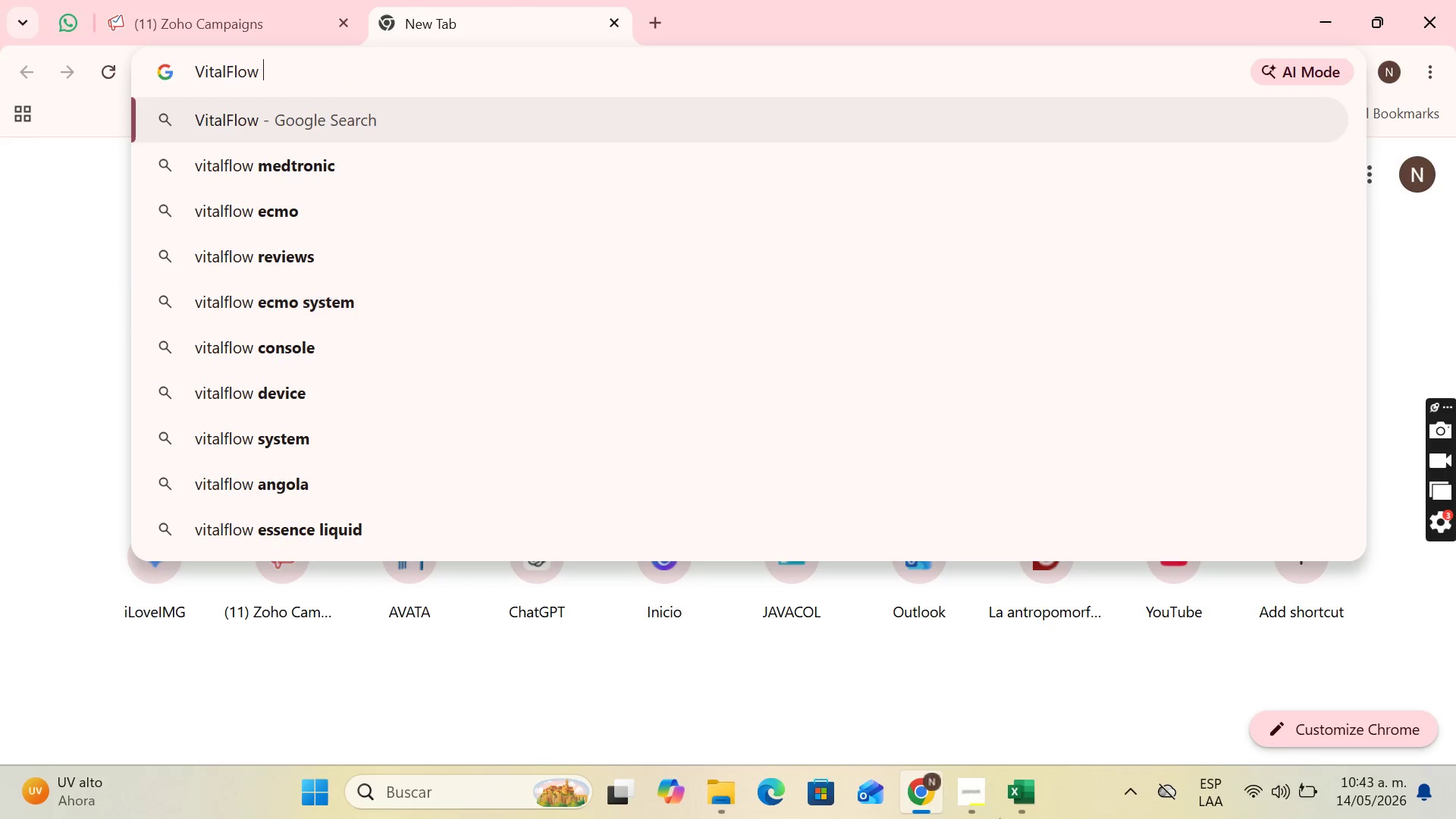 
type(Telehealth)
 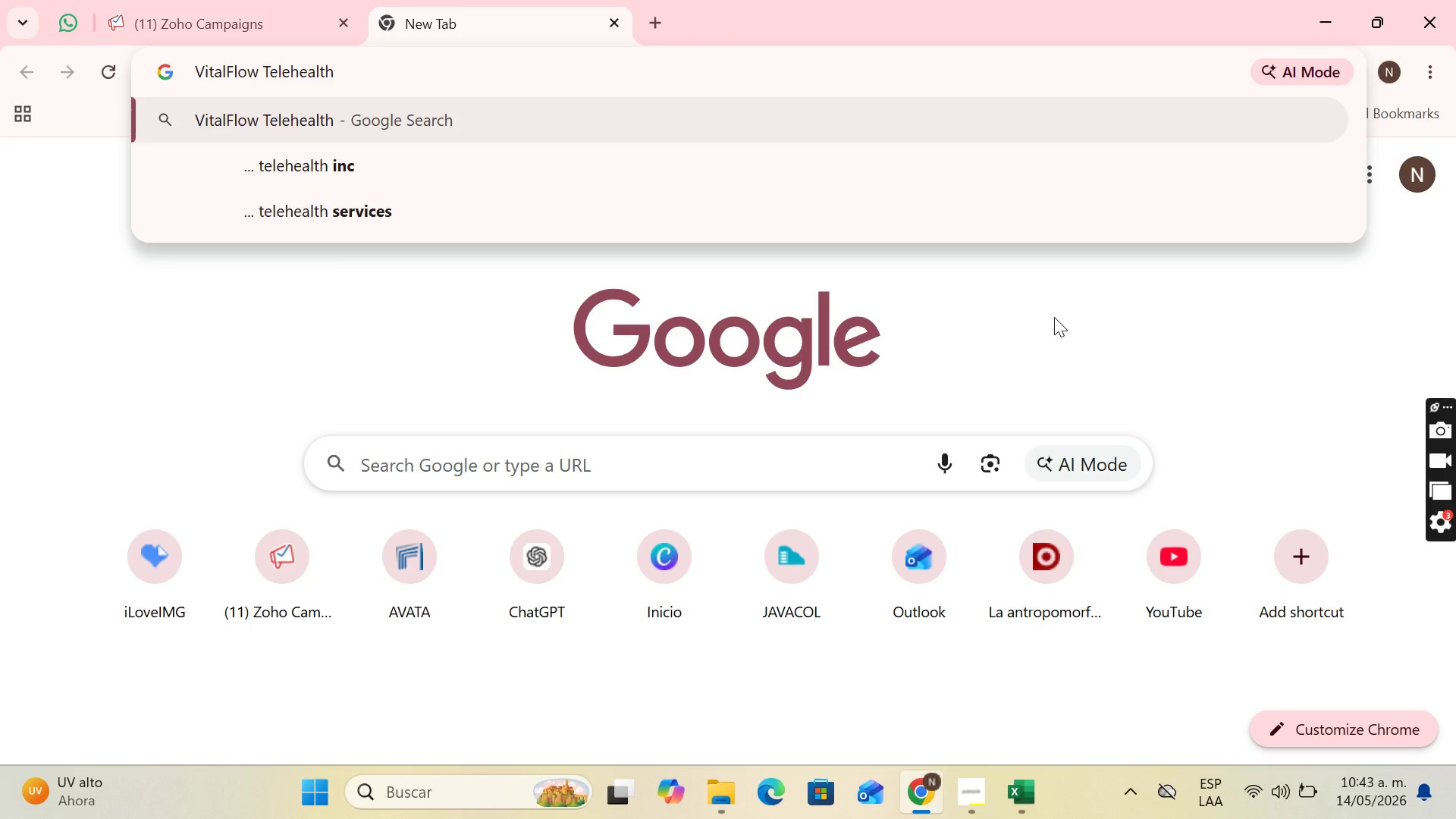 
key(Enter)
 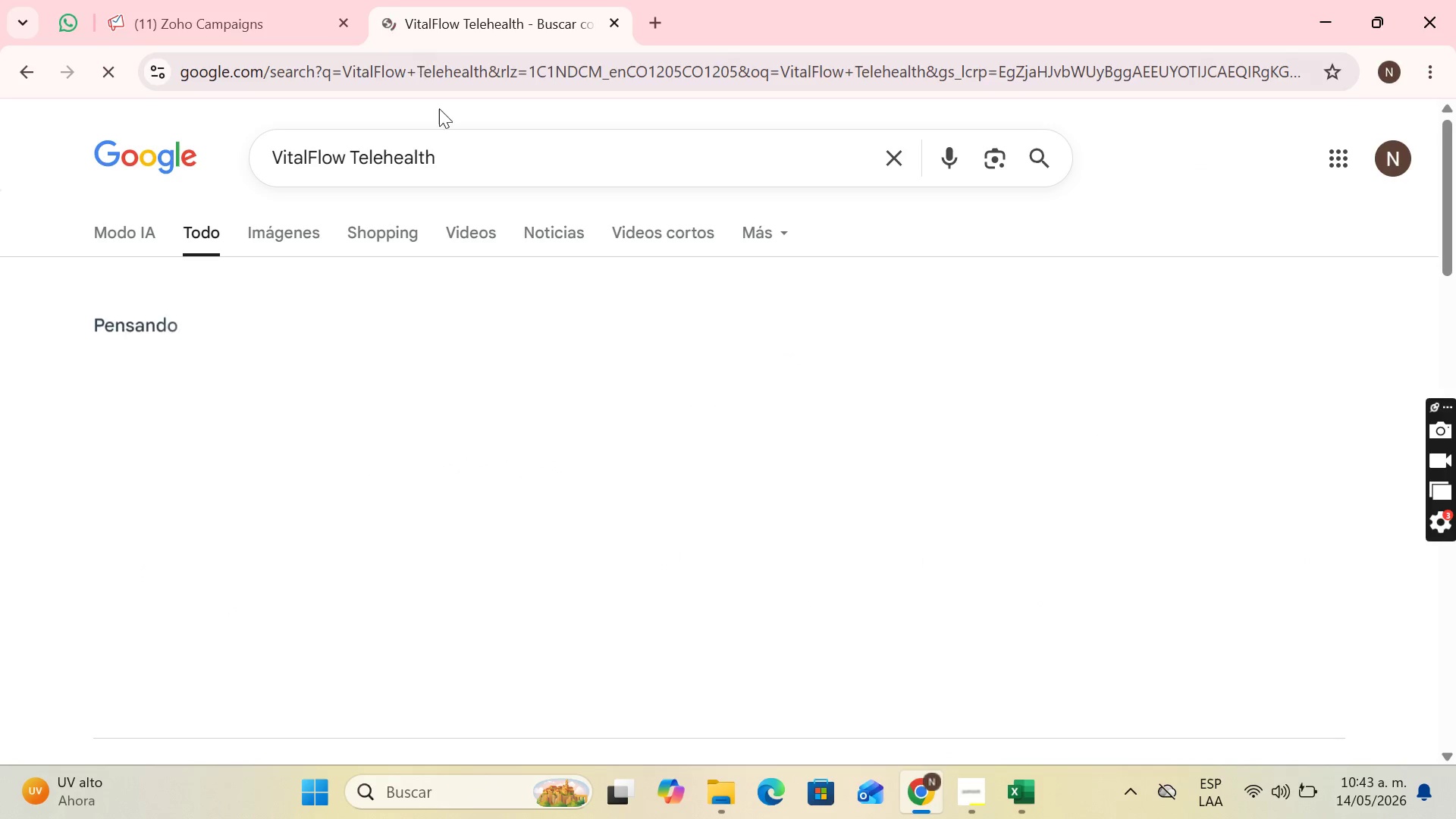 
left_click([460, 136])
 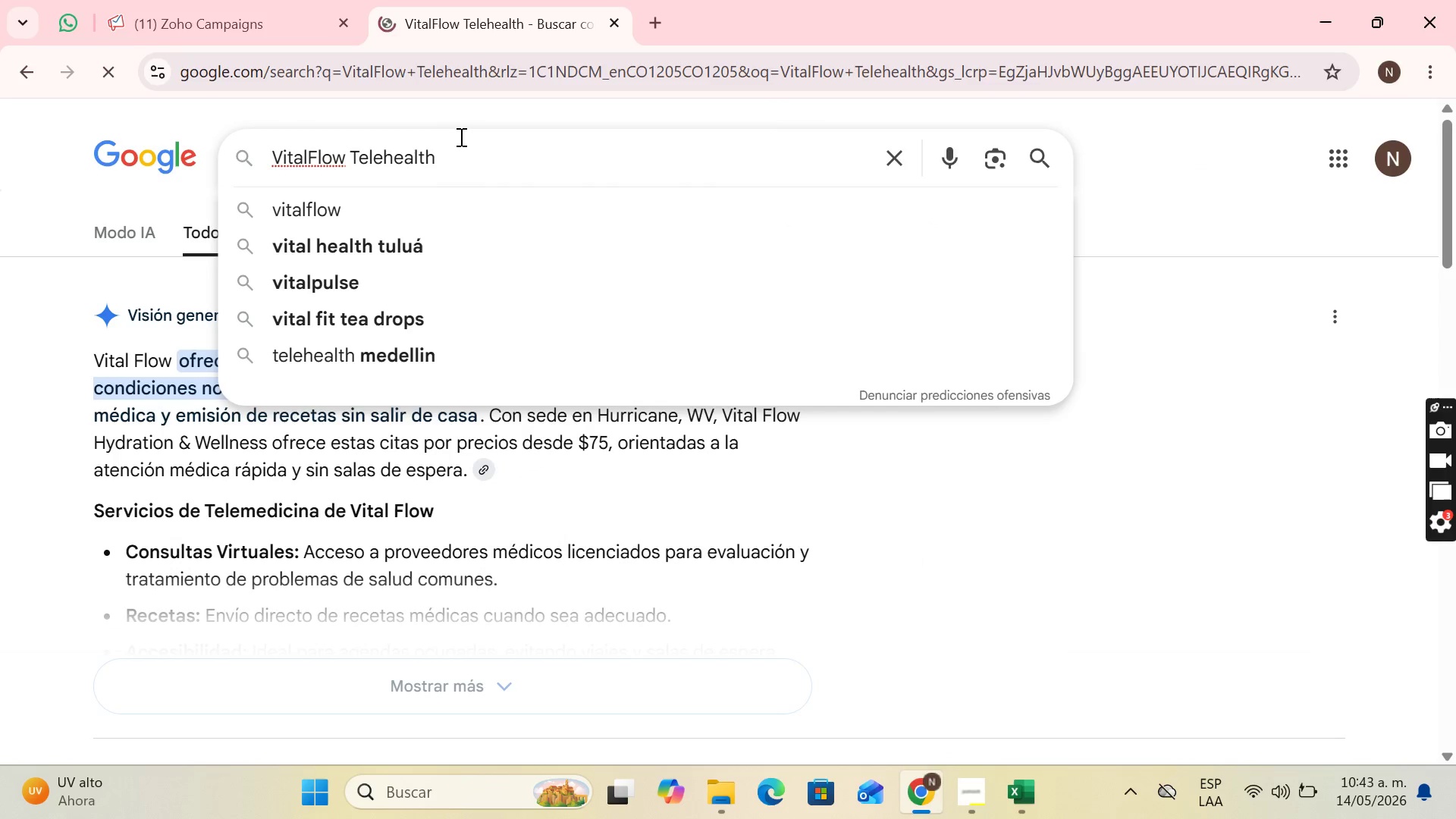 
type( logo)
 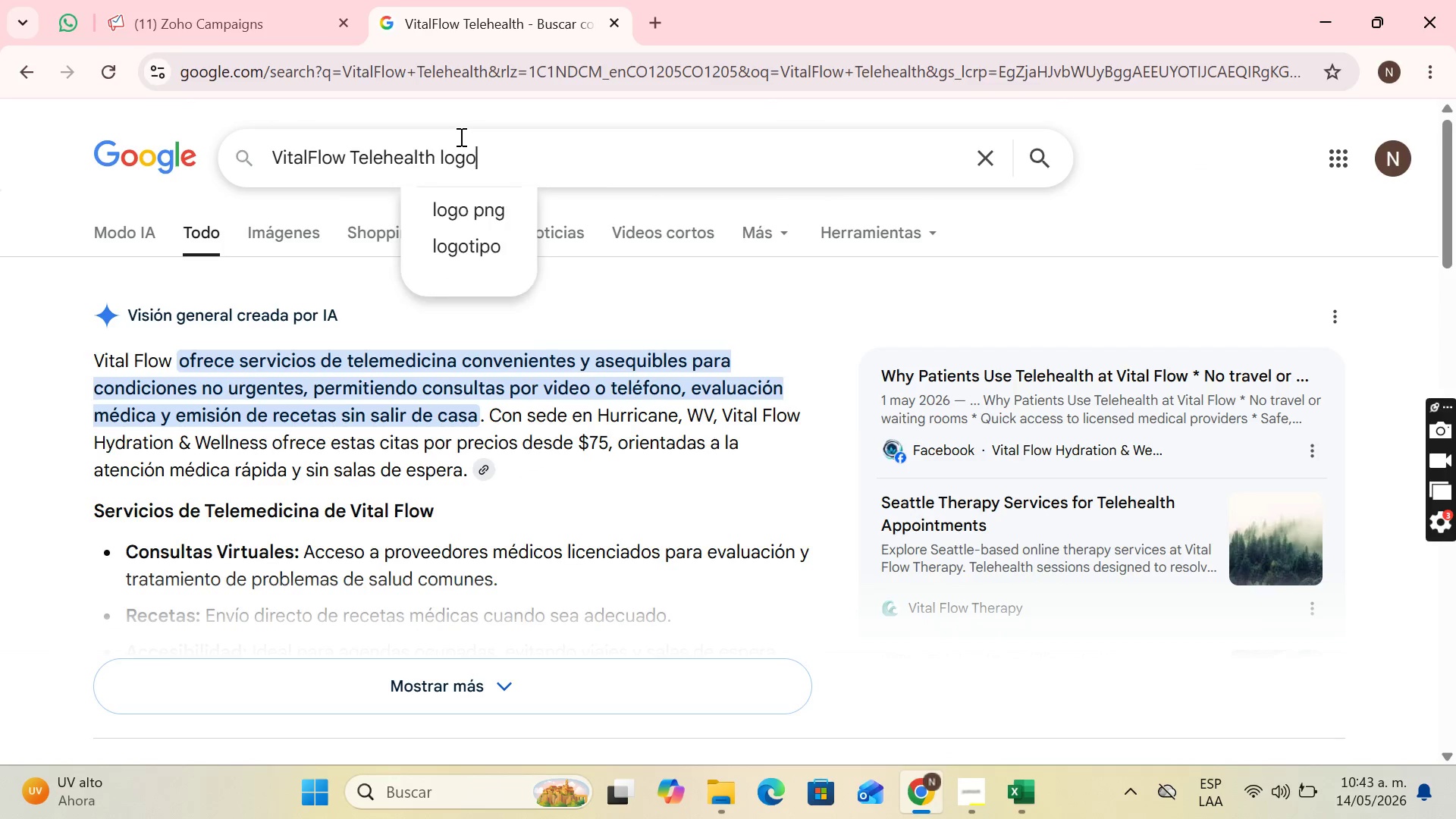 
key(Enter)
 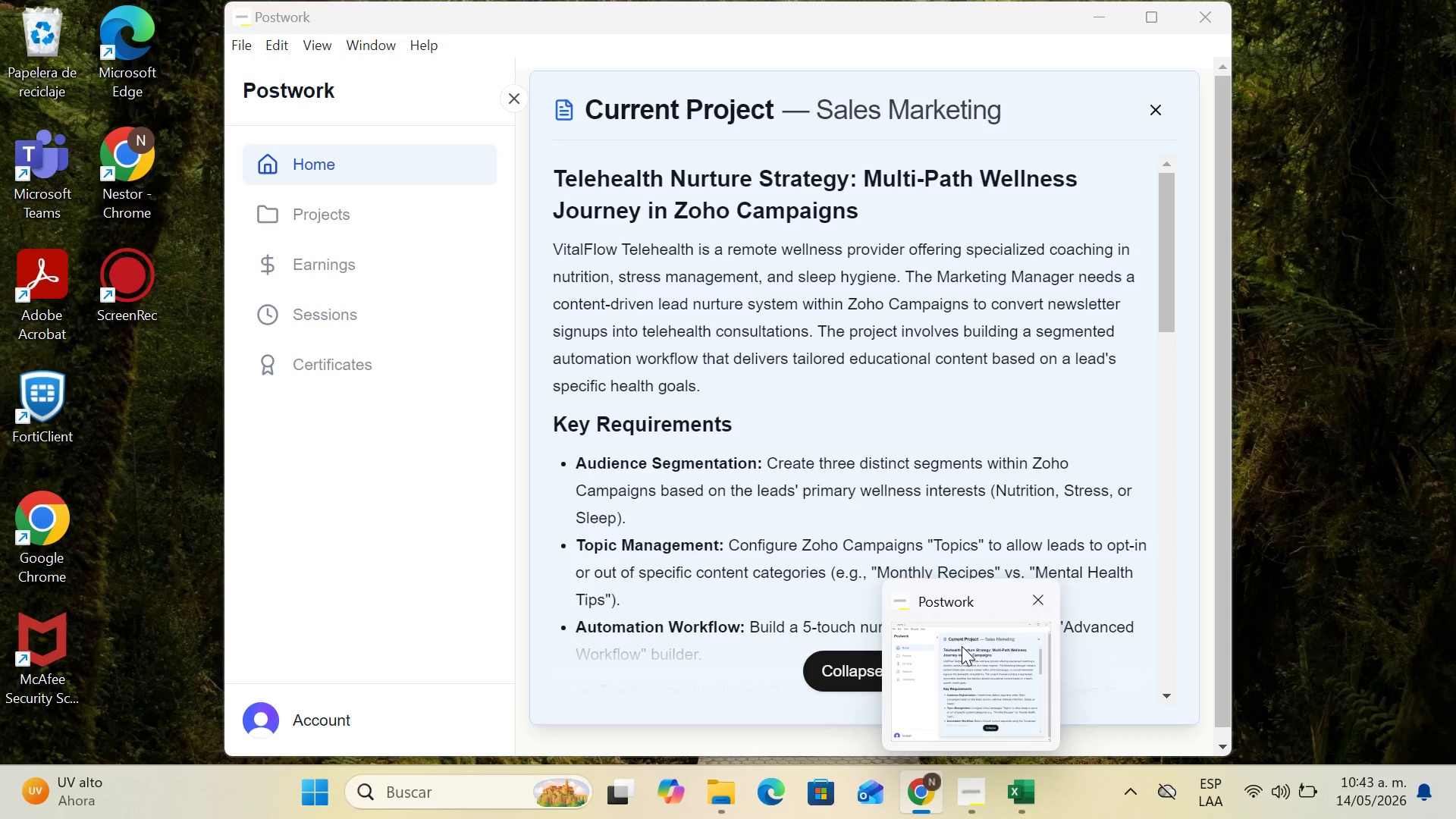 
wait(27.34)
 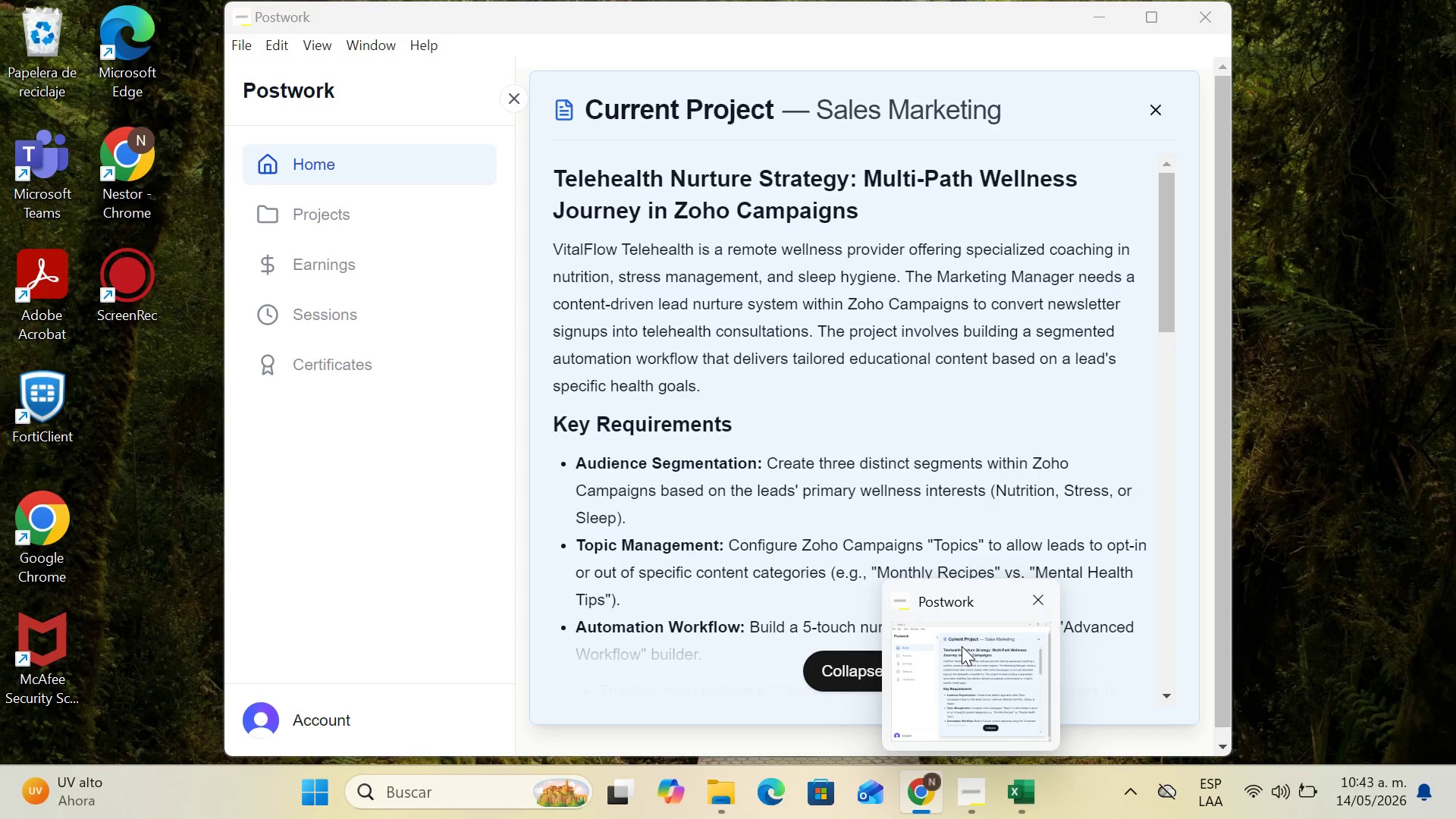 
left_click([292, 224])
 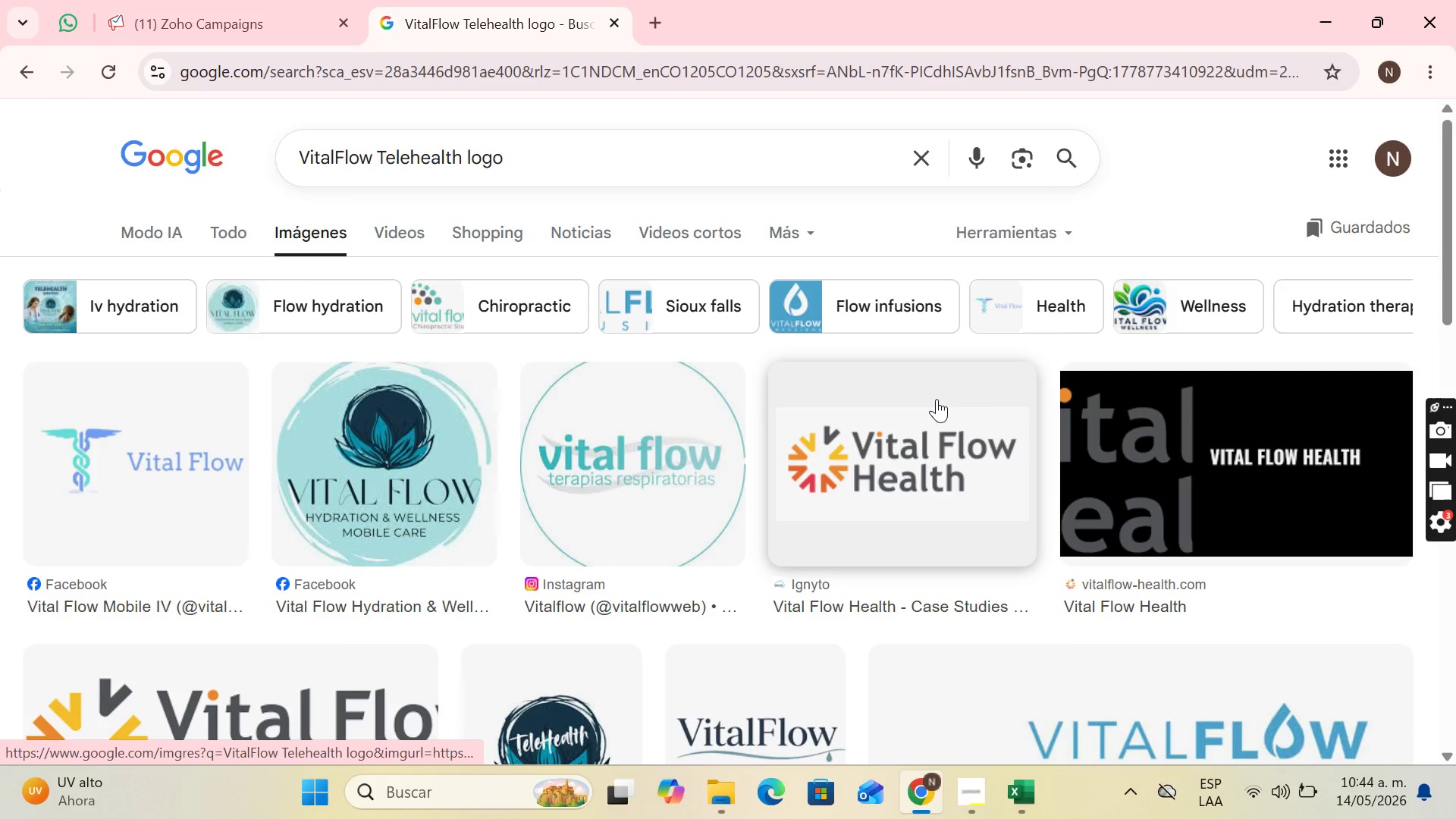 
wait(6.75)
 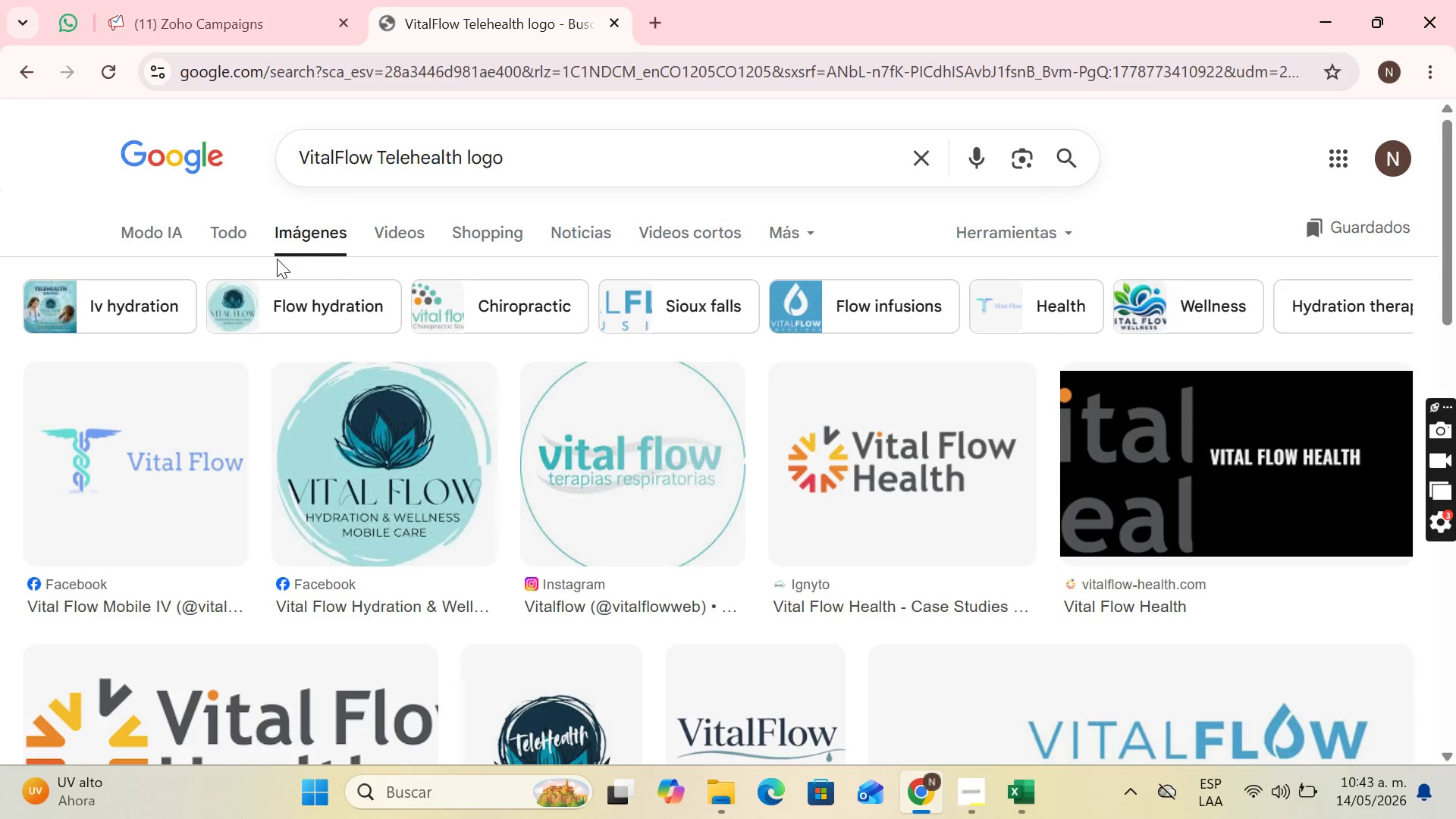 
scroll: coordinate [923, 401], scroll_direction: down, amount: 1.0
 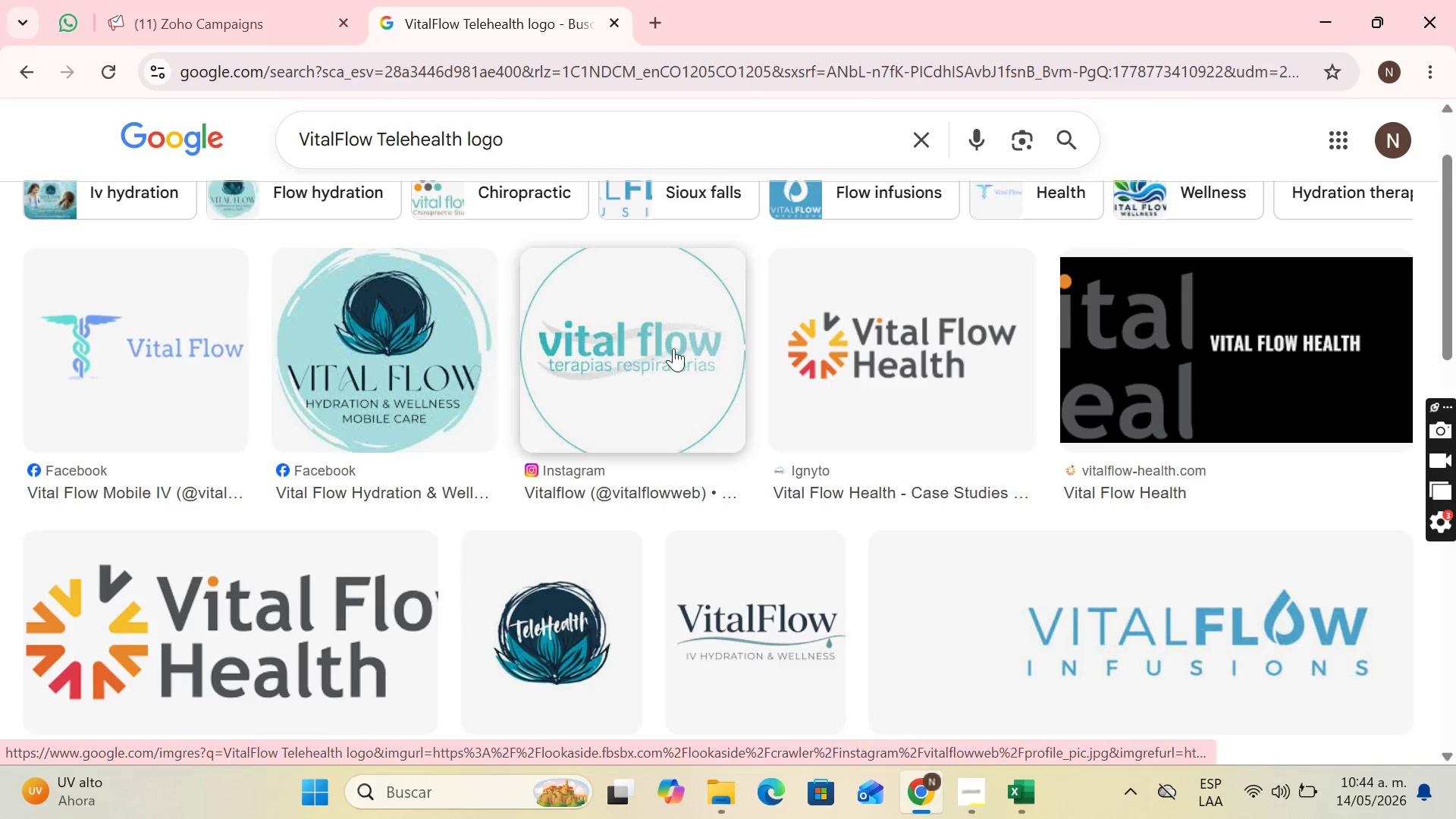 
left_click([892, 370])
 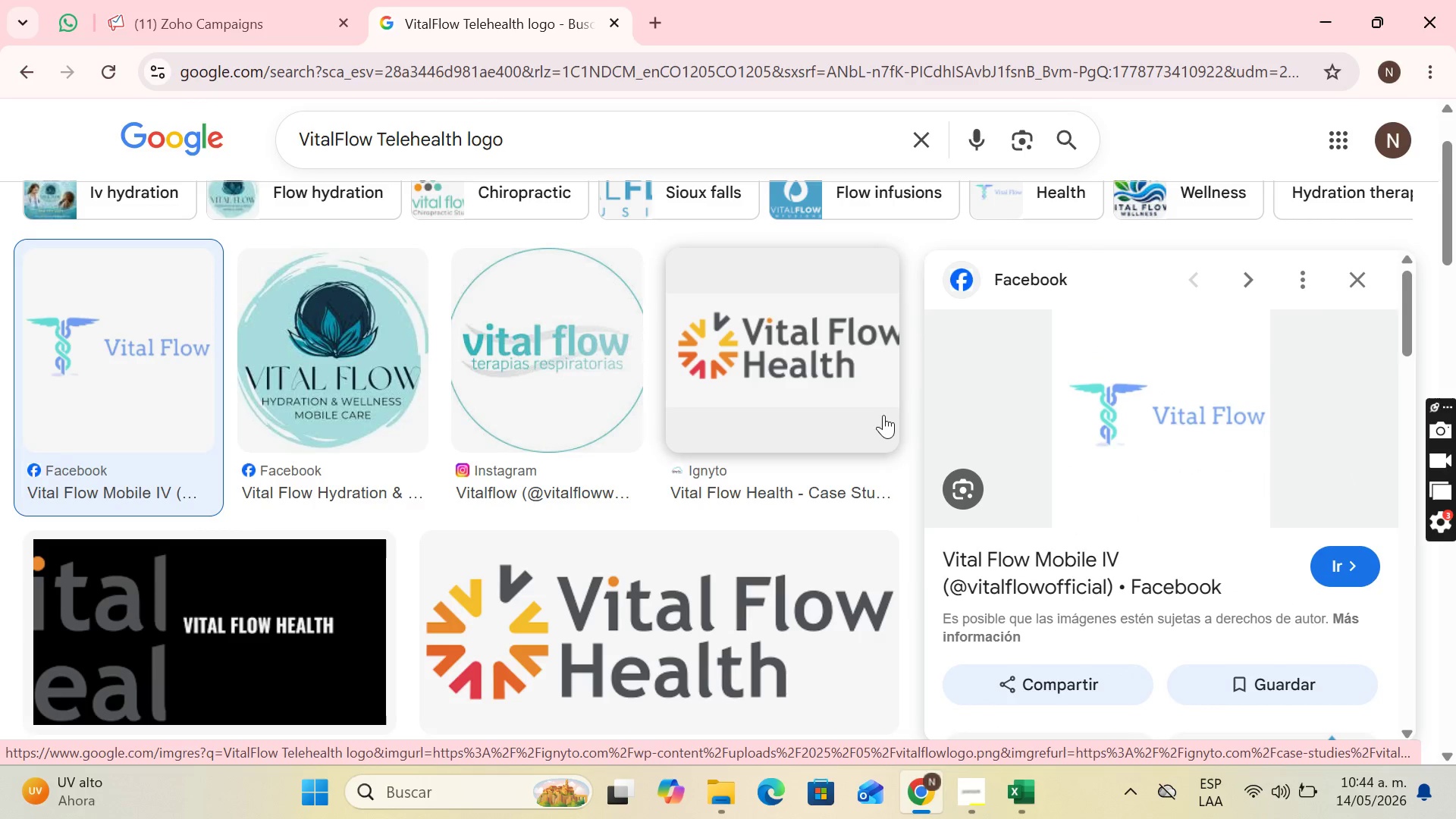 
left_click([868, 362])
 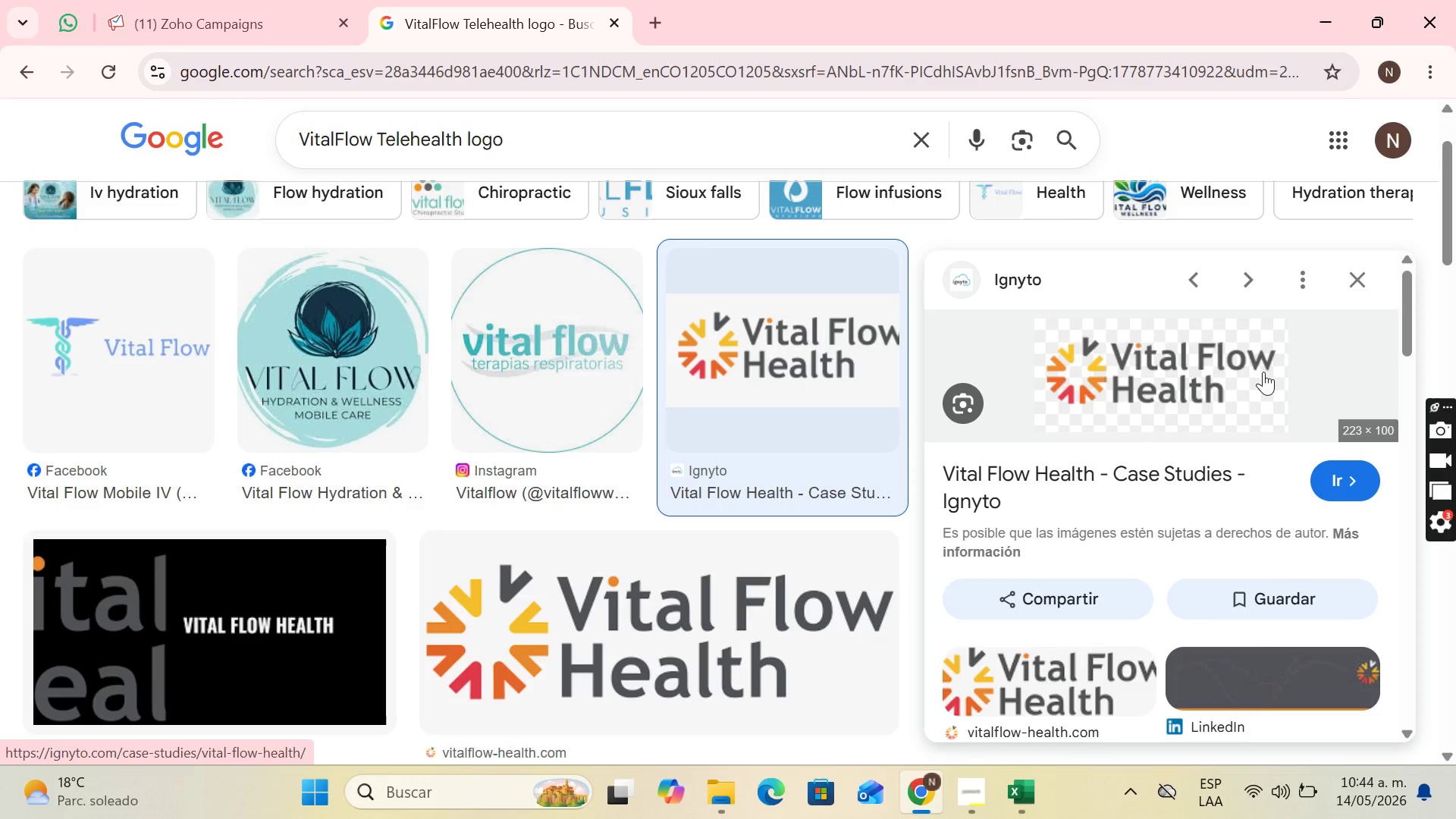 
wait(5.78)
 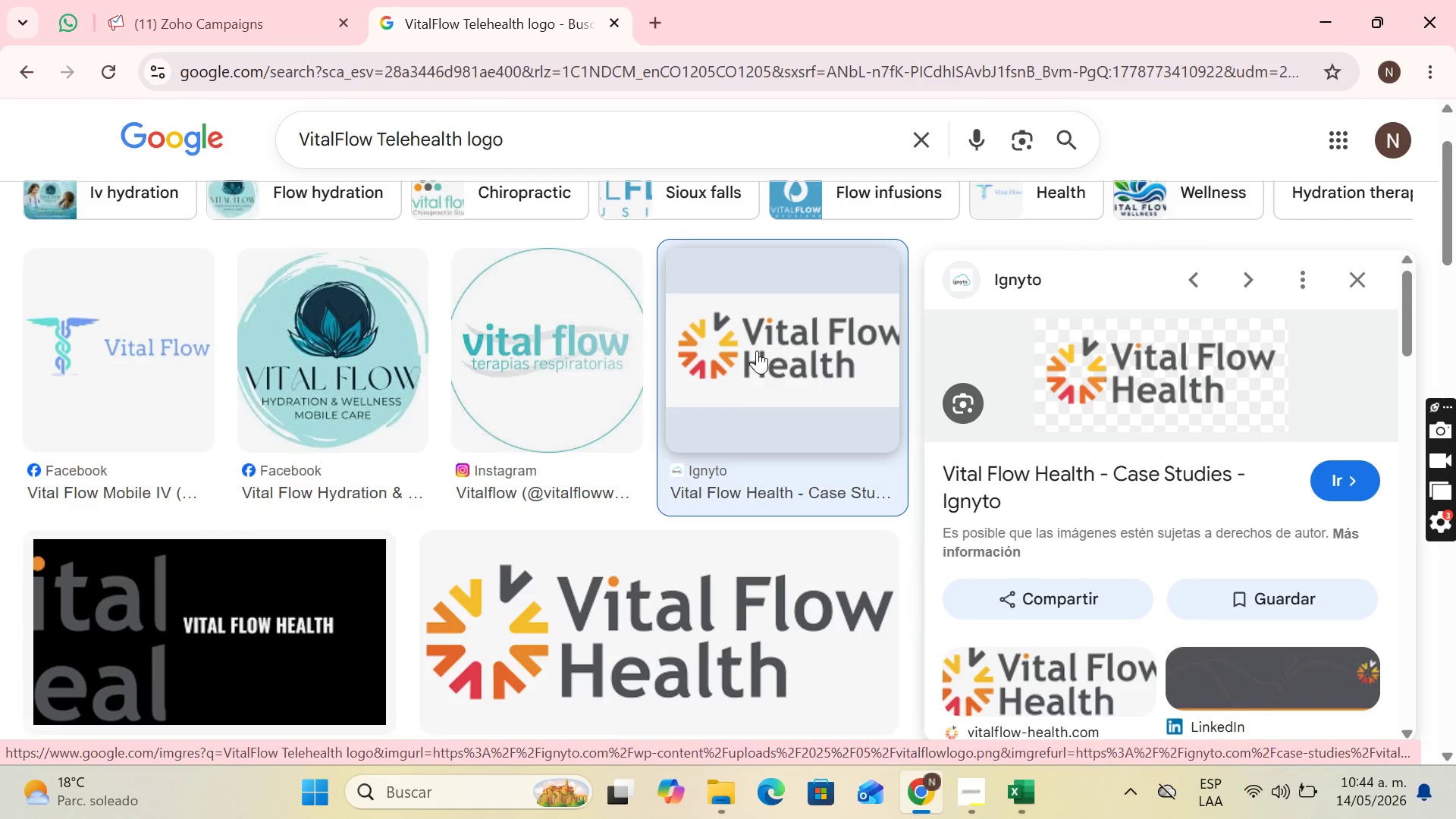 
left_click([1147, 589])
 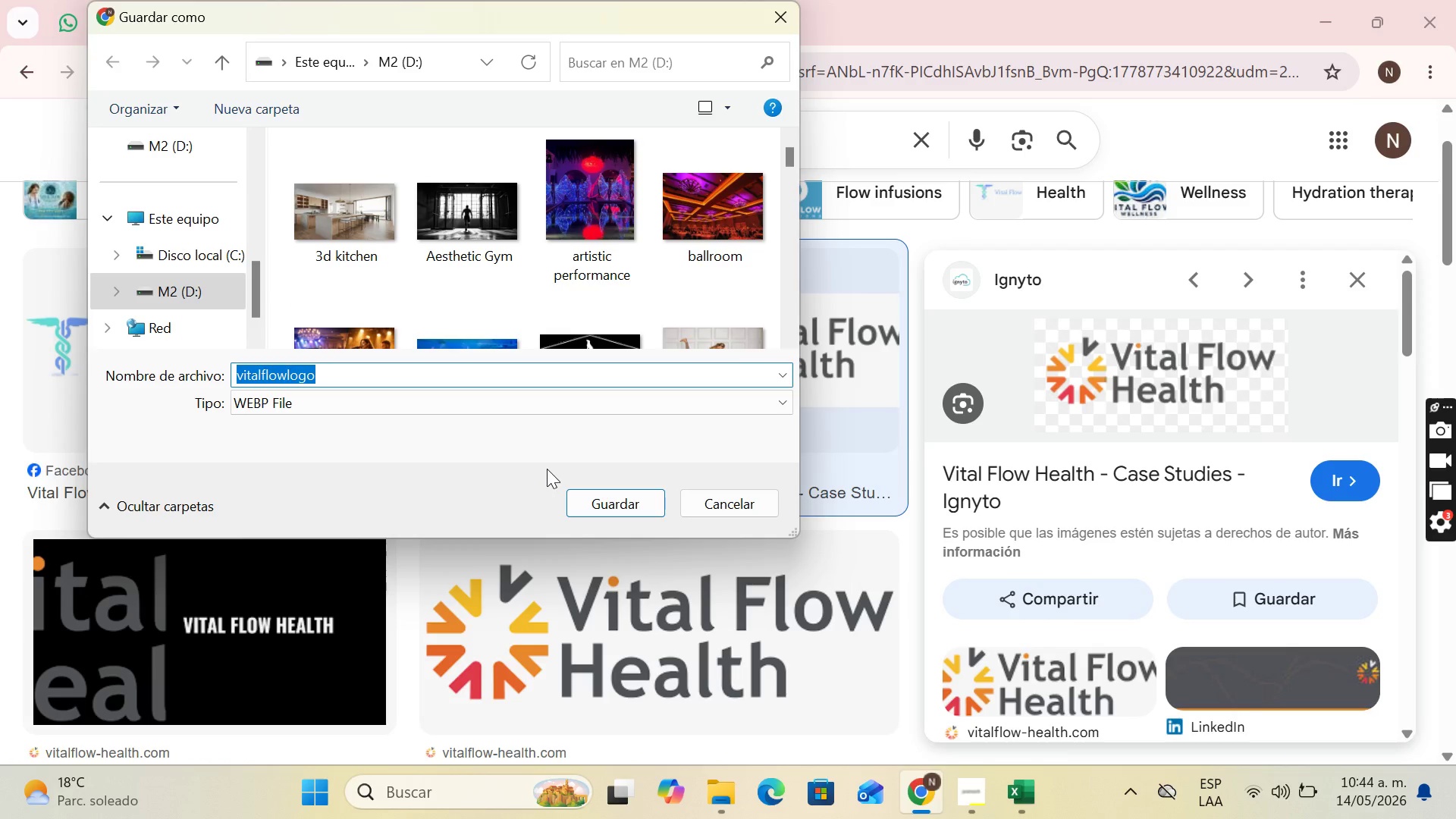 
type(VitalFlow logo)
 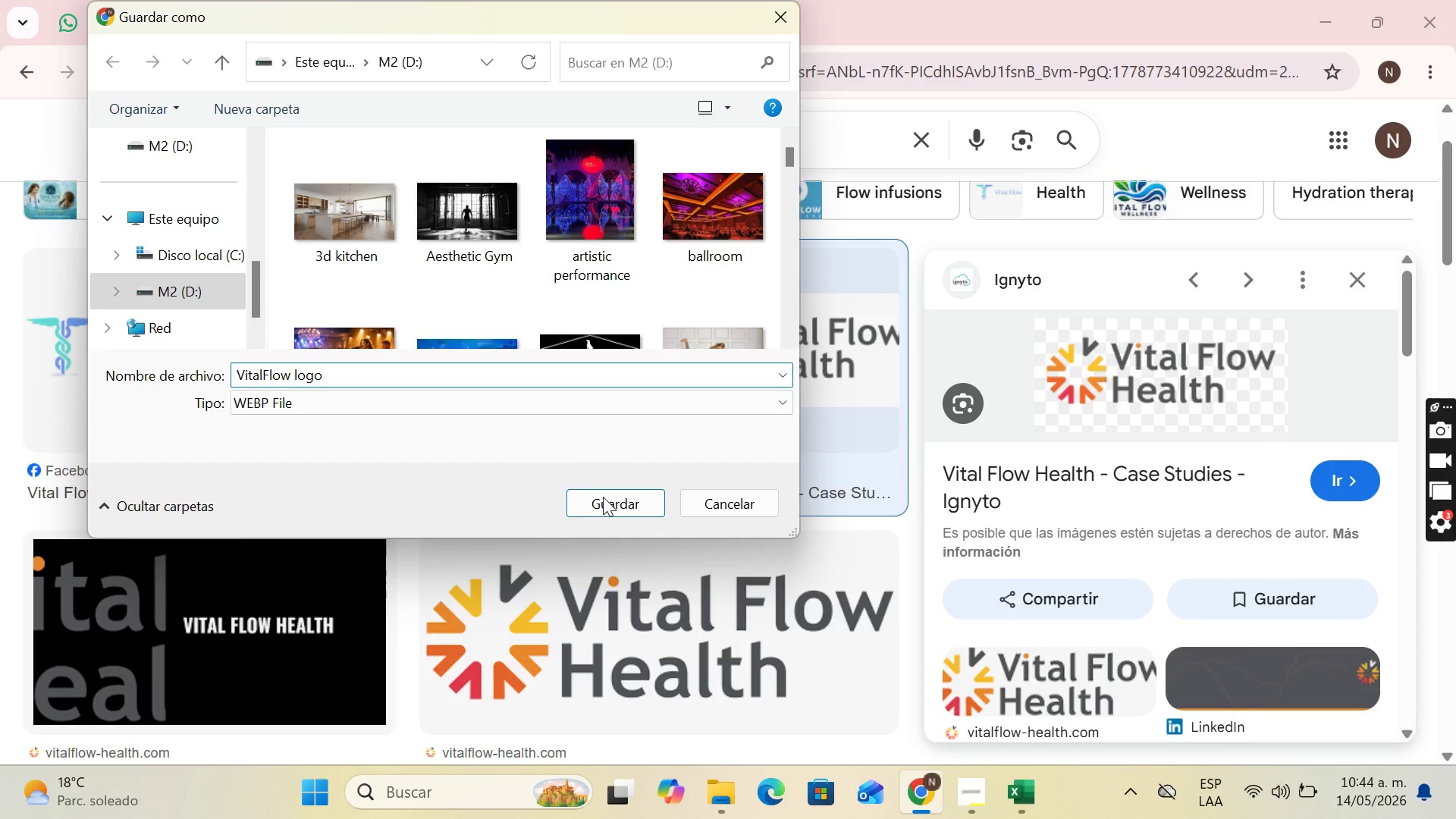 
left_click([604, 497])
 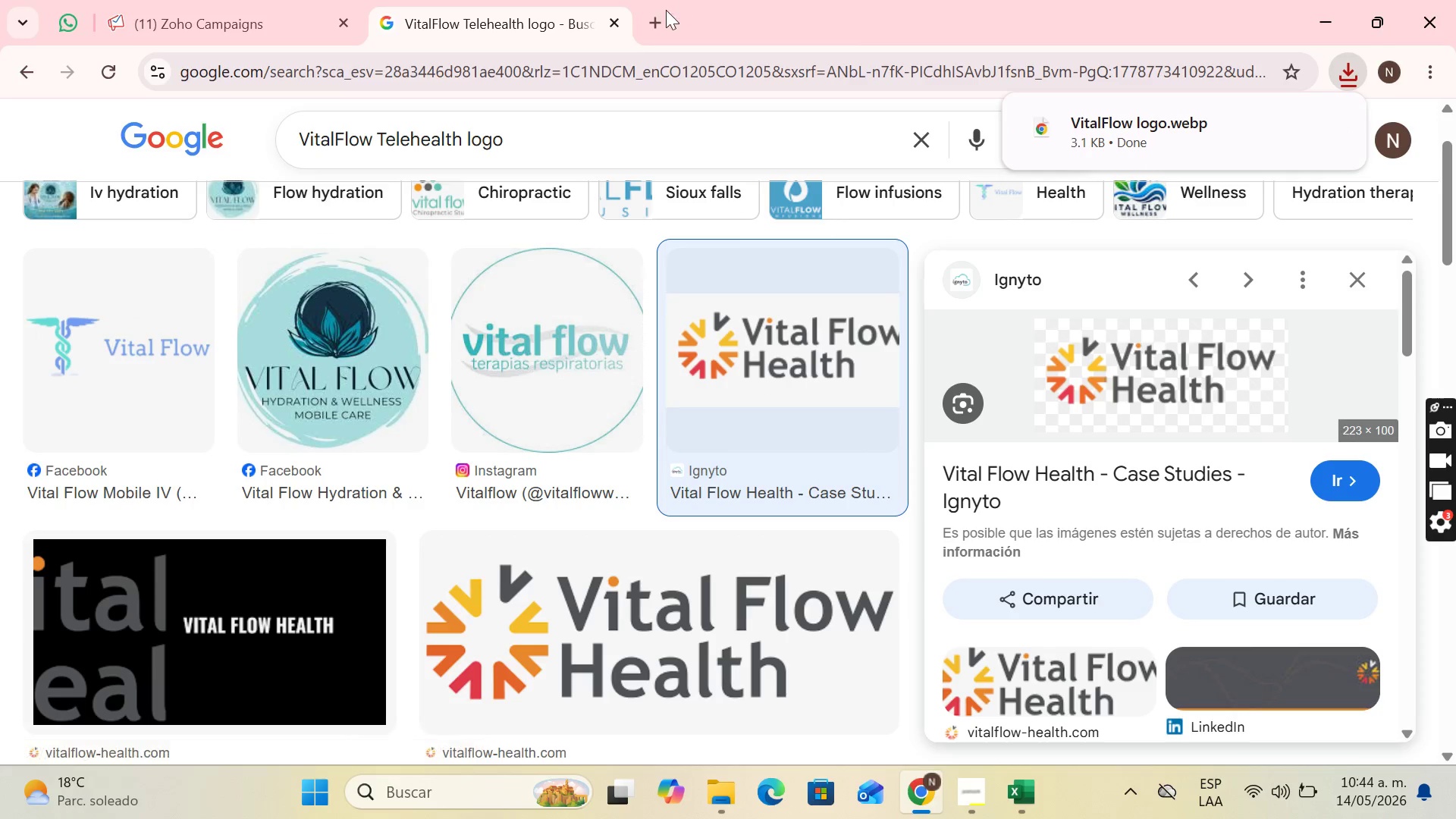 
left_click([652, 9])
 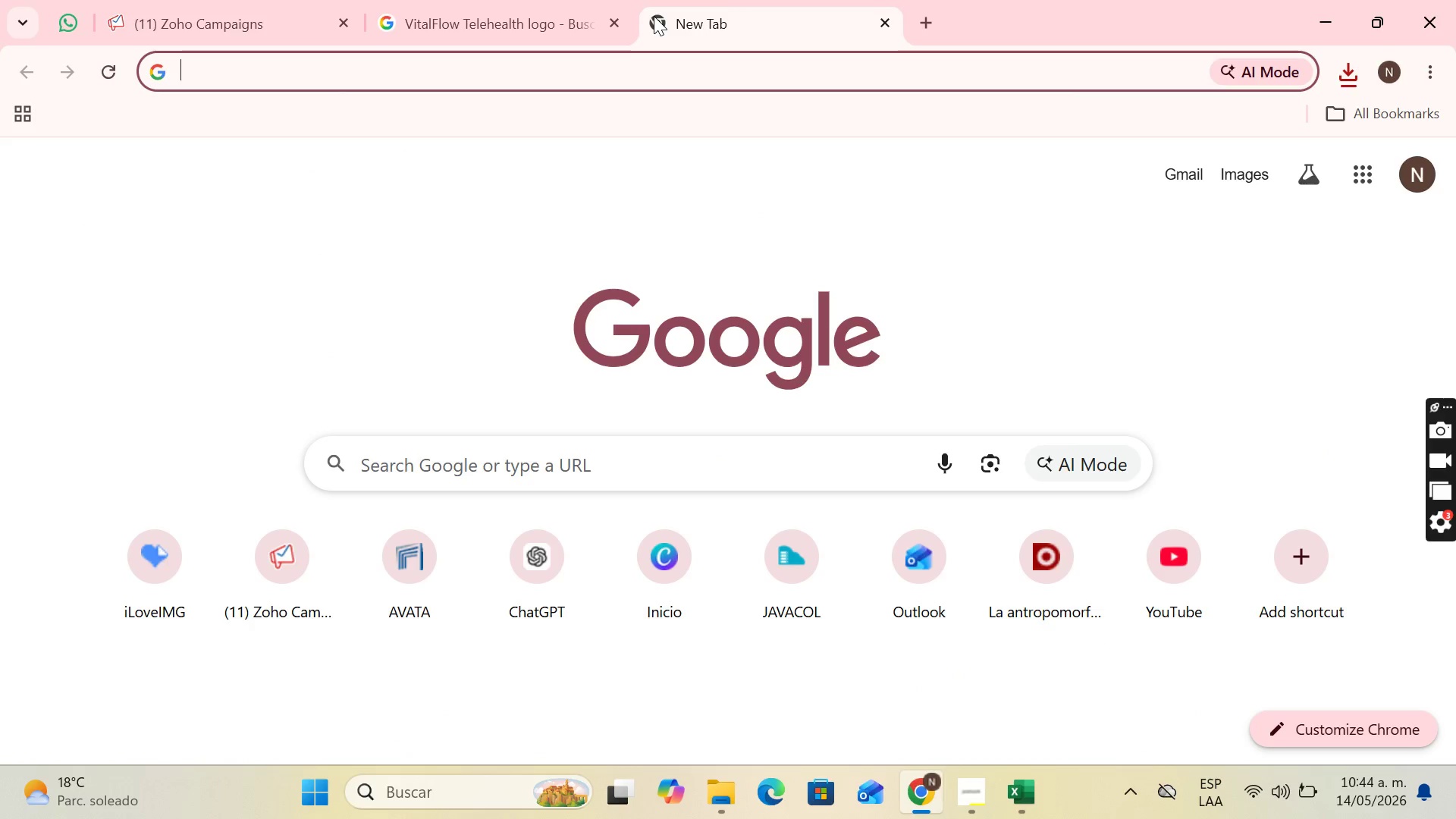 
type(ilo)
 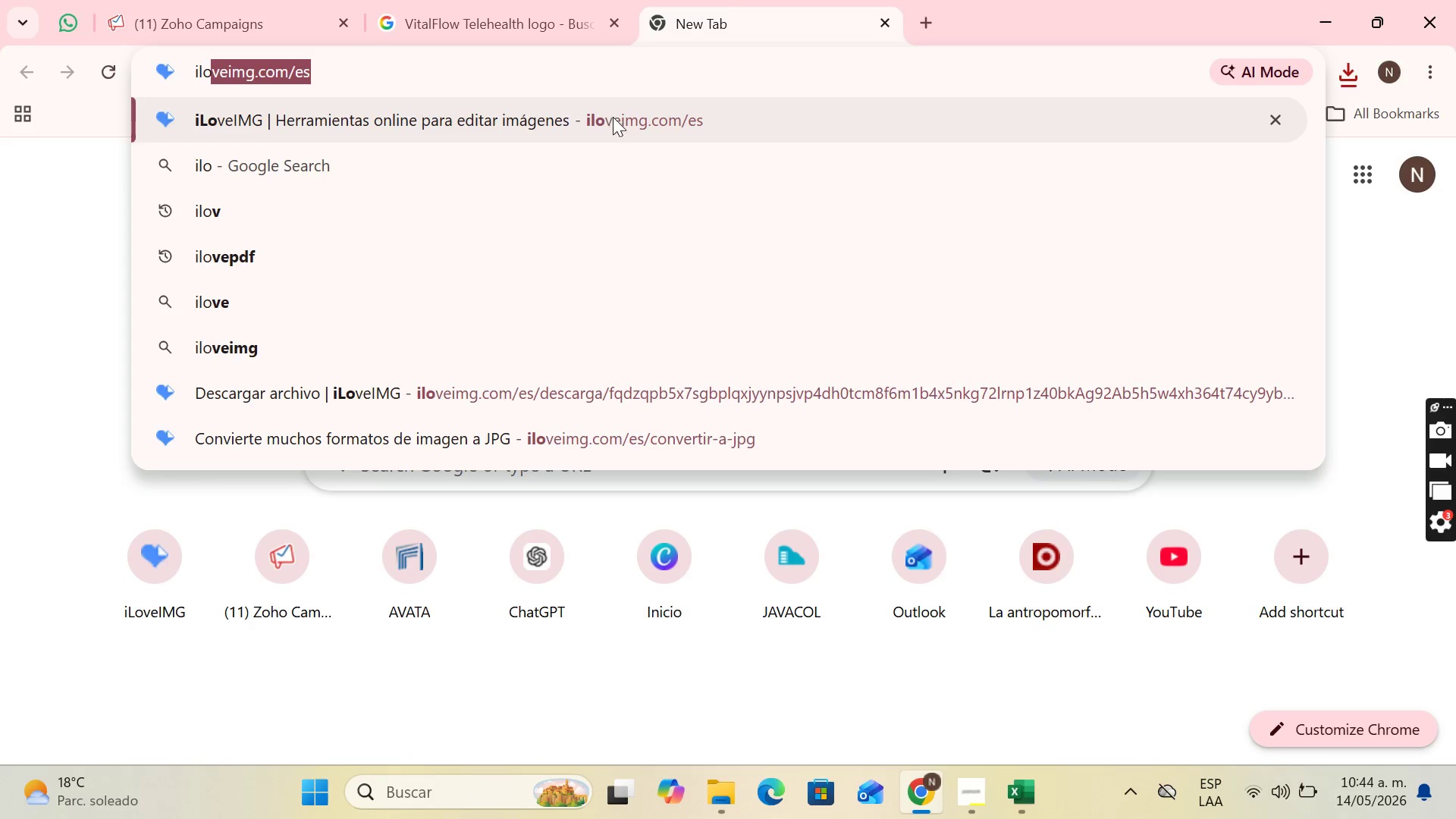 
left_click([623, 132])
 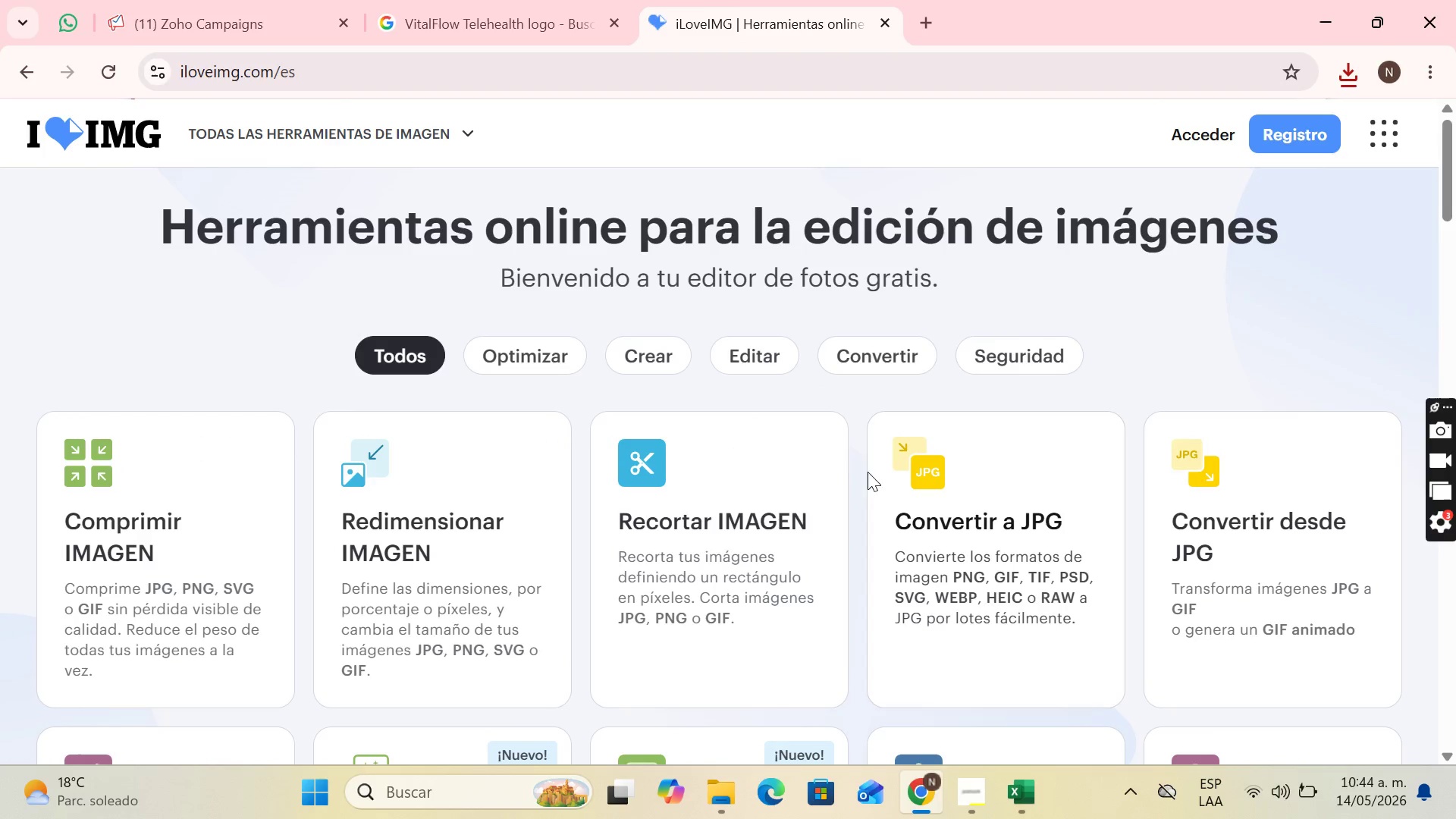 
left_click([931, 490])
 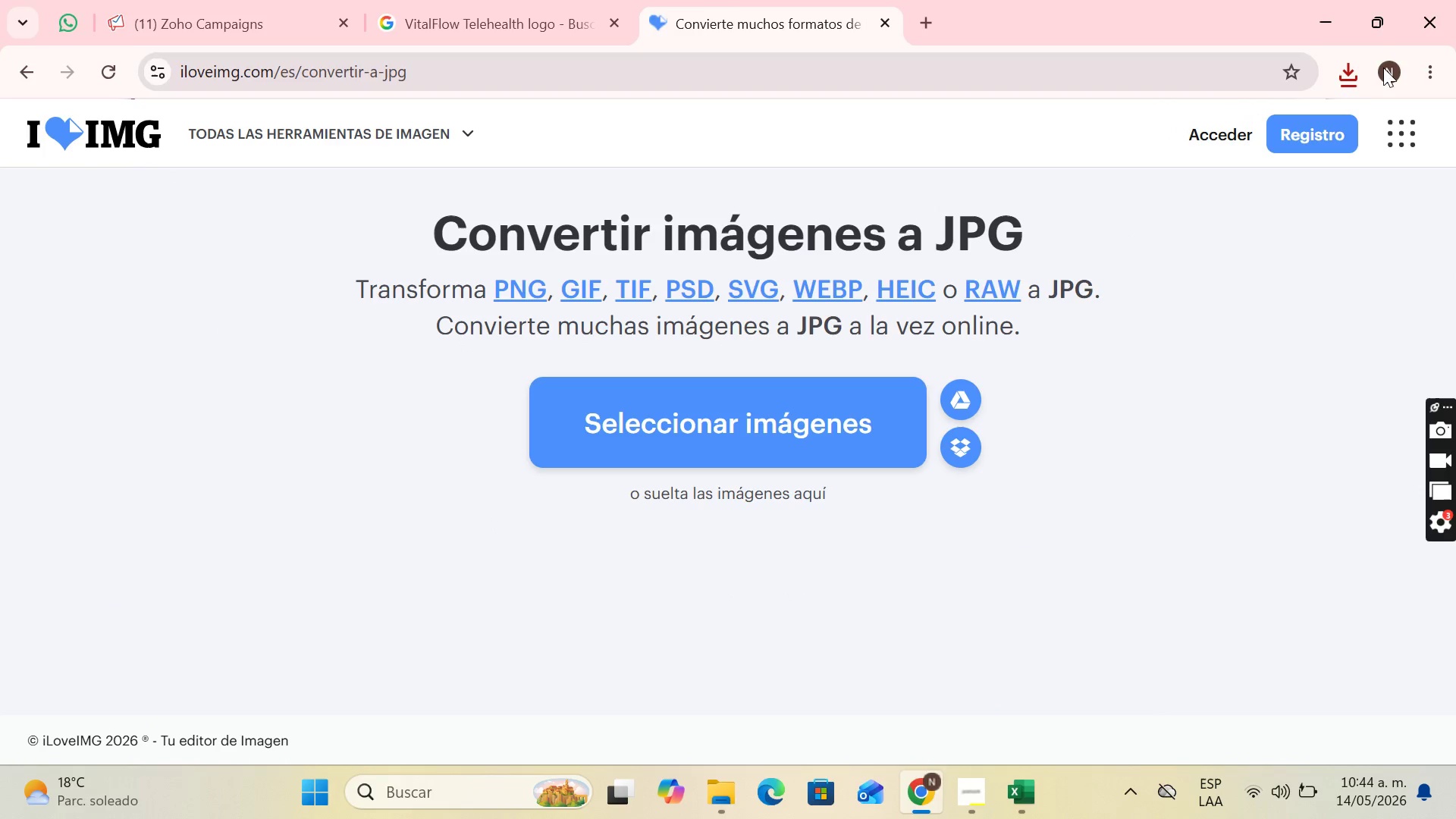 
left_click([1343, 79])
 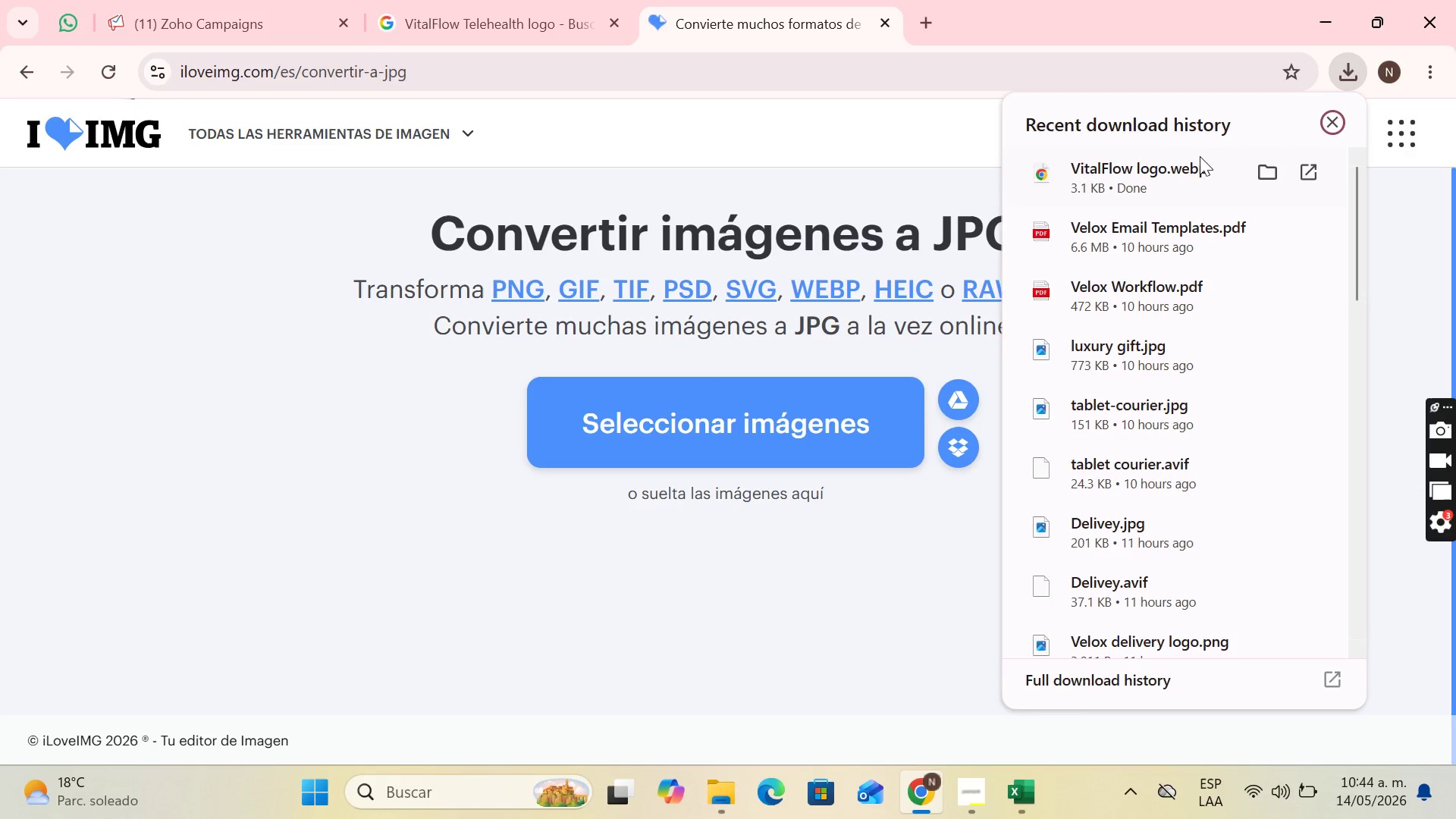 
left_click_drag(start_coordinate=[1185, 162], to_coordinate=[907, 337])
 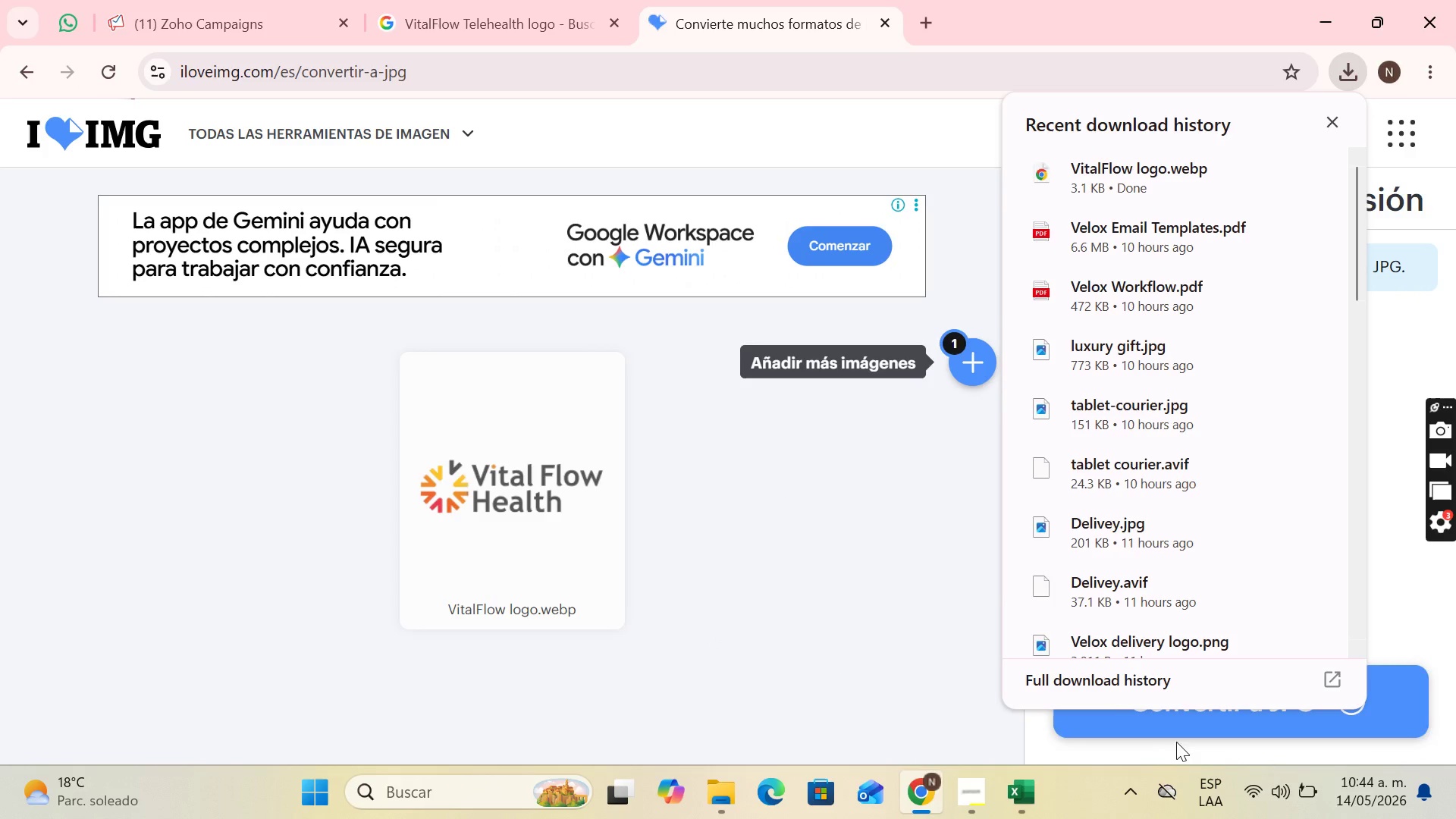 
left_click([1165, 729])
 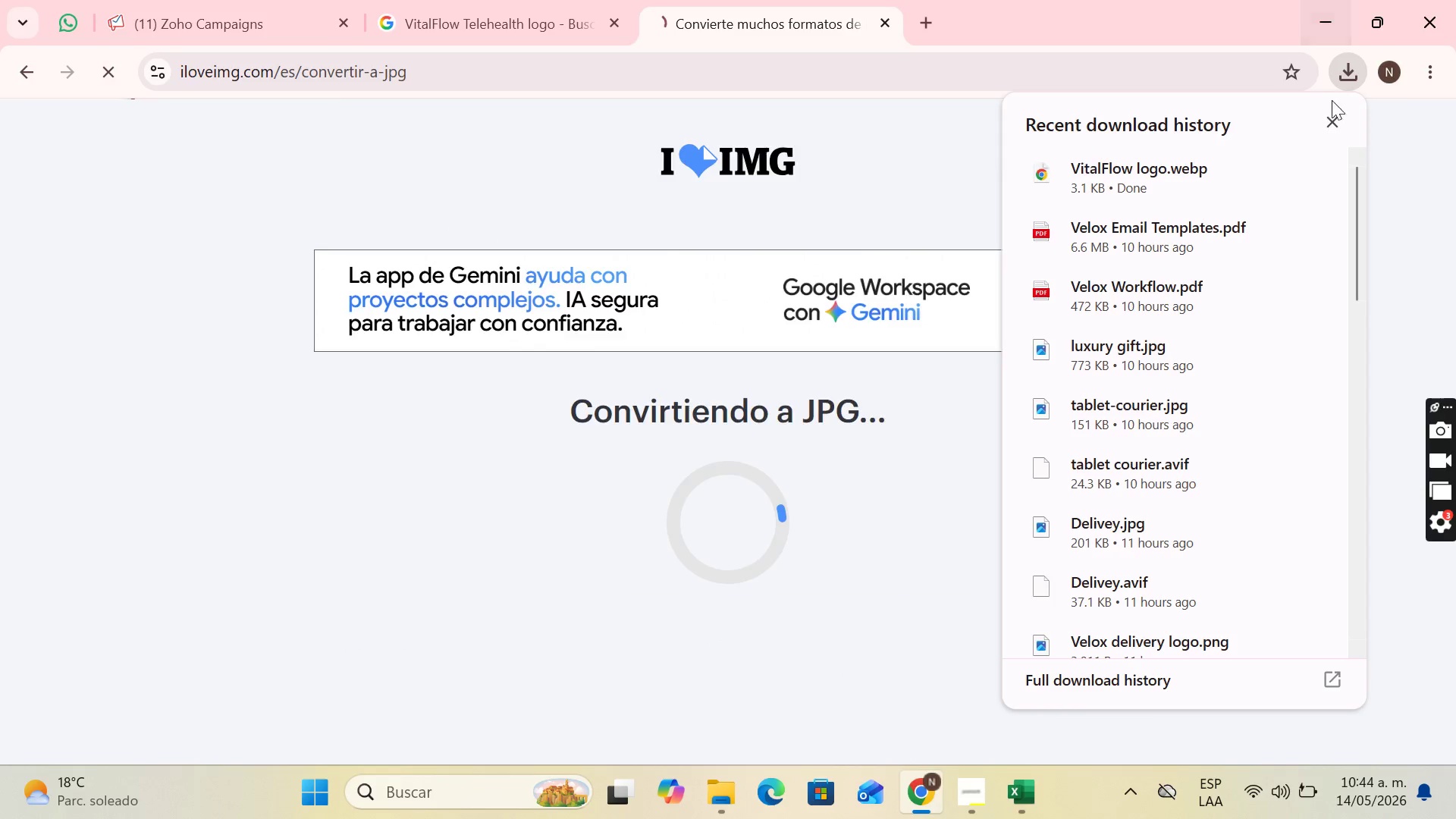 
left_click([1329, 124])
 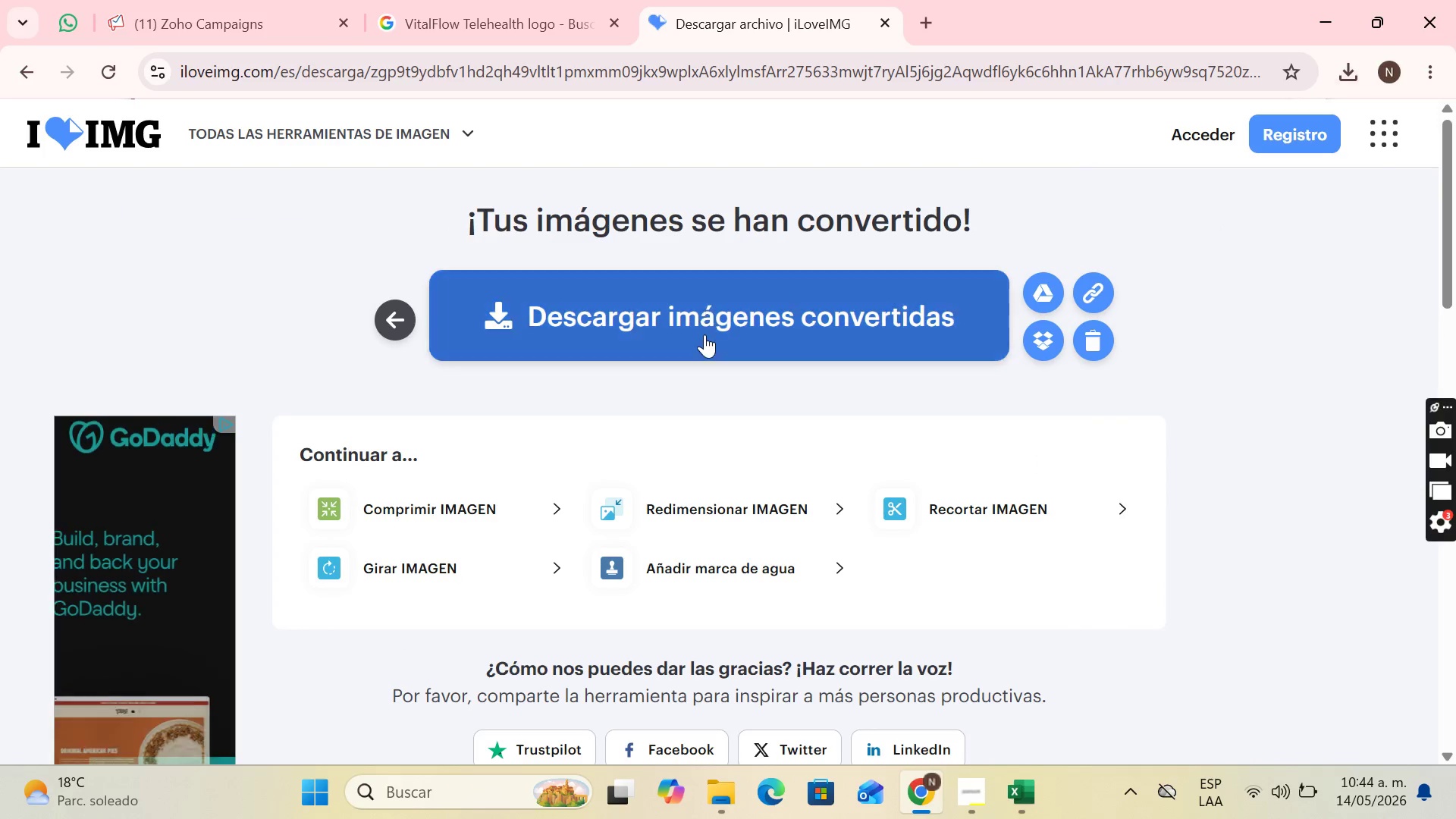 
left_click([703, 340])
 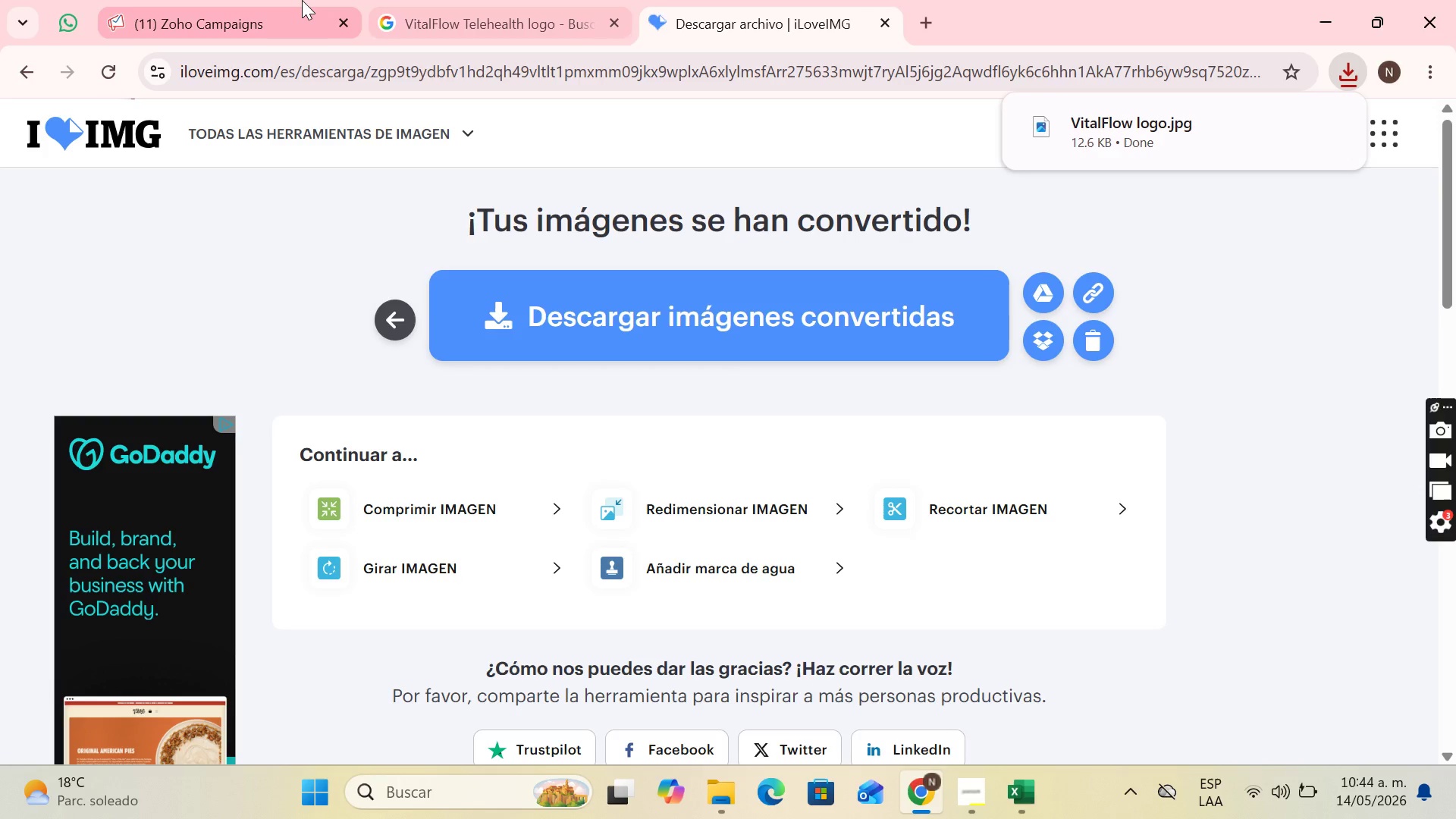 
wait(6.64)
 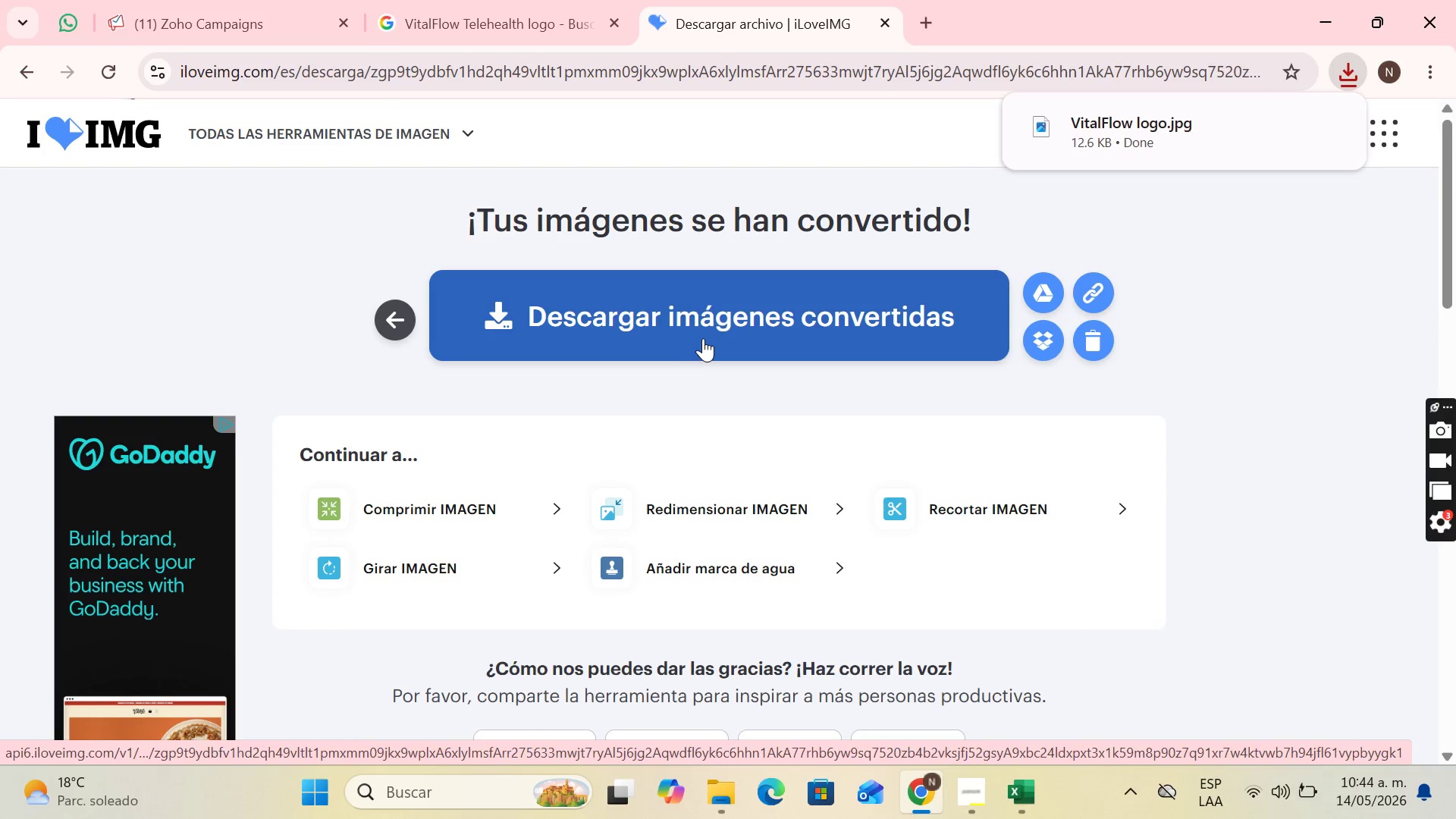 
left_click([297, 0])
 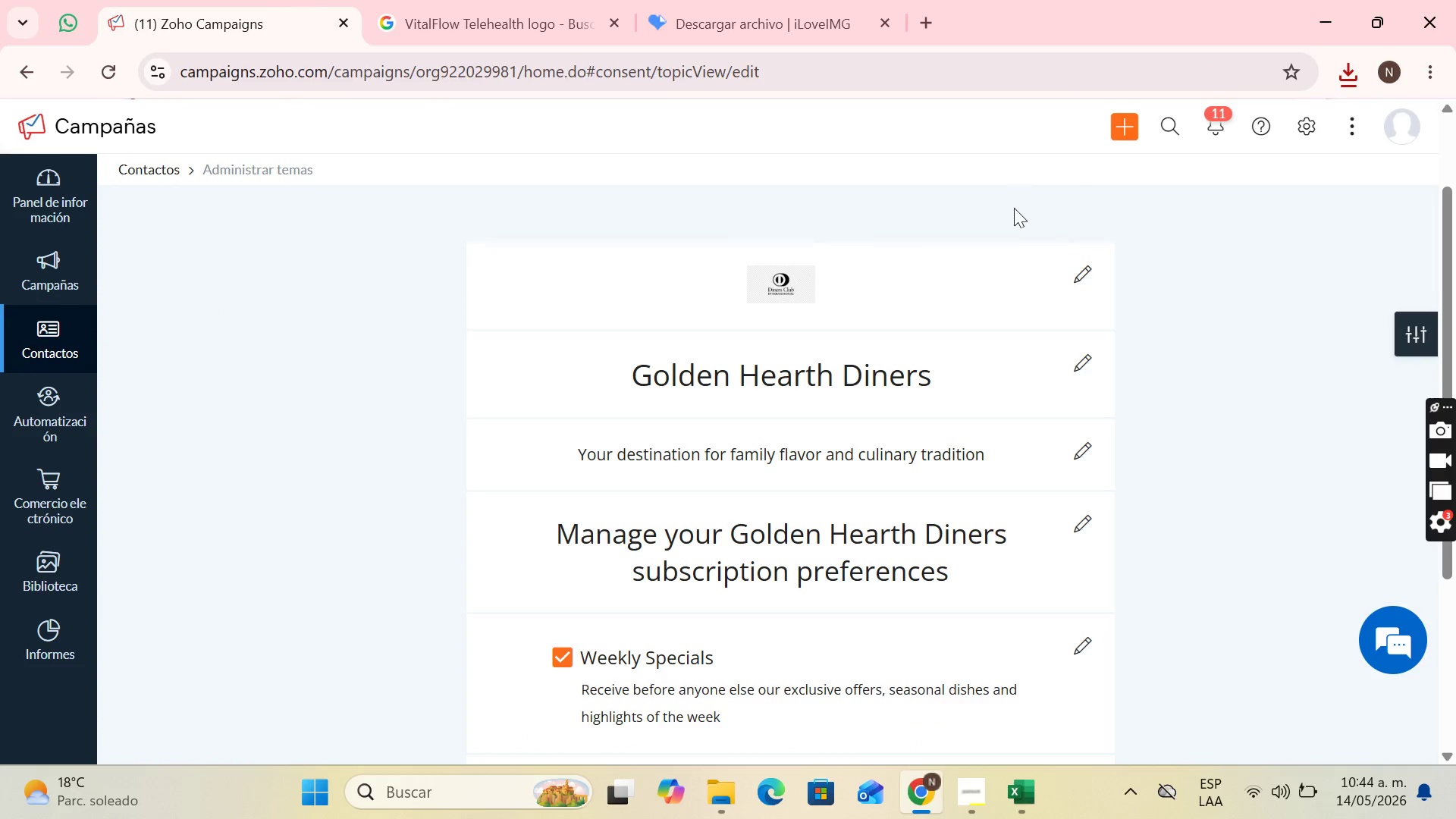 
left_click([1084, 277])
 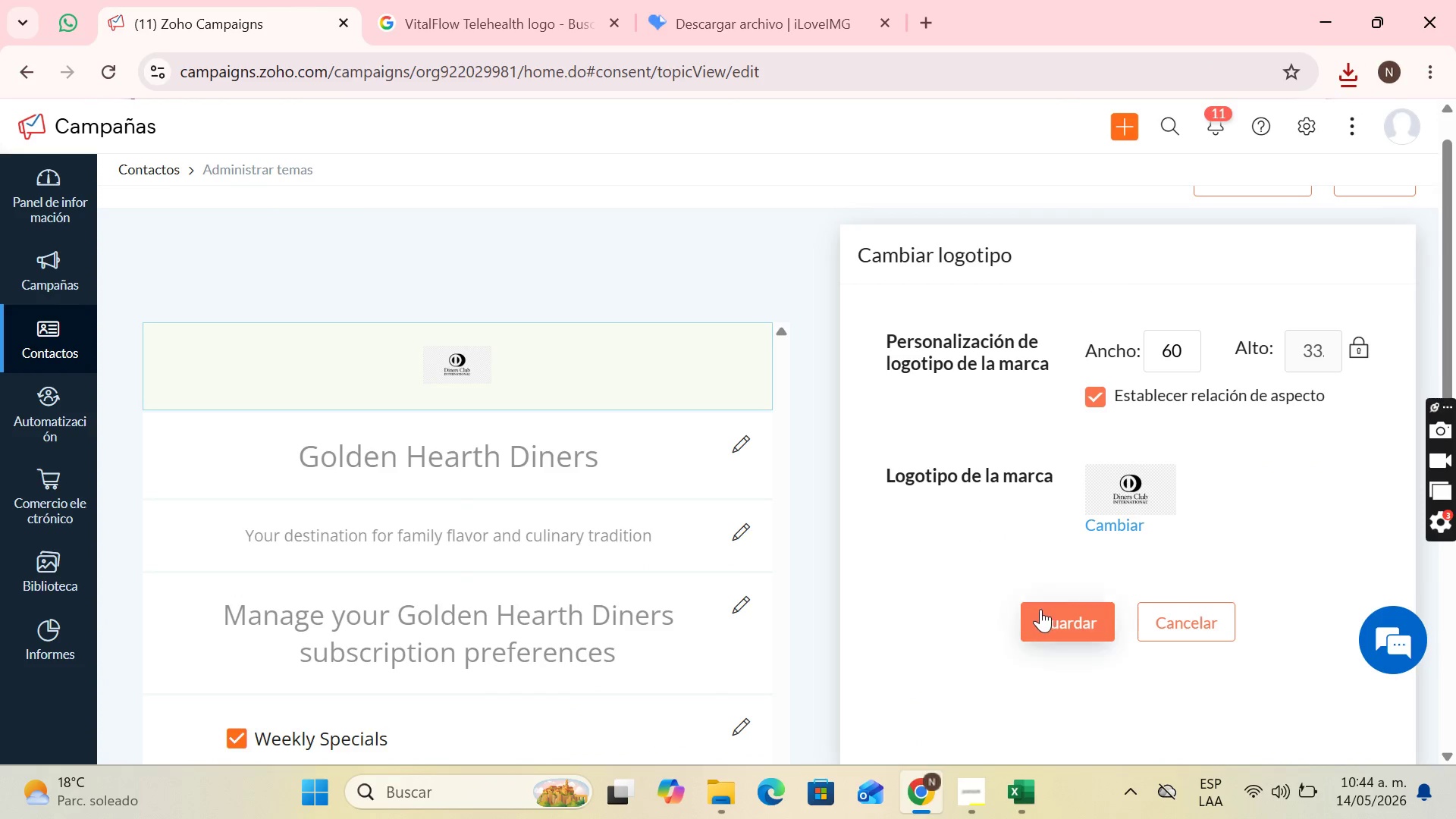 
left_click([1131, 516])
 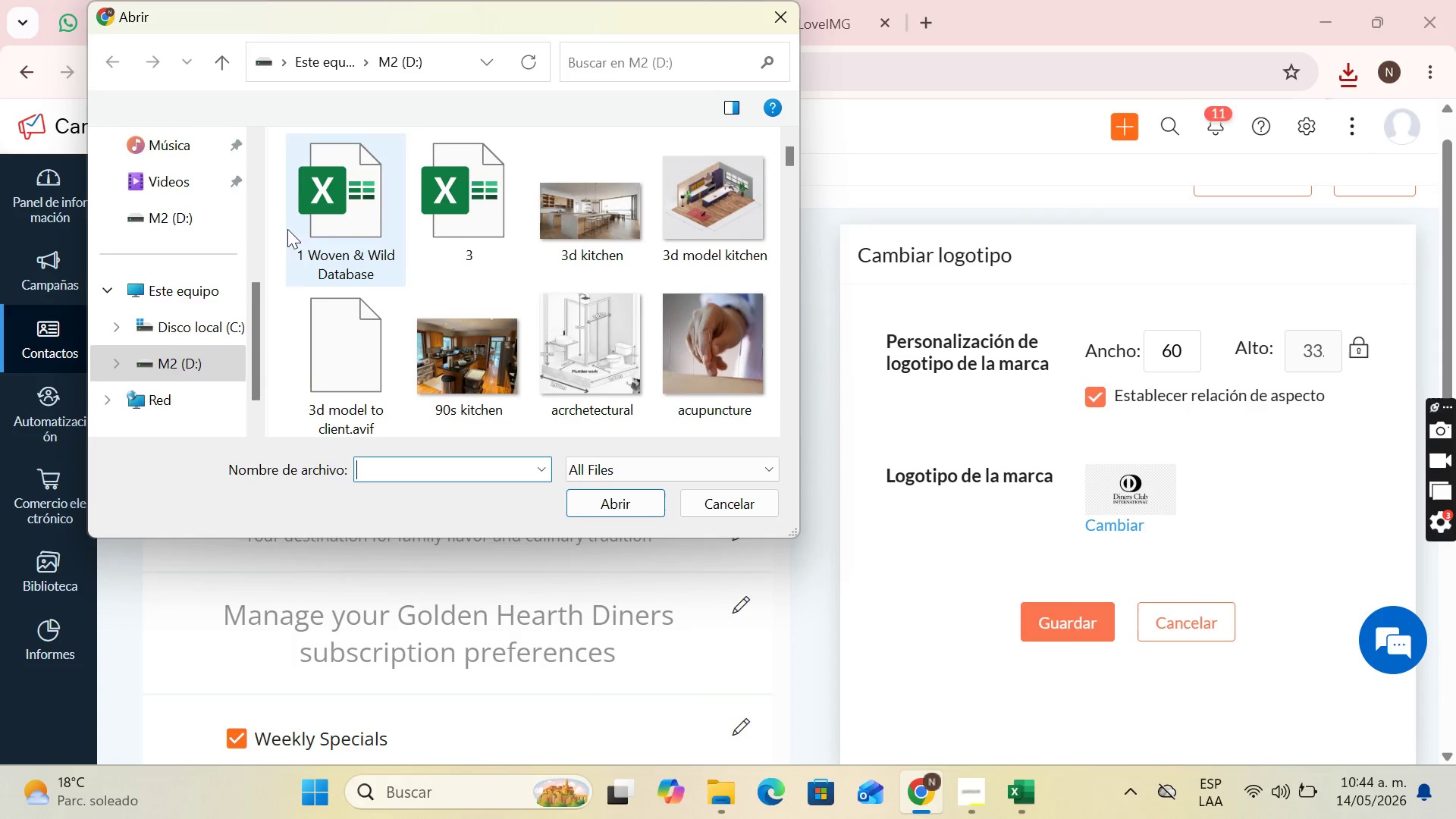 
scroll: coordinate [187, 254], scroll_direction: up, amount: 6.0
 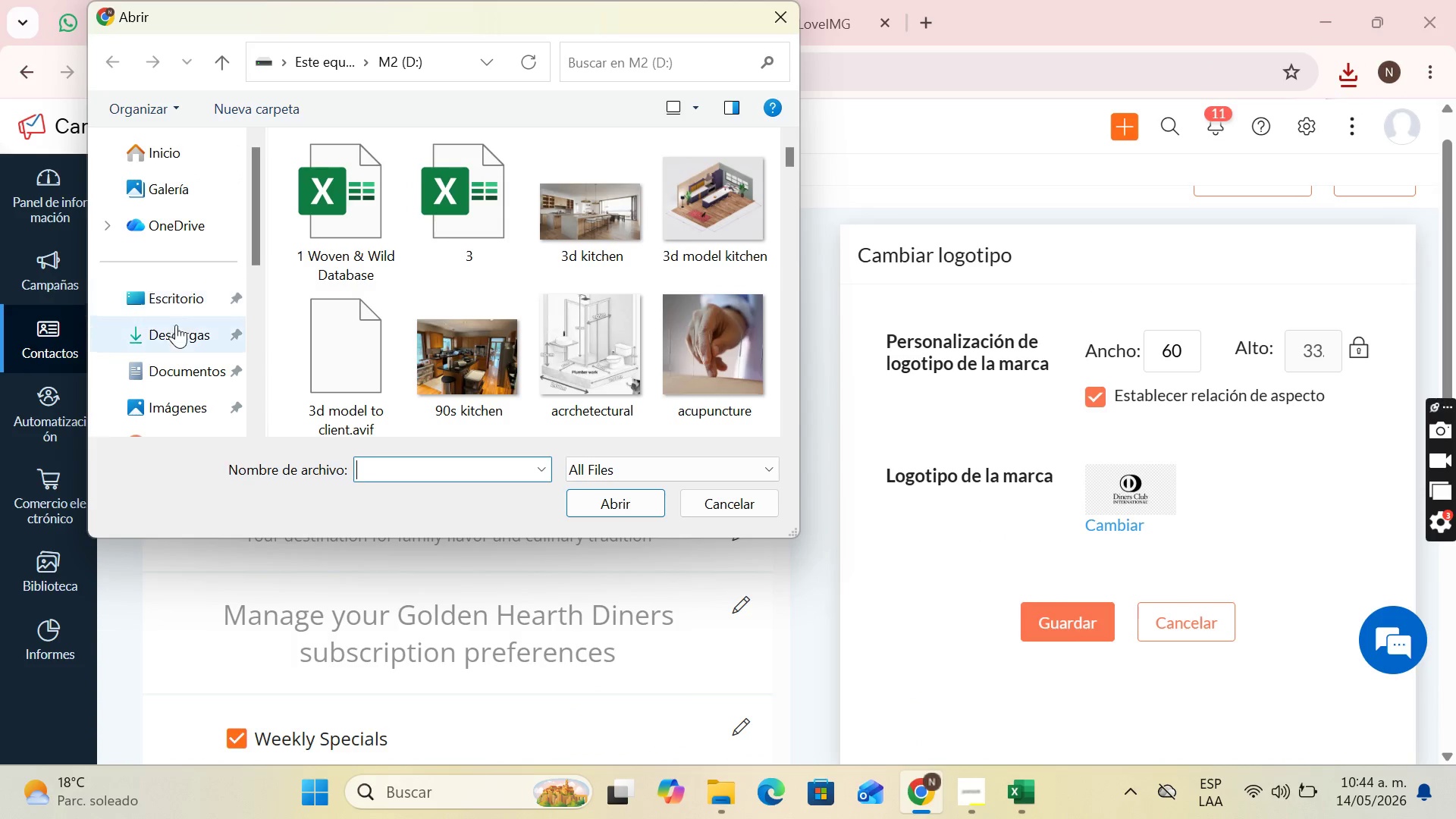 
left_click([176, 334])
 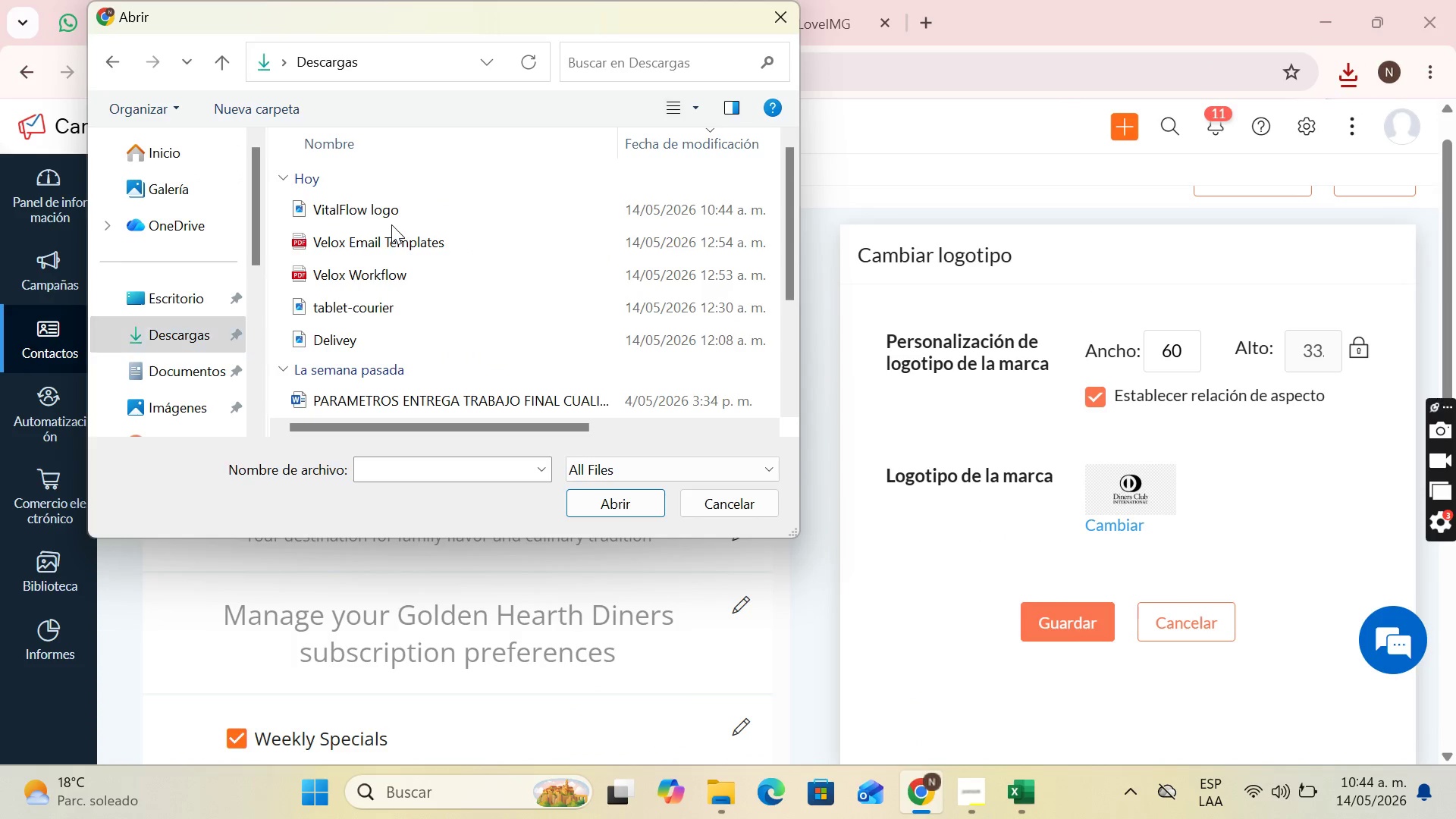 
double_click([391, 212])
 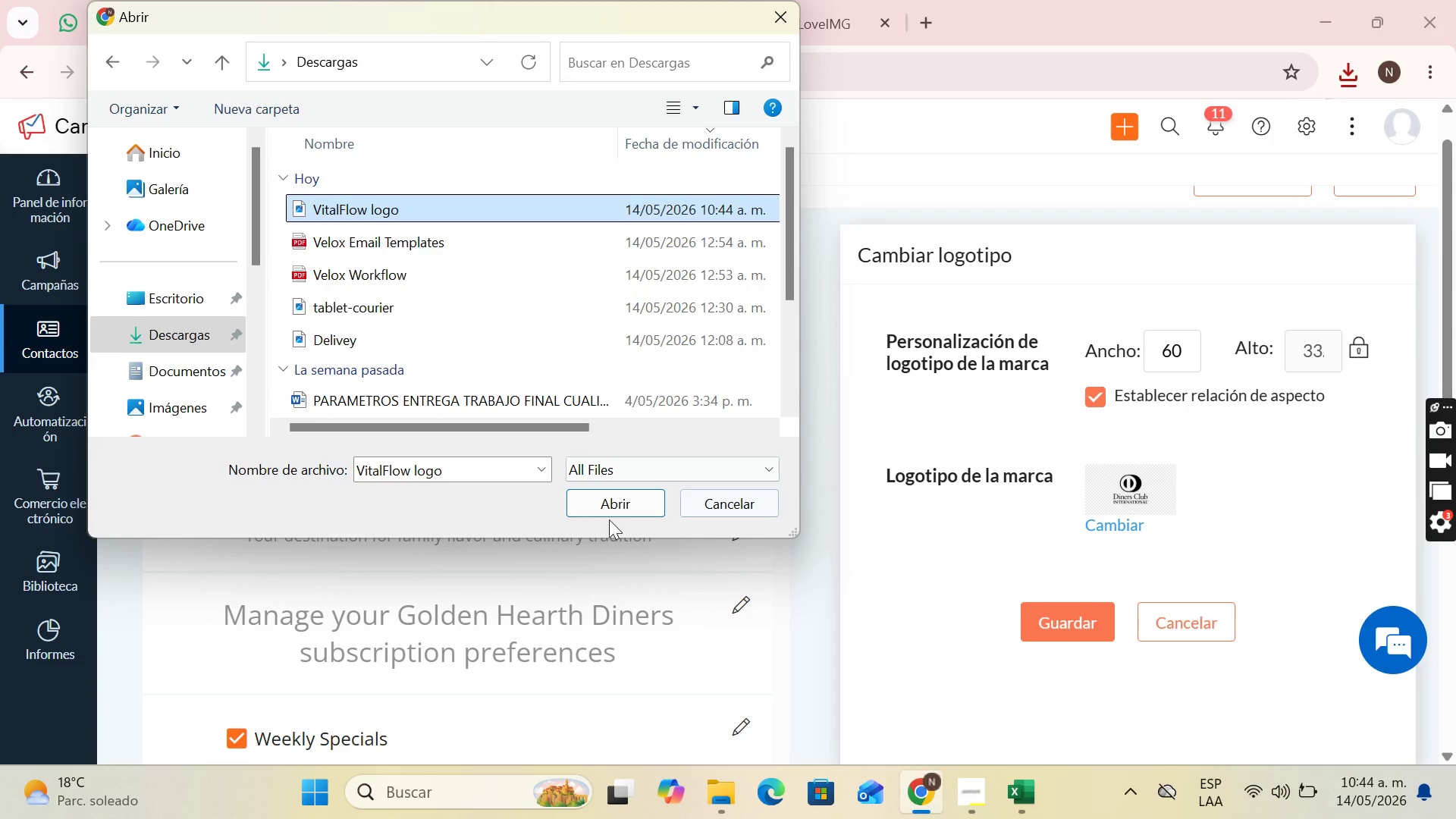 
left_click([611, 504])
 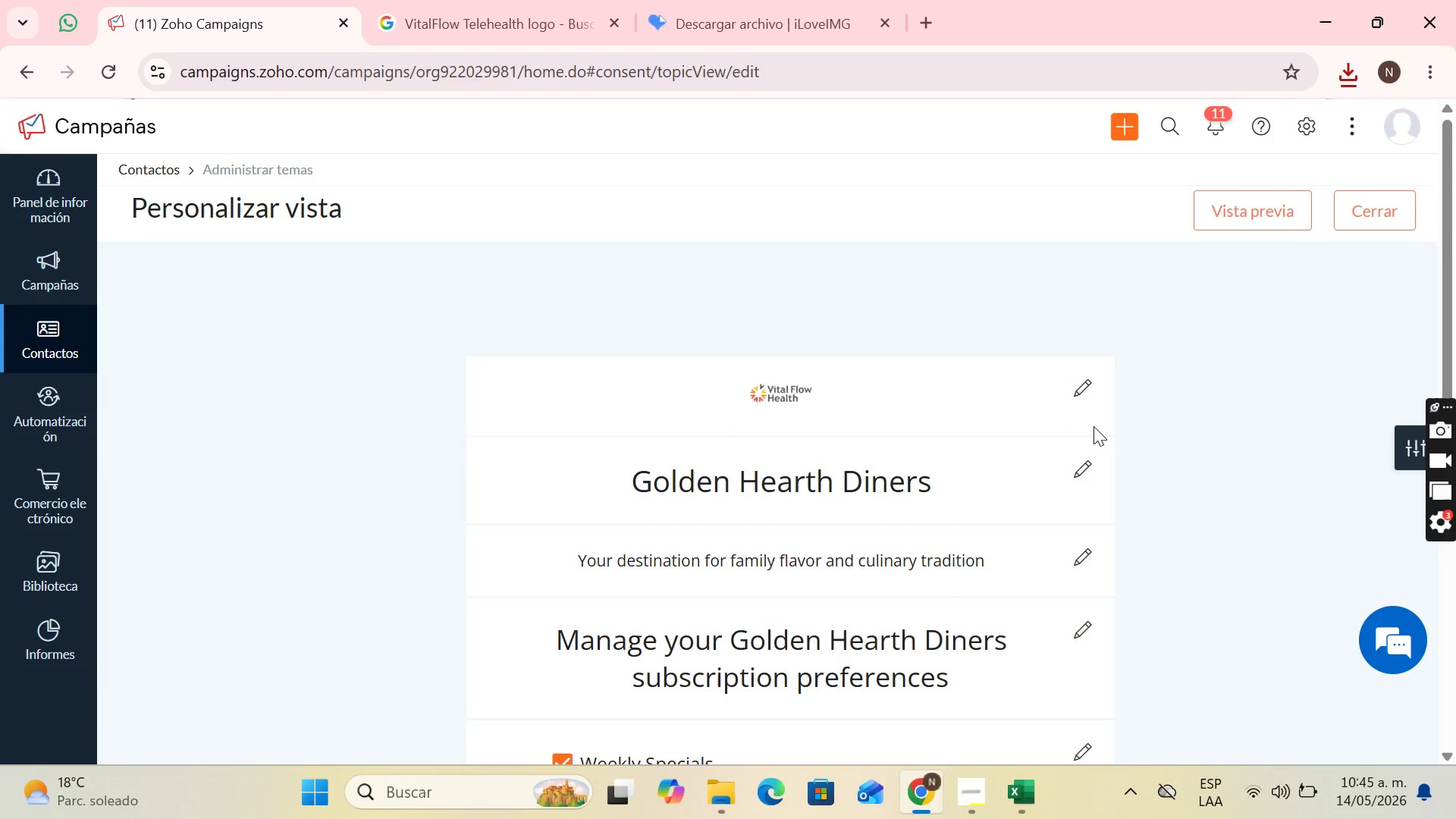 
wait(15.62)
 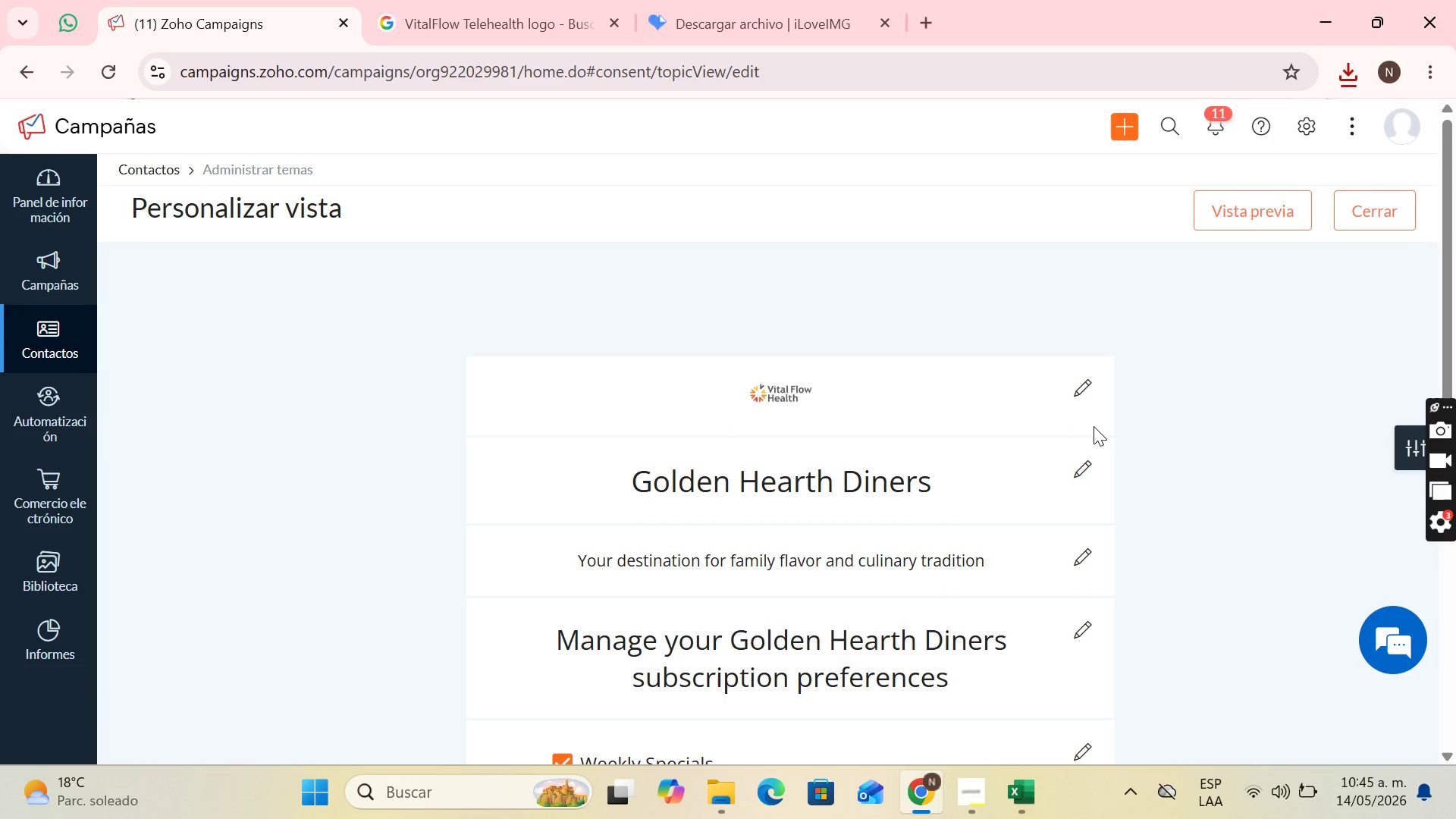 
left_click([1083, 472])
 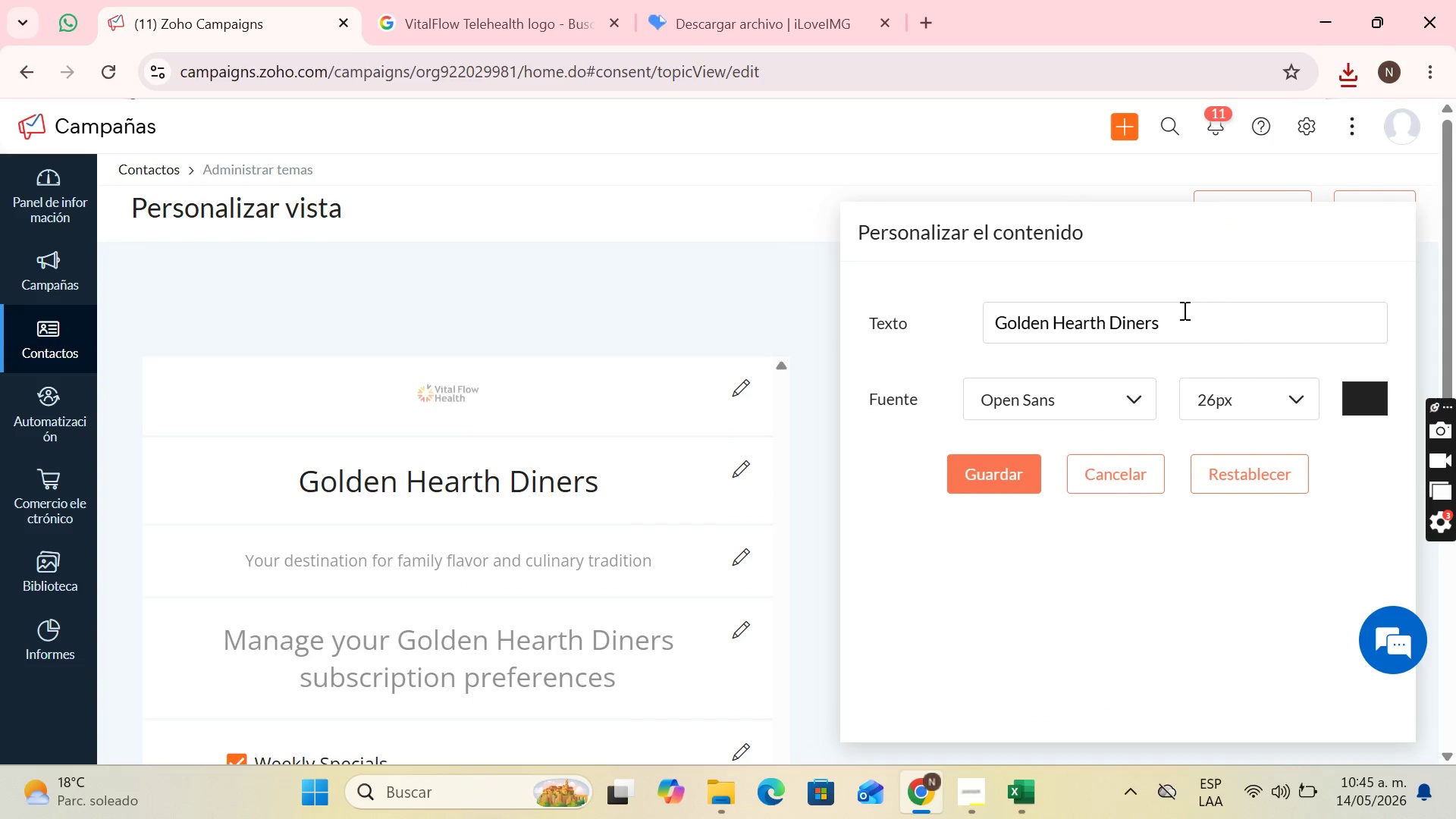 
left_click_drag(start_coordinate=[1177, 326], to_coordinate=[852, 330])
 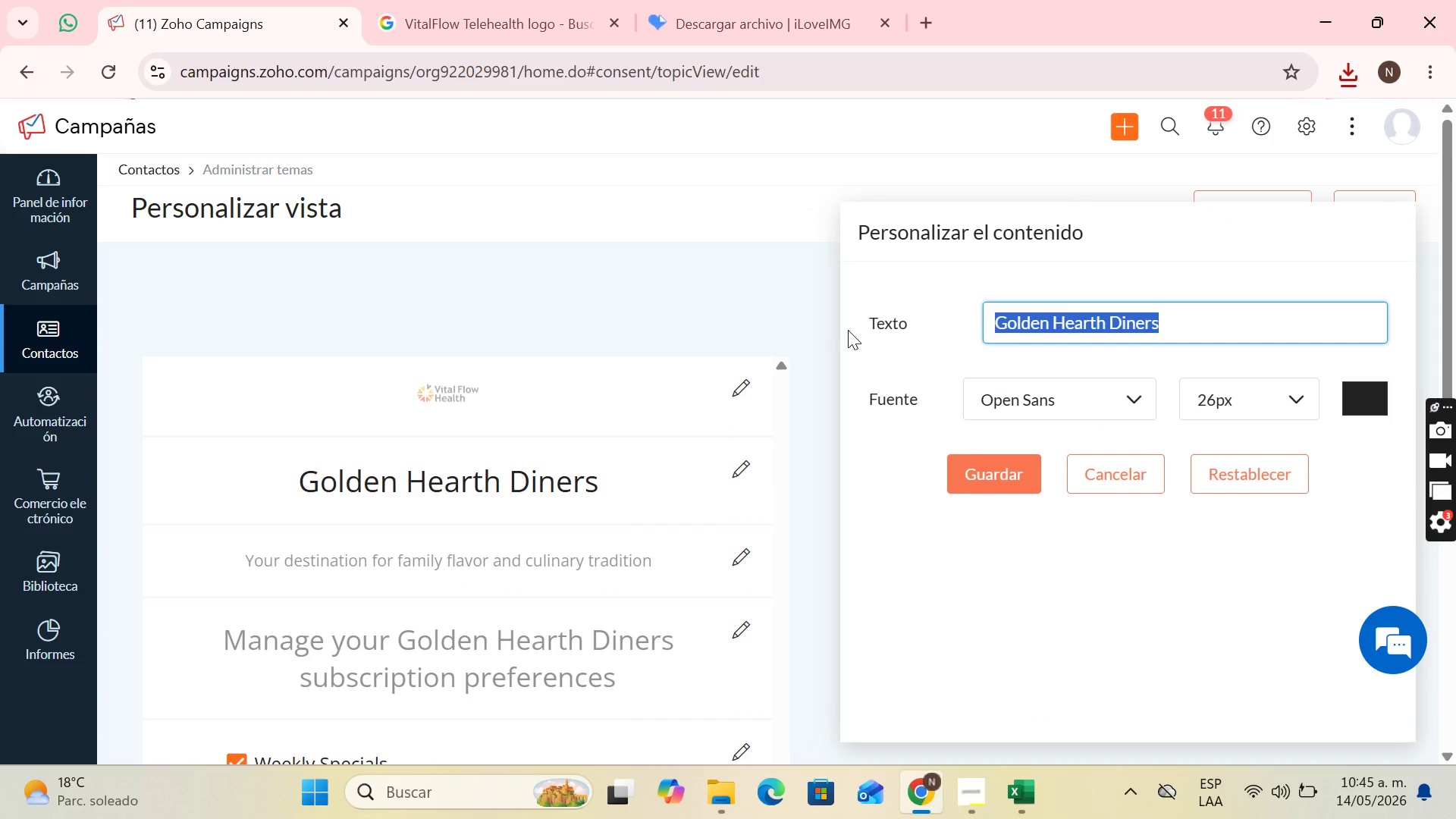 
type(VitalFlow Telehealth)
 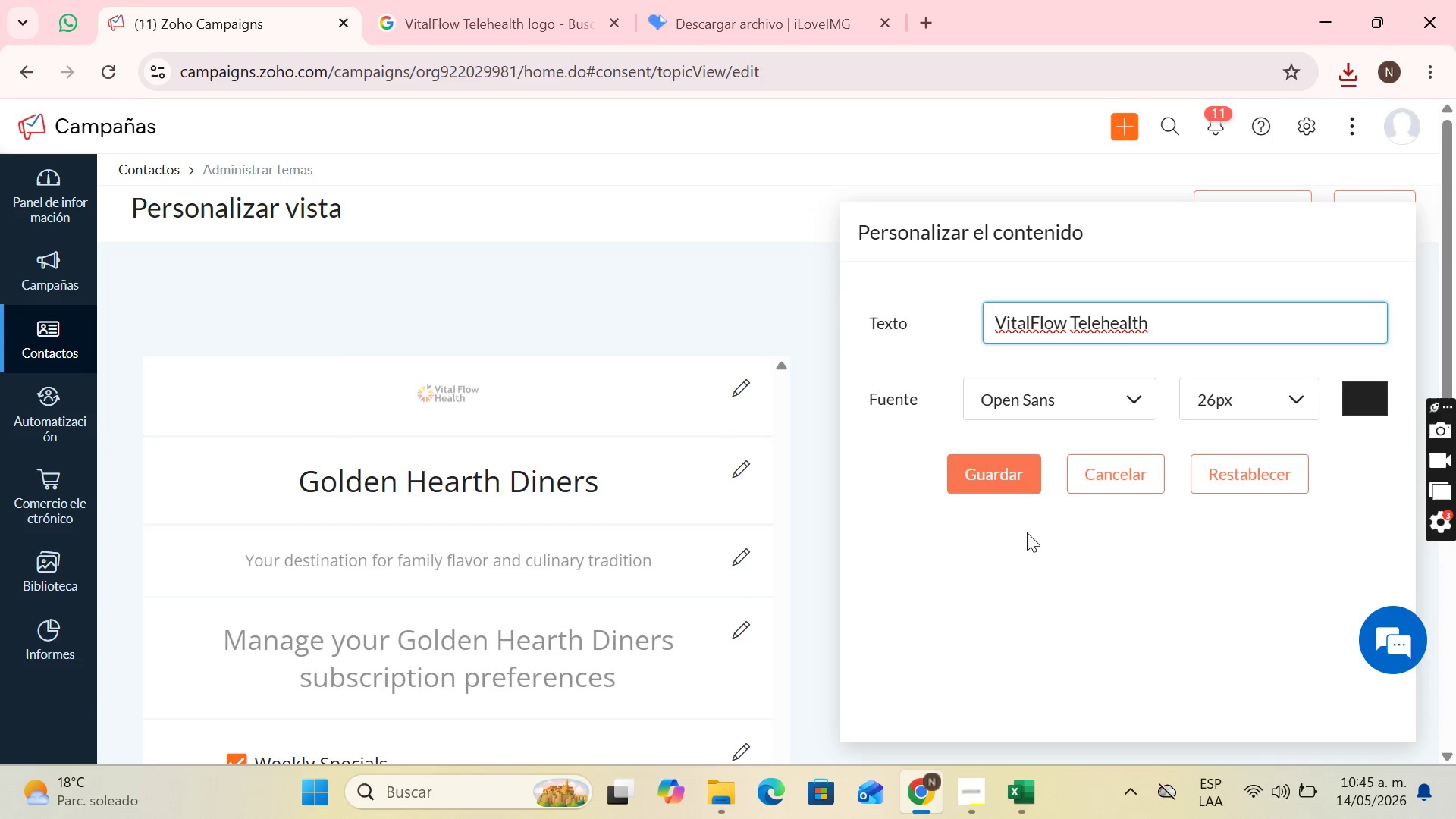 
left_click([1006, 482])
 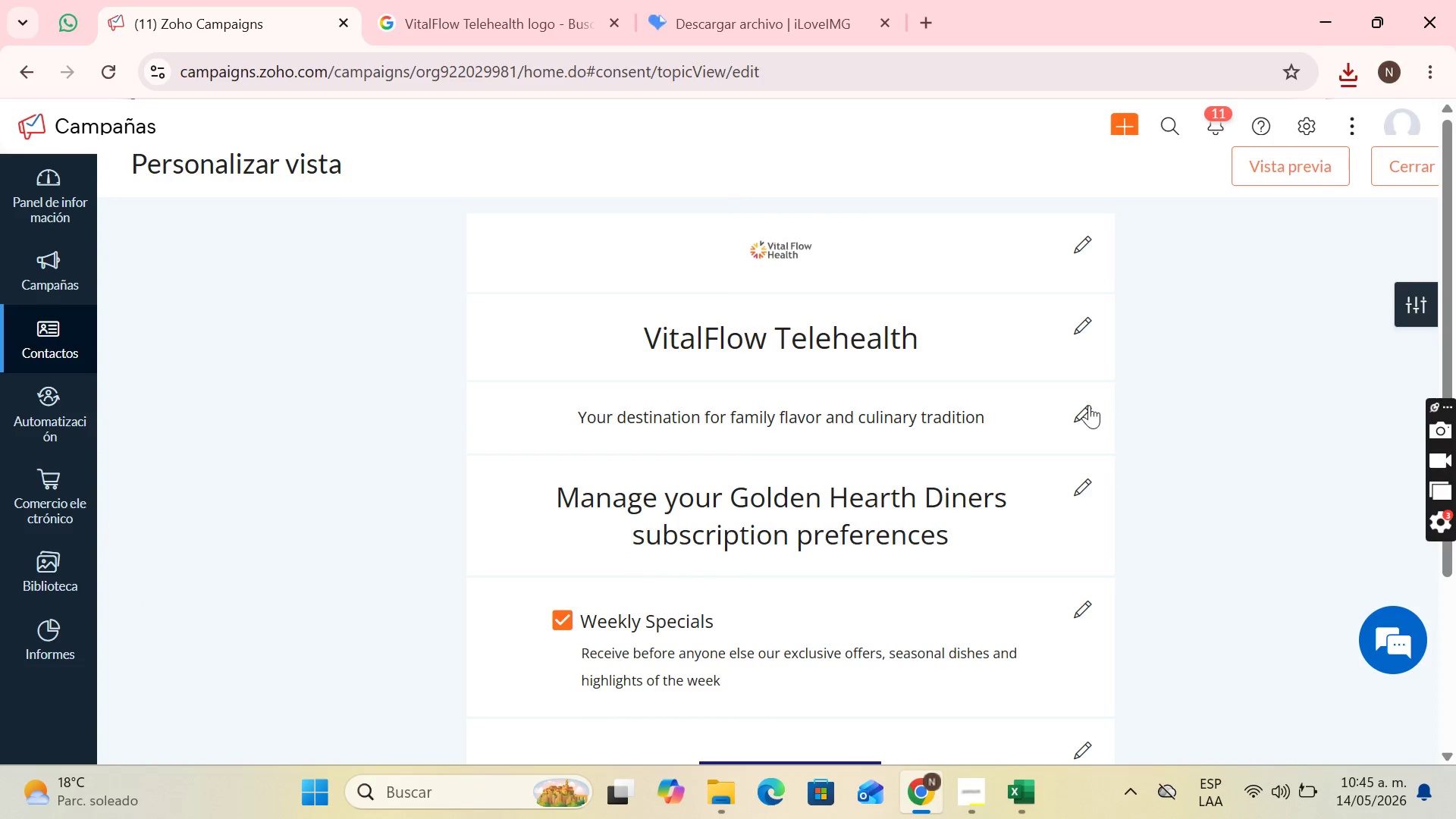 
left_click([1080, 403])
 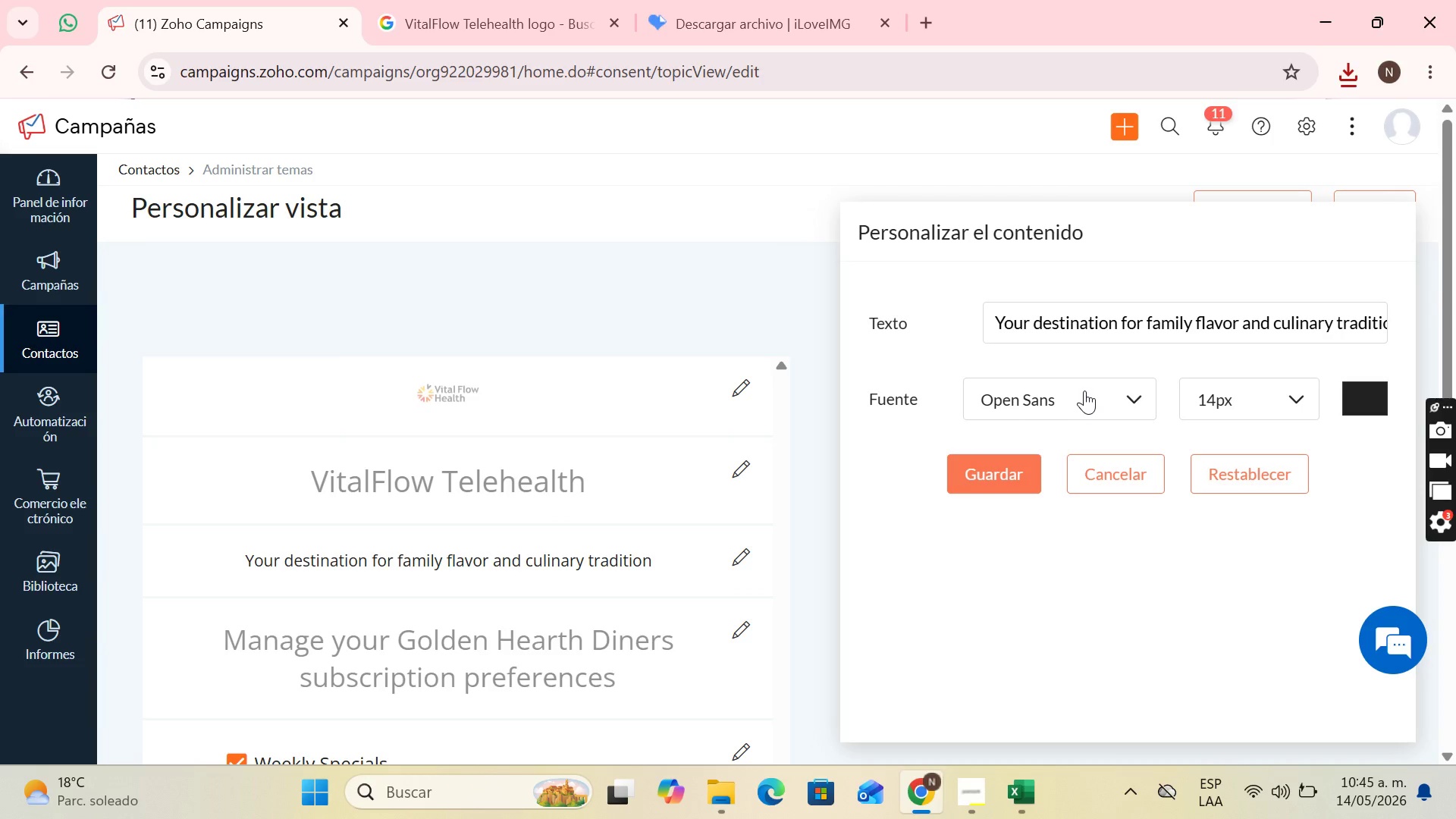 
wait(20.24)
 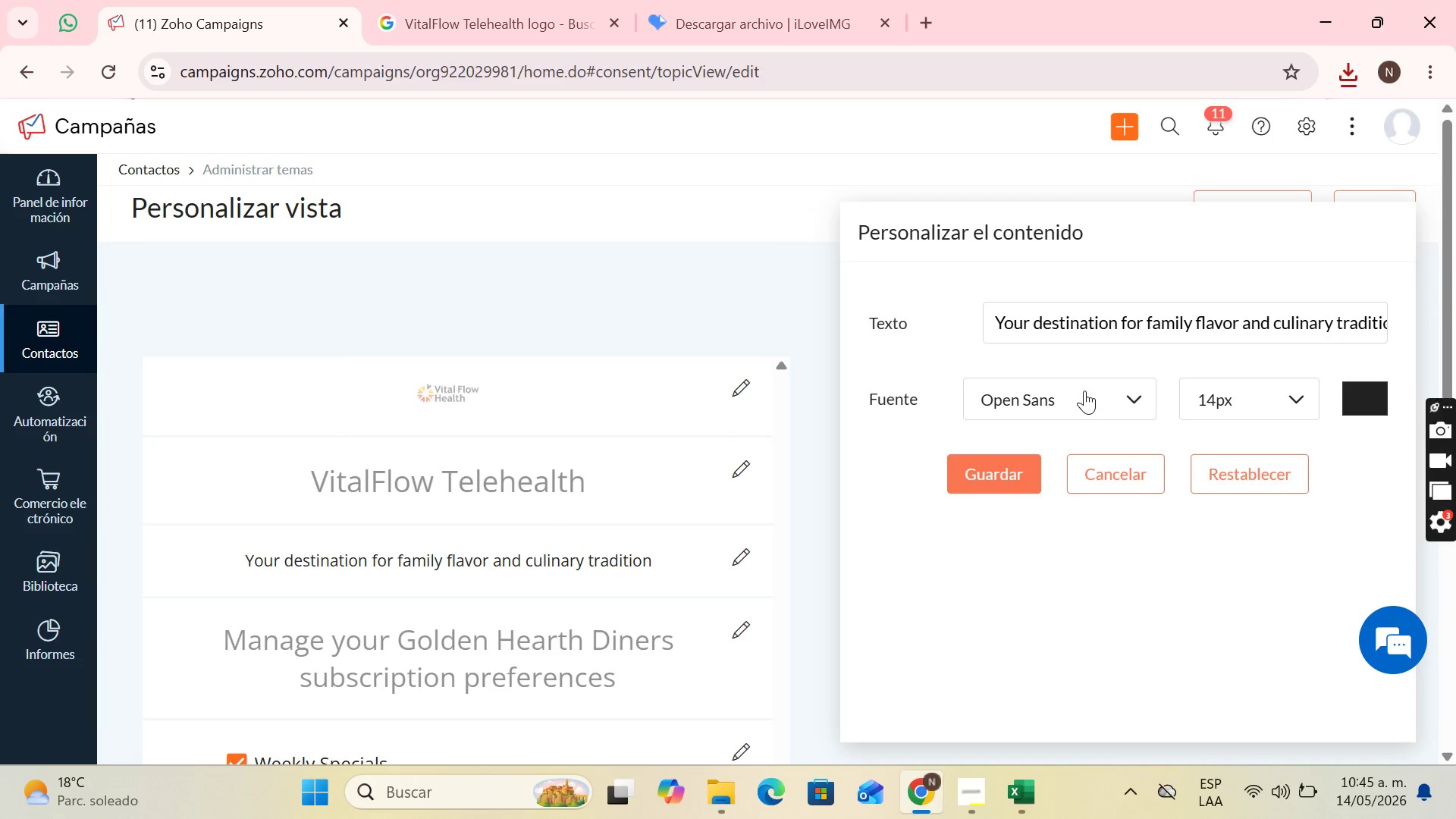 
left_click_drag(start_coordinate=[1032, 326], to_coordinate=[1455, 495])
 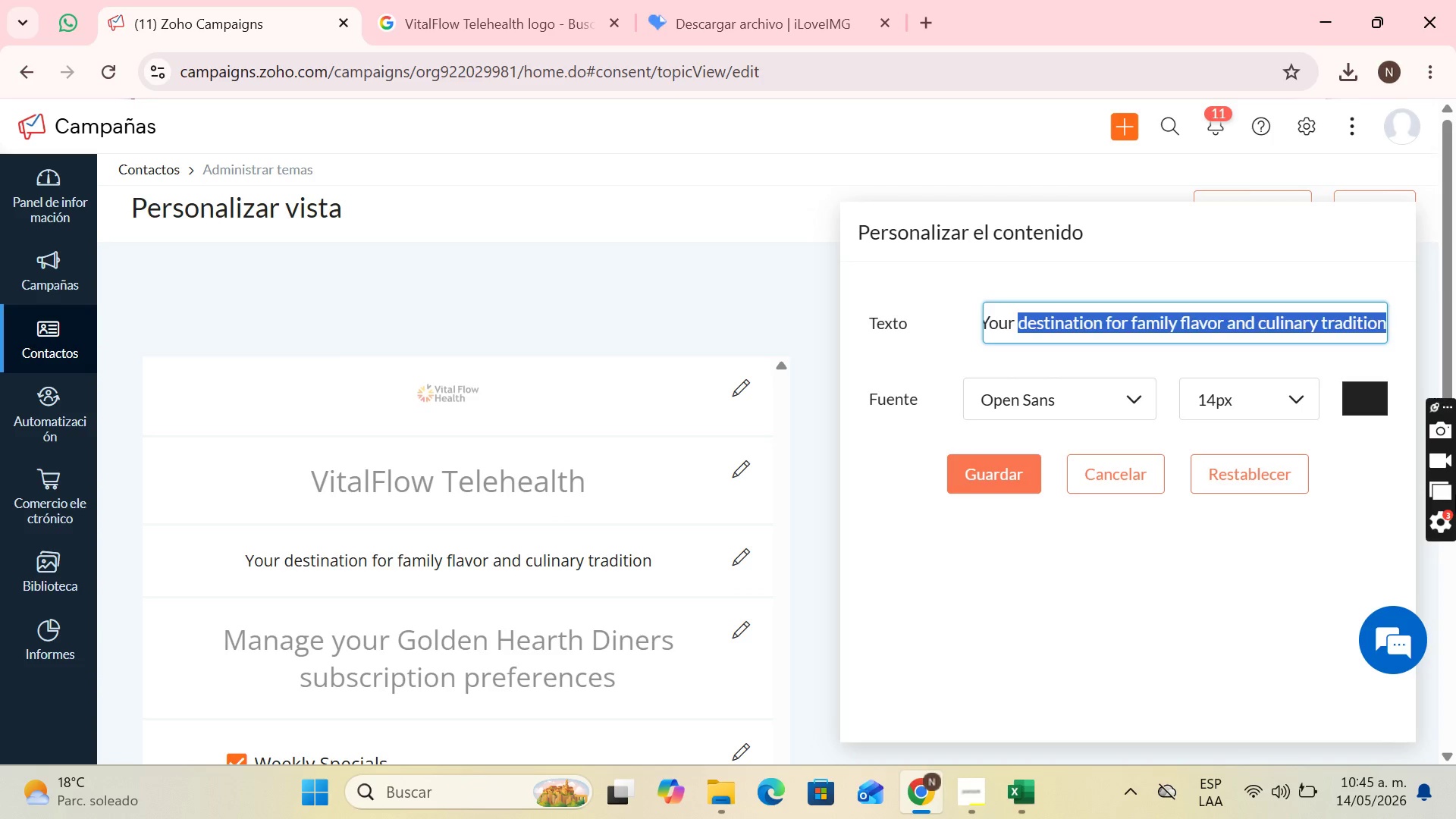 
key(Backspace)
type(digital ally in nutrition, sleep and integral well-e)
key(Backspace)
type(being)
 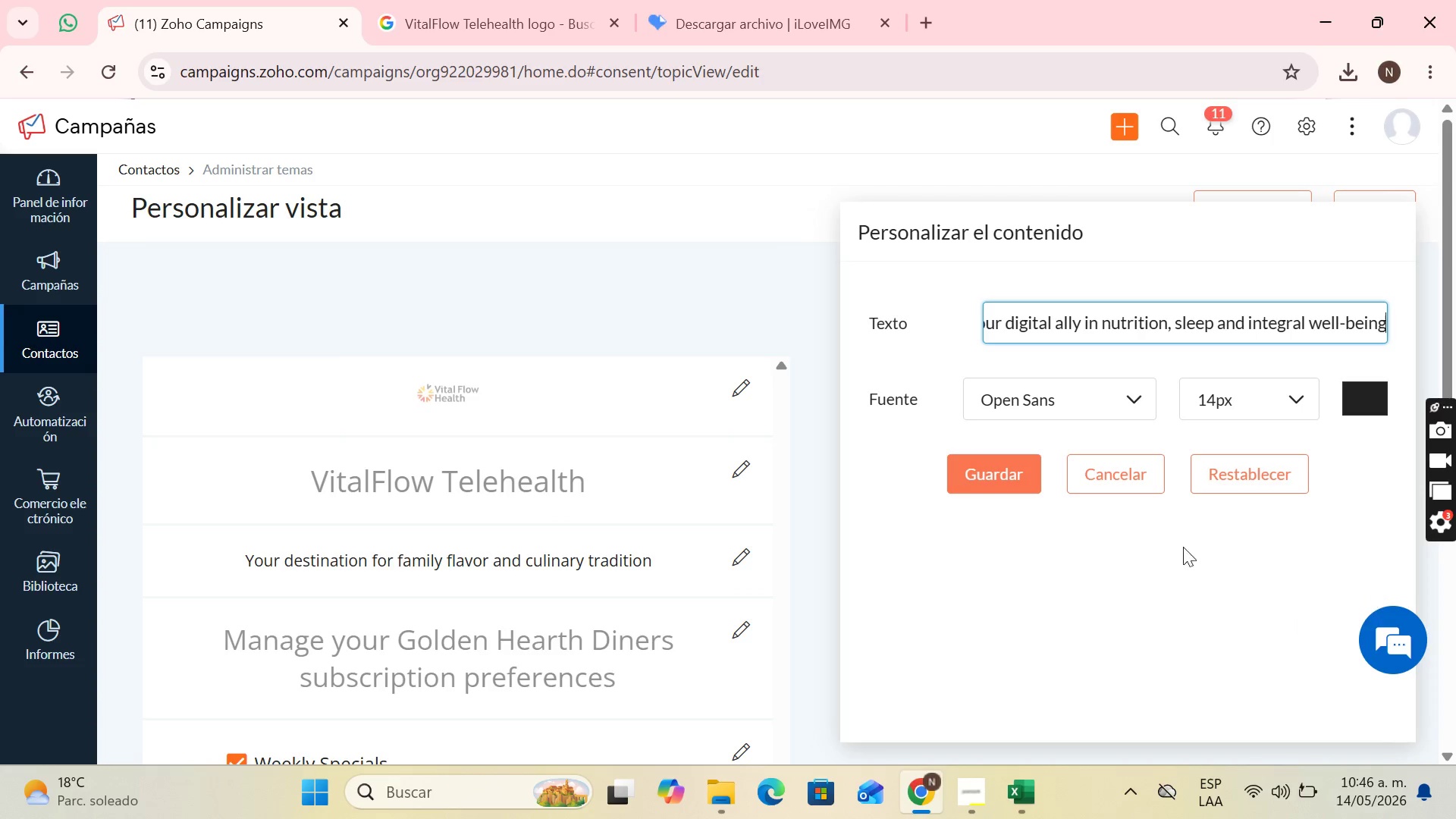 
left_click([1018, 479])
 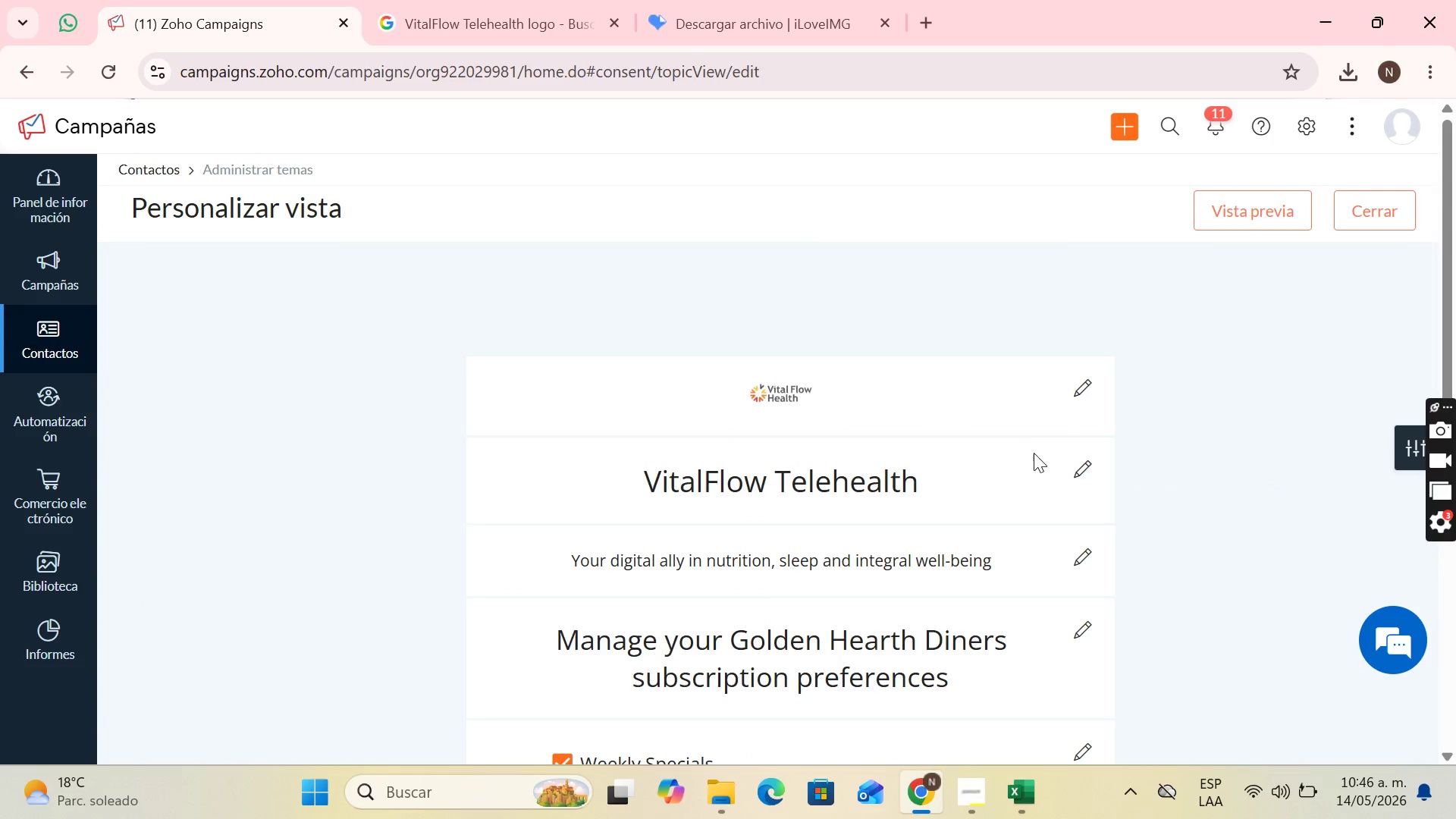 
scroll: coordinate [1087, 424], scroll_direction: down, amount: 2.0
 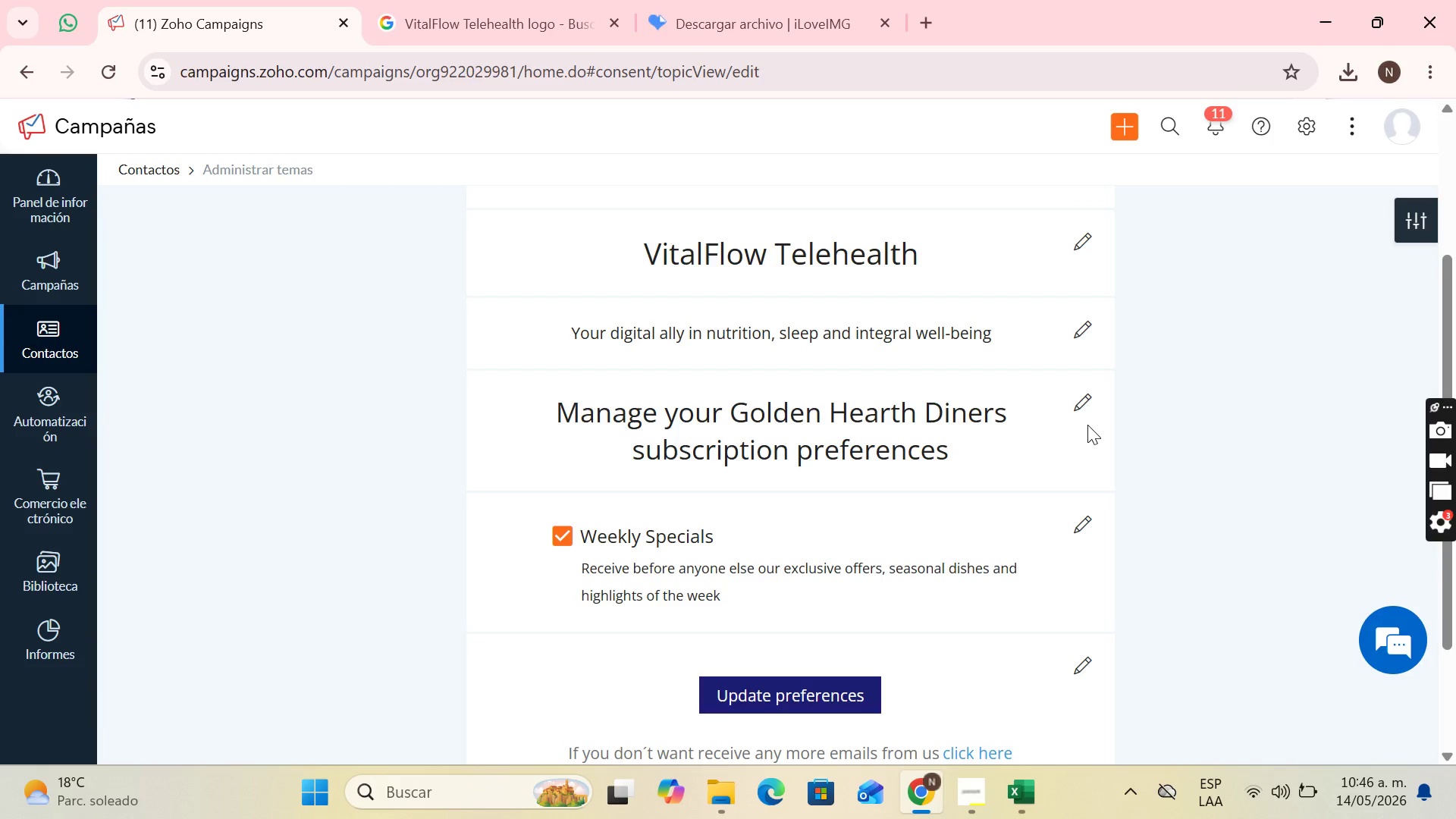 
wait(6.1)
 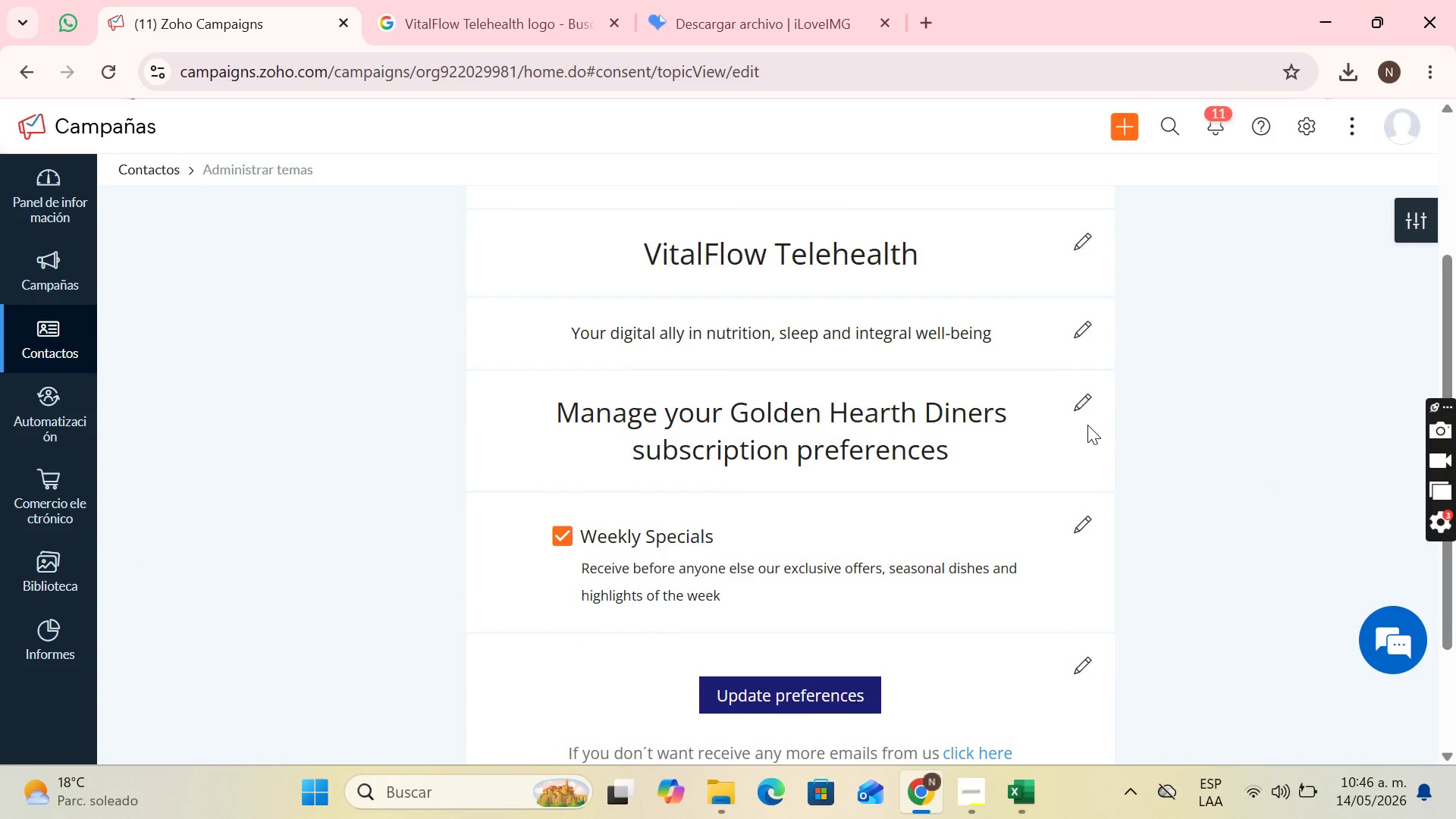 
left_click([1078, 392])
 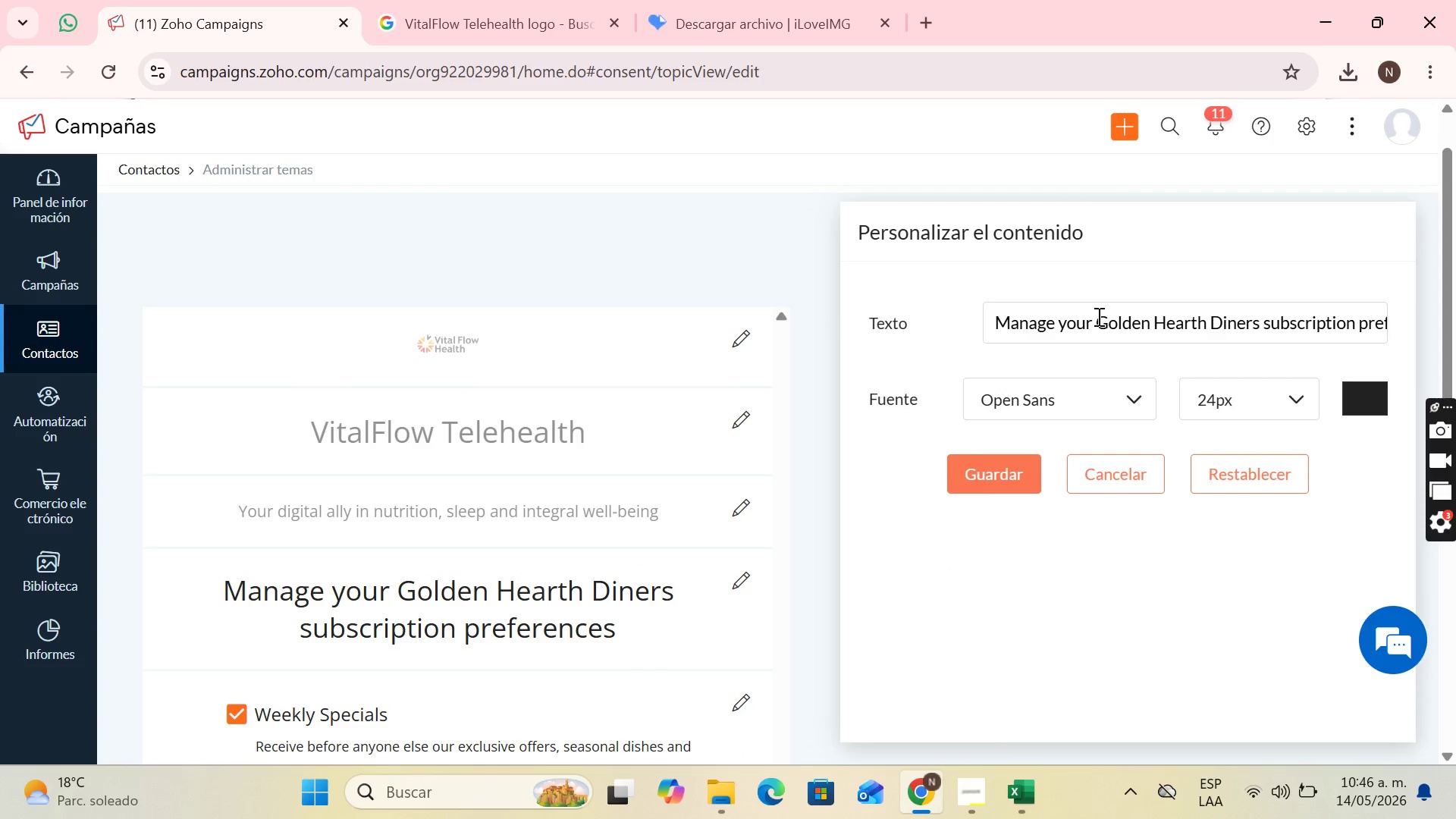 
left_click_drag(start_coordinate=[1101, 318], to_coordinate=[1258, 318])
 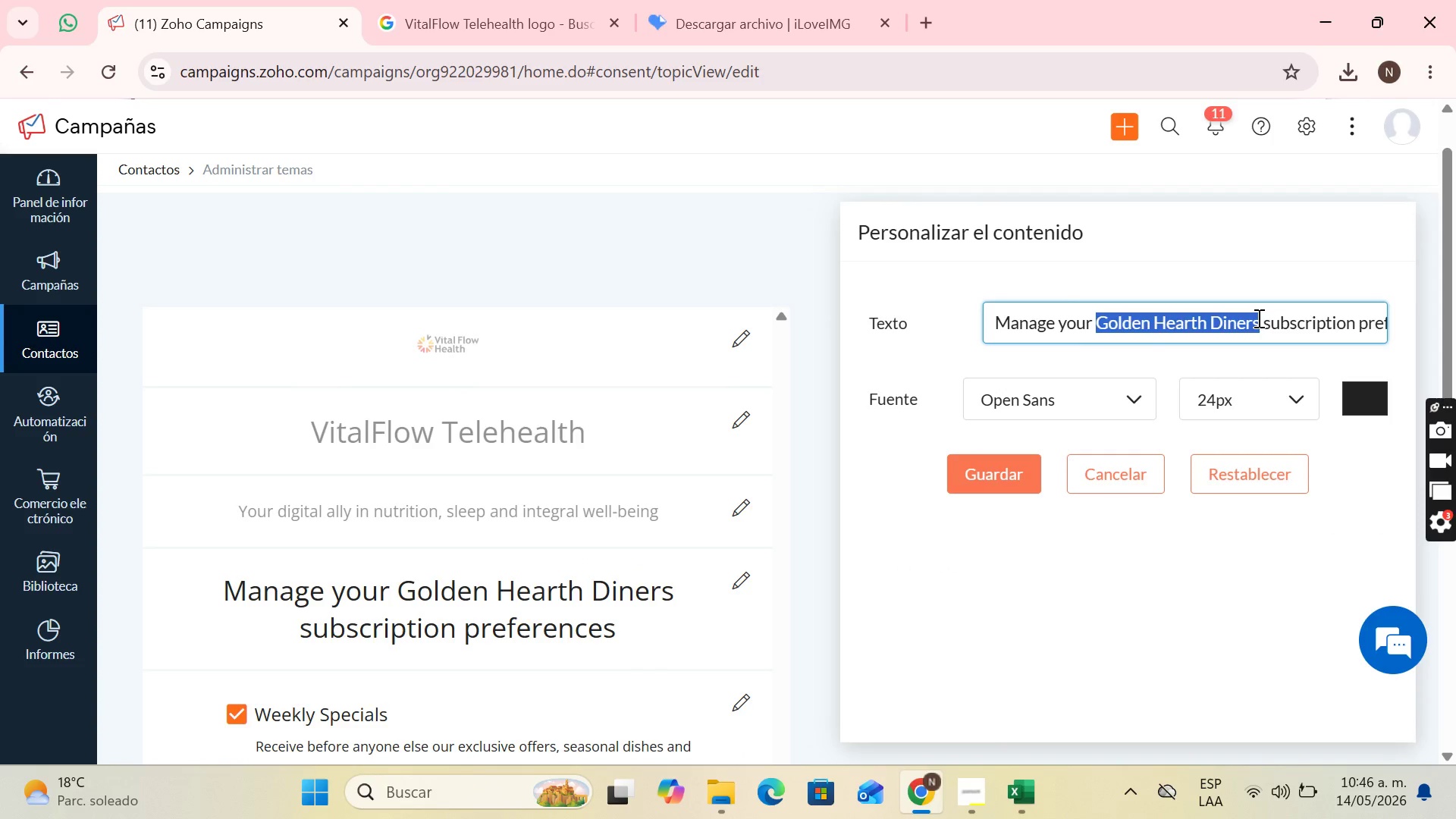 
key(Backspace)
type(VitalFlow H)
 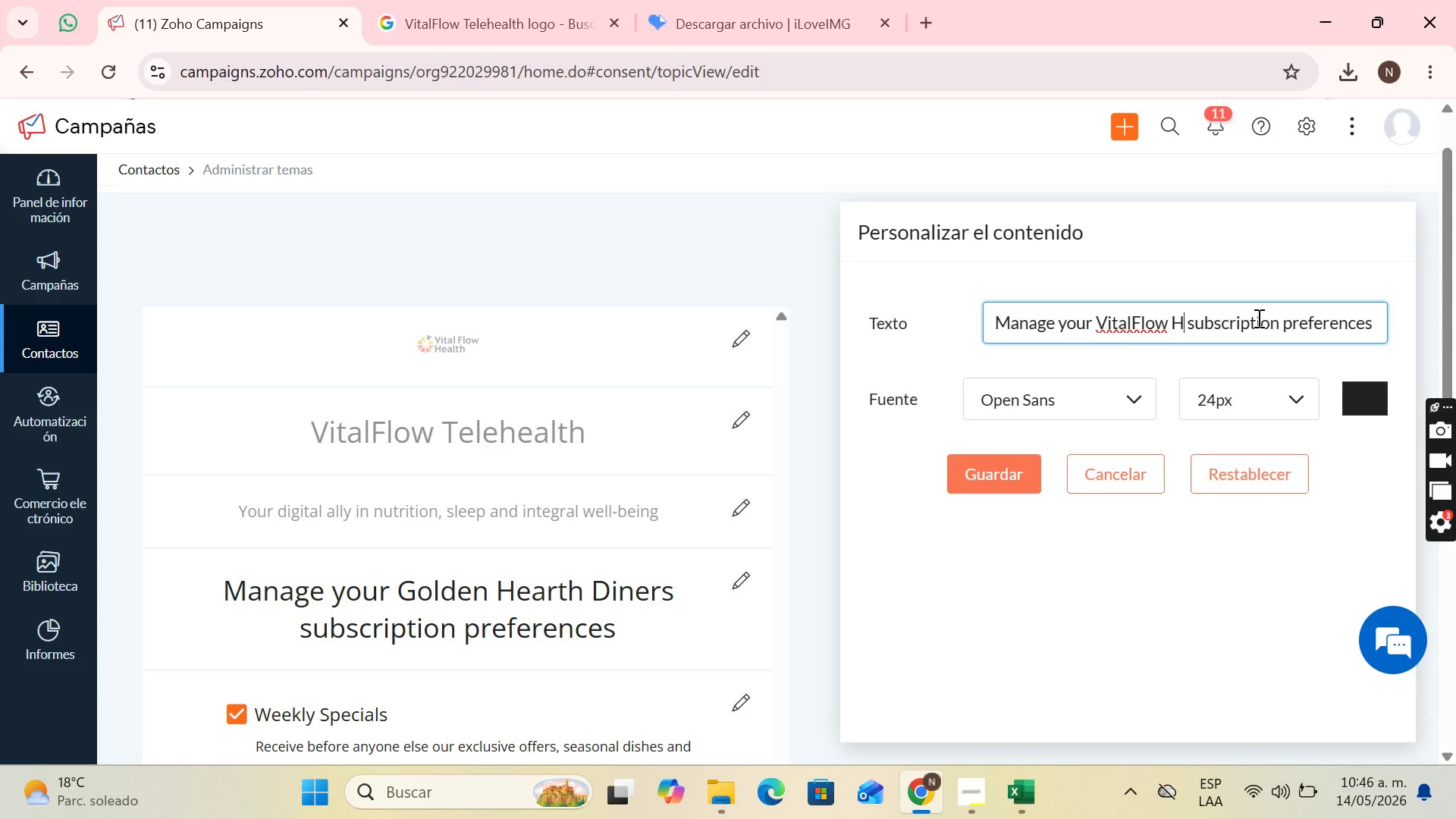 
key(Backspace)
type(Telehealth)
 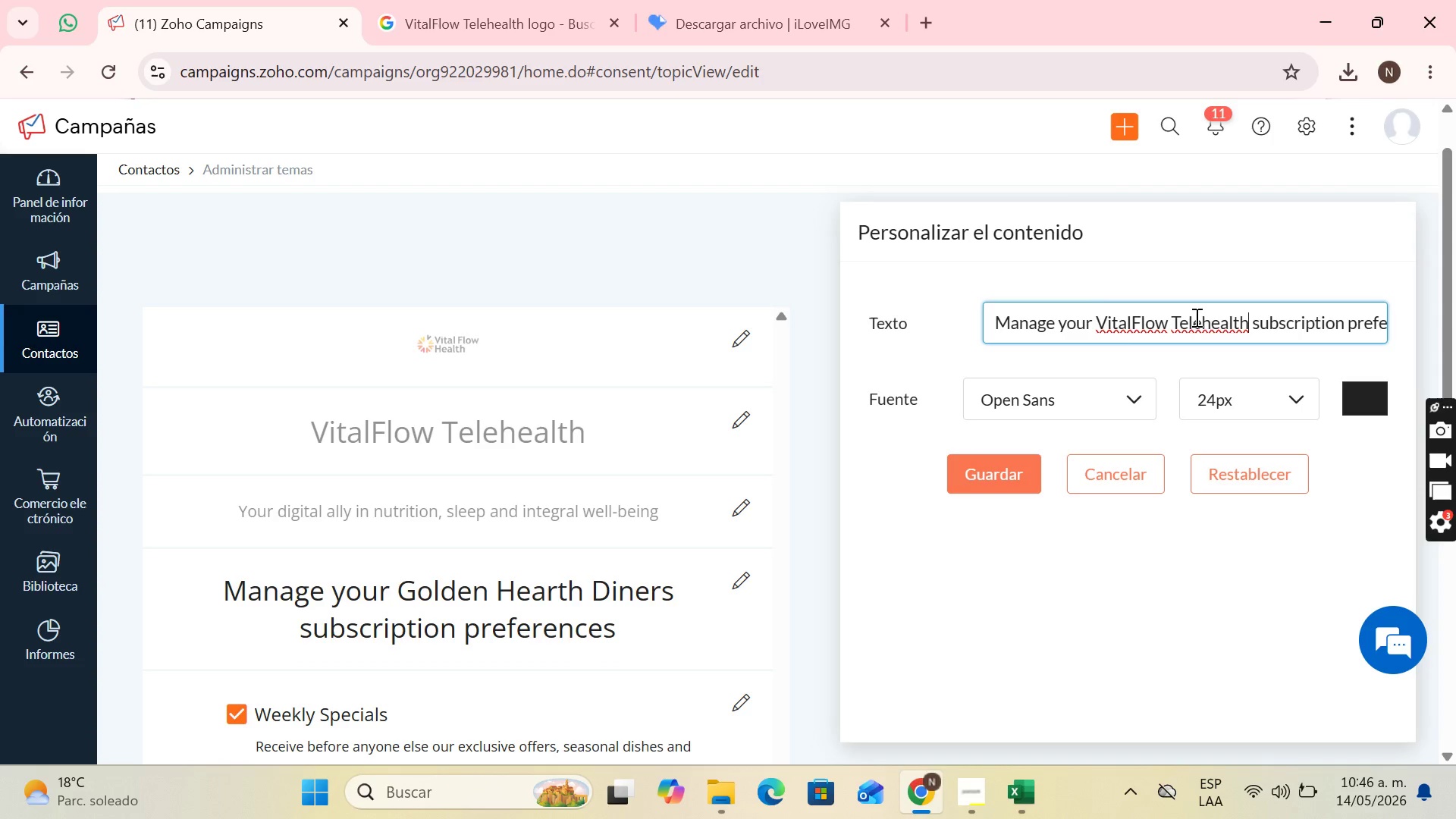 
left_click([1016, 484])
 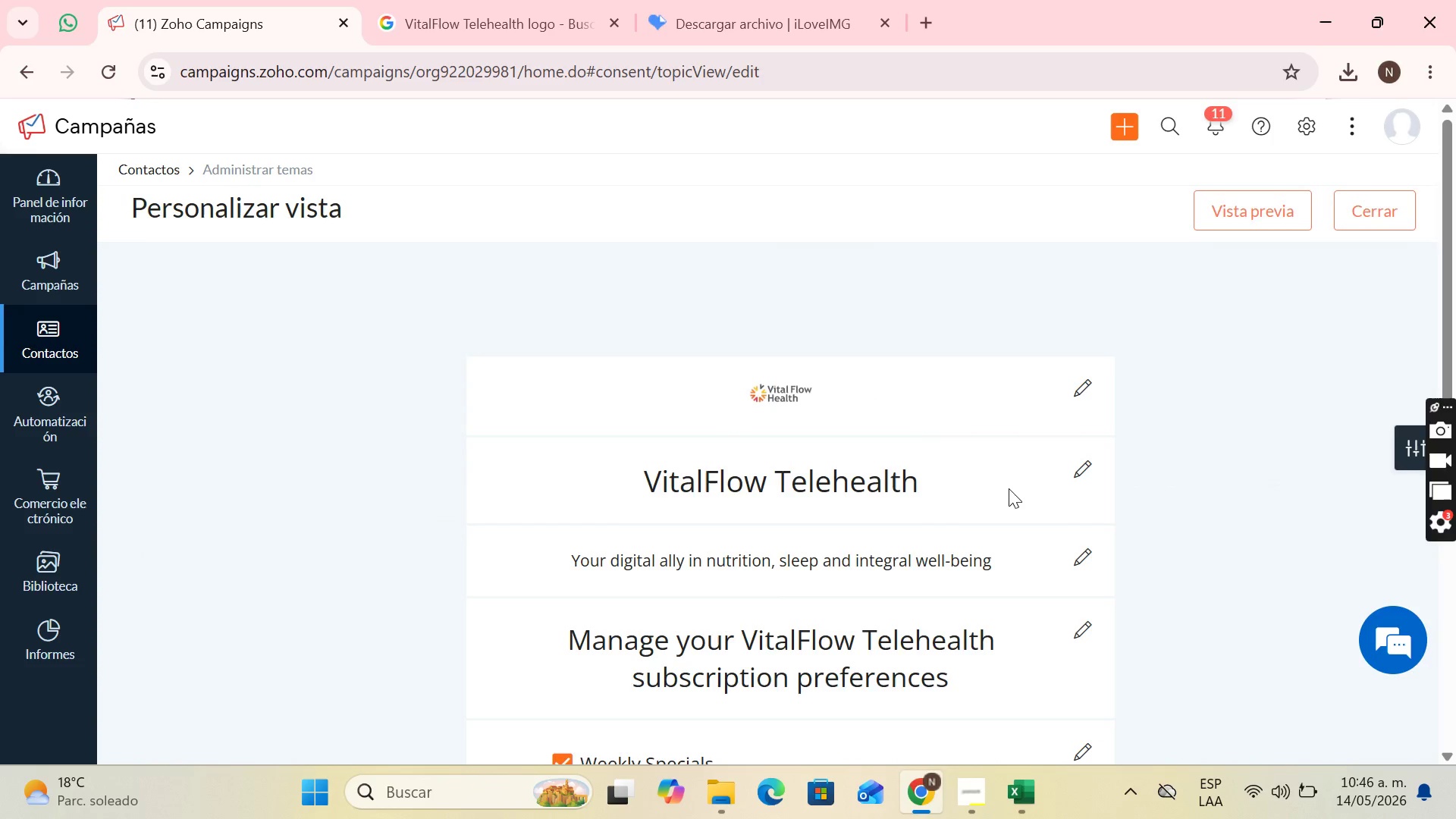 
scroll: coordinate [858, 486], scroll_direction: down, amount: 6.0
 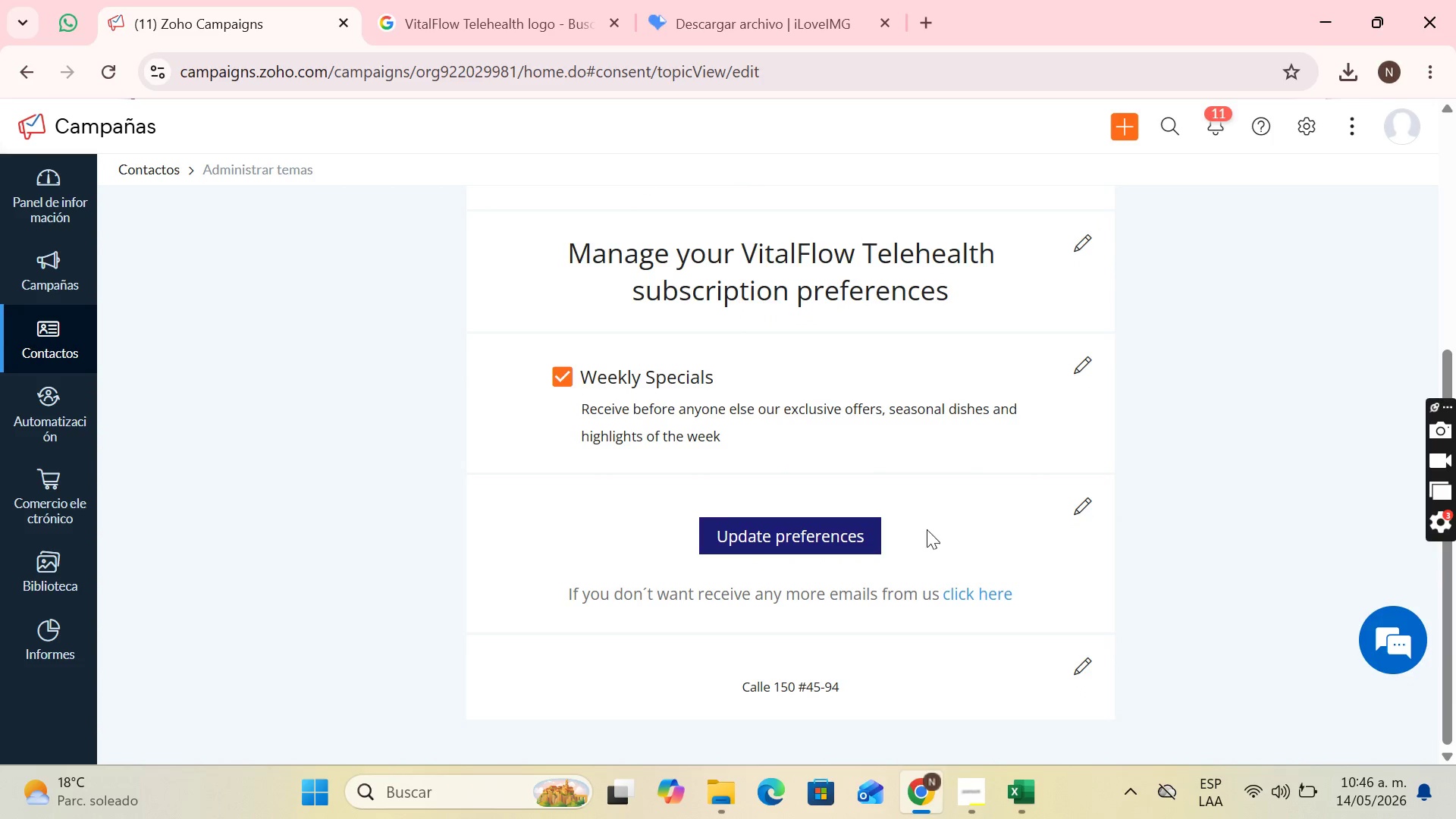 
scroll: coordinate [791, 466], scroll_direction: up, amount: 3.0
 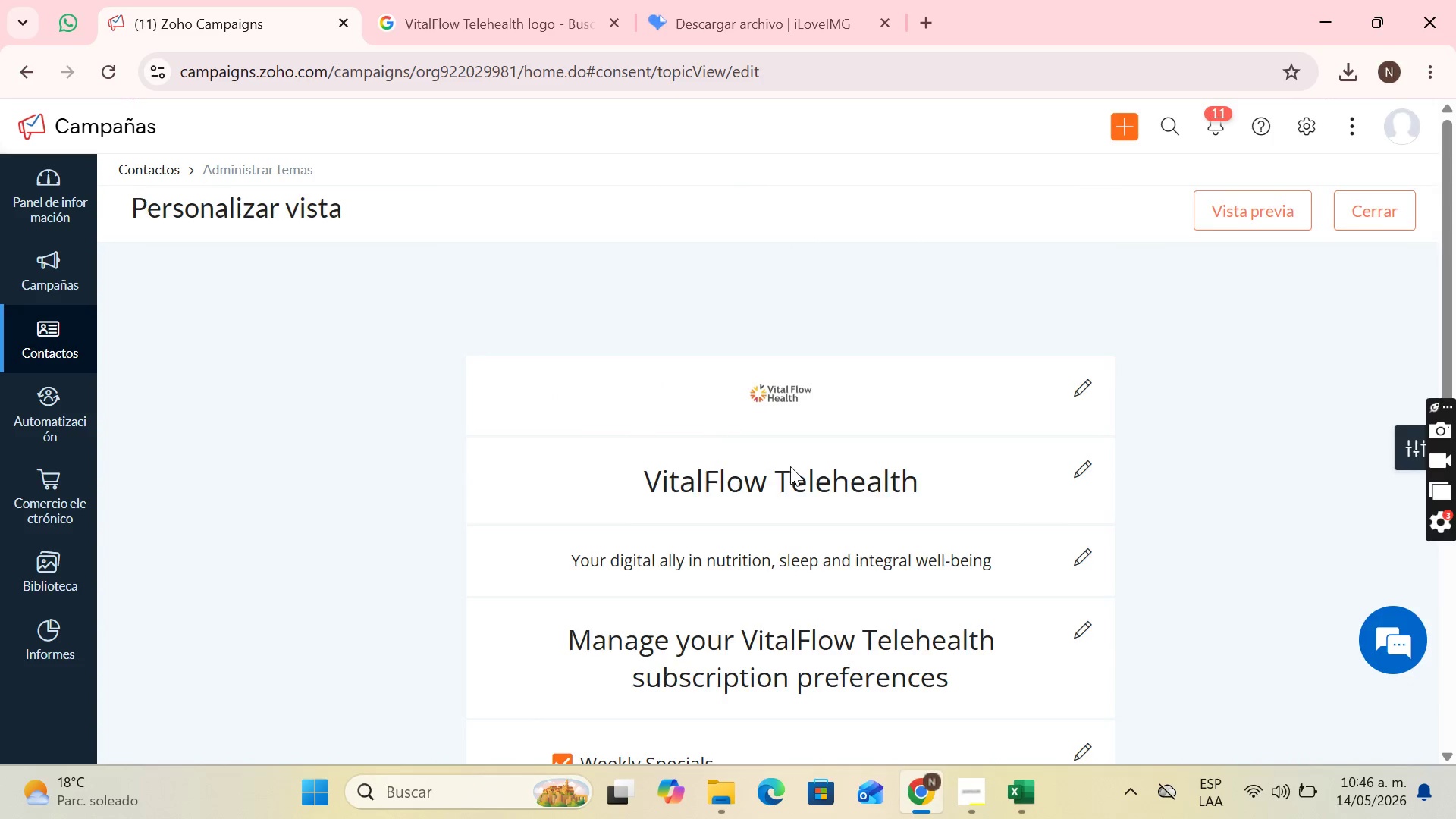 
scroll: coordinate [822, 456], scroll_direction: down, amount: 16.0
 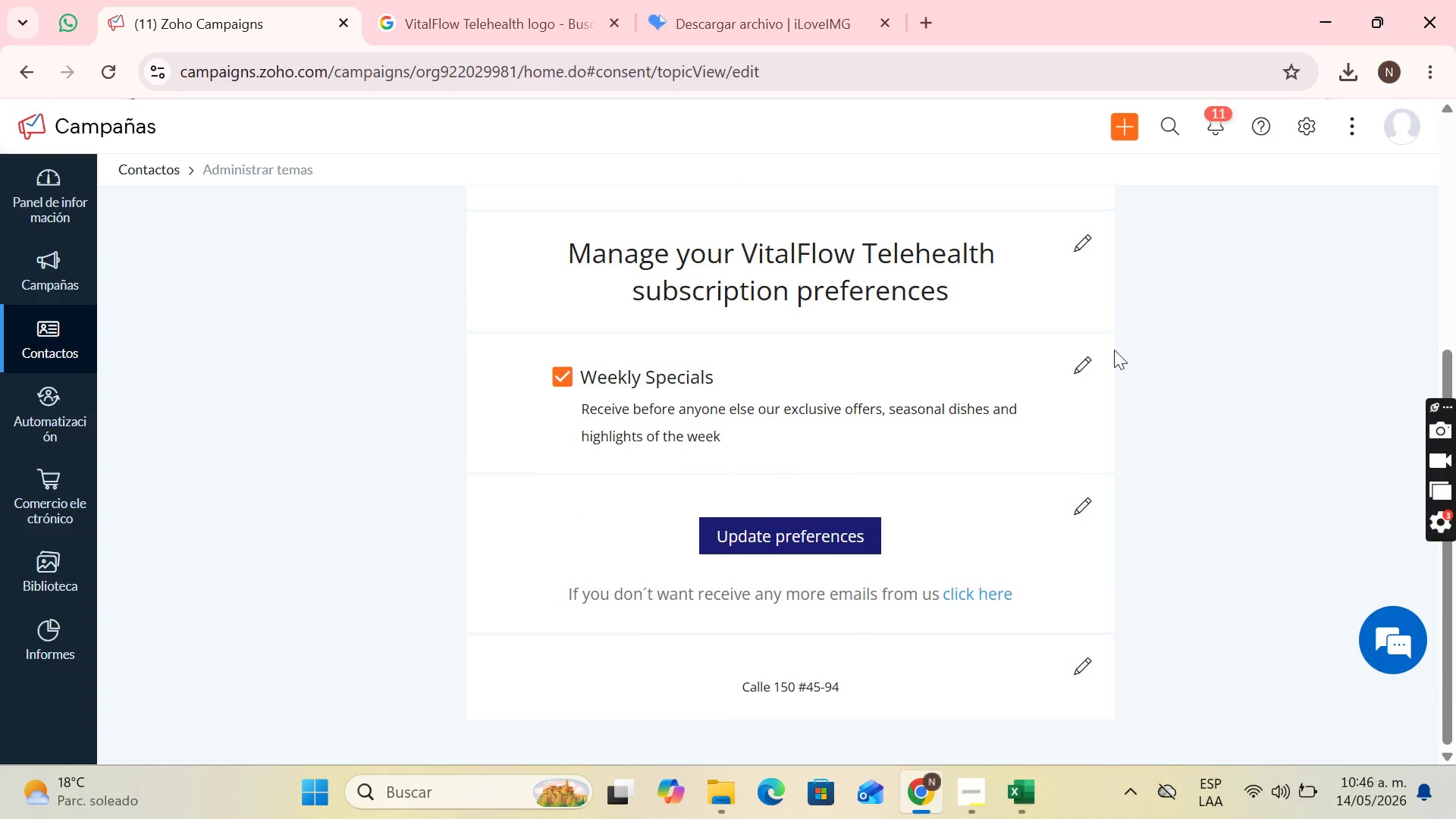 
scroll: coordinate [1116, 348], scroll_direction: up, amount: 5.0
 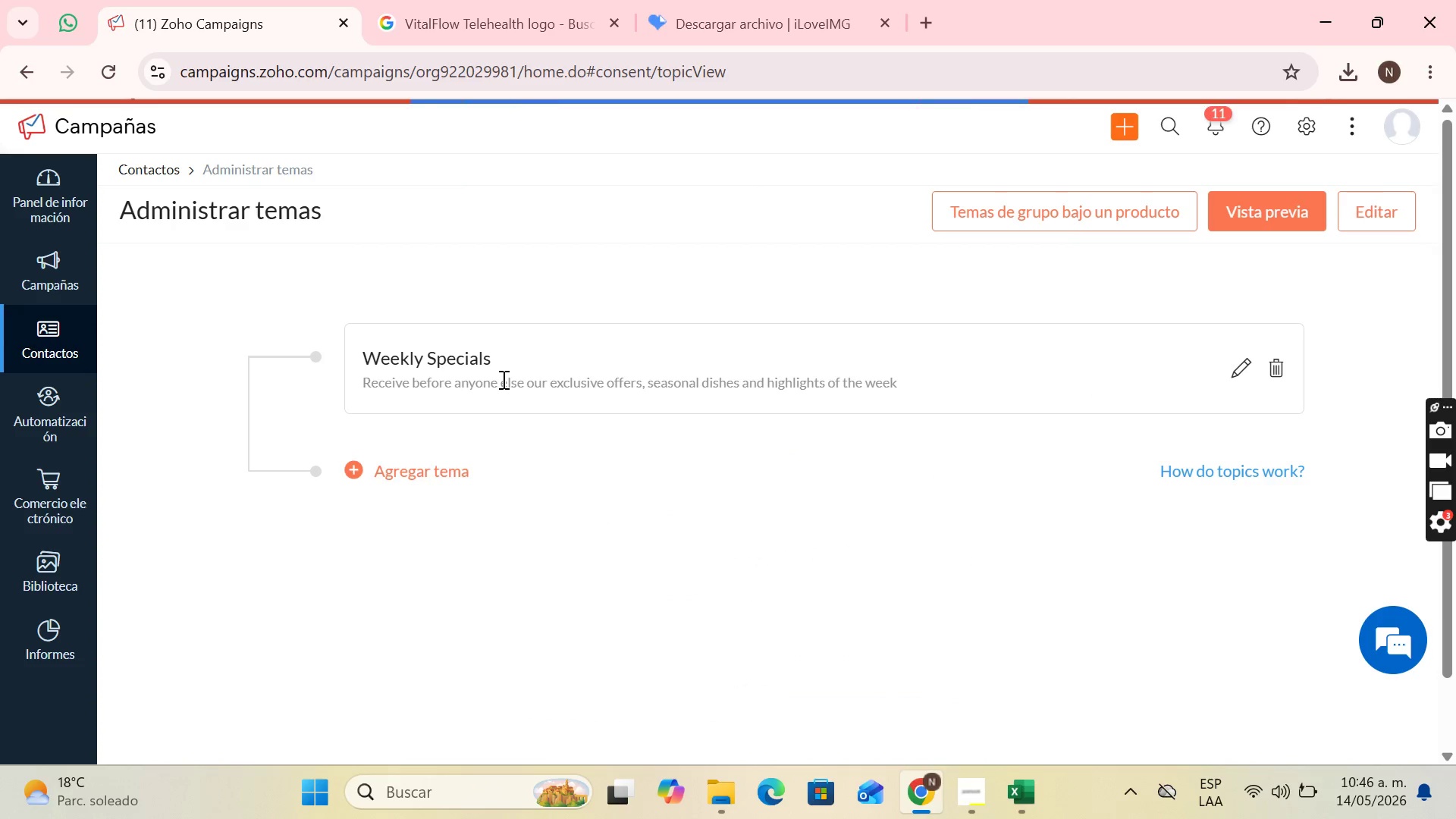 
scroll: coordinate [385, 365], scroll_direction: down, amount: 1.0
 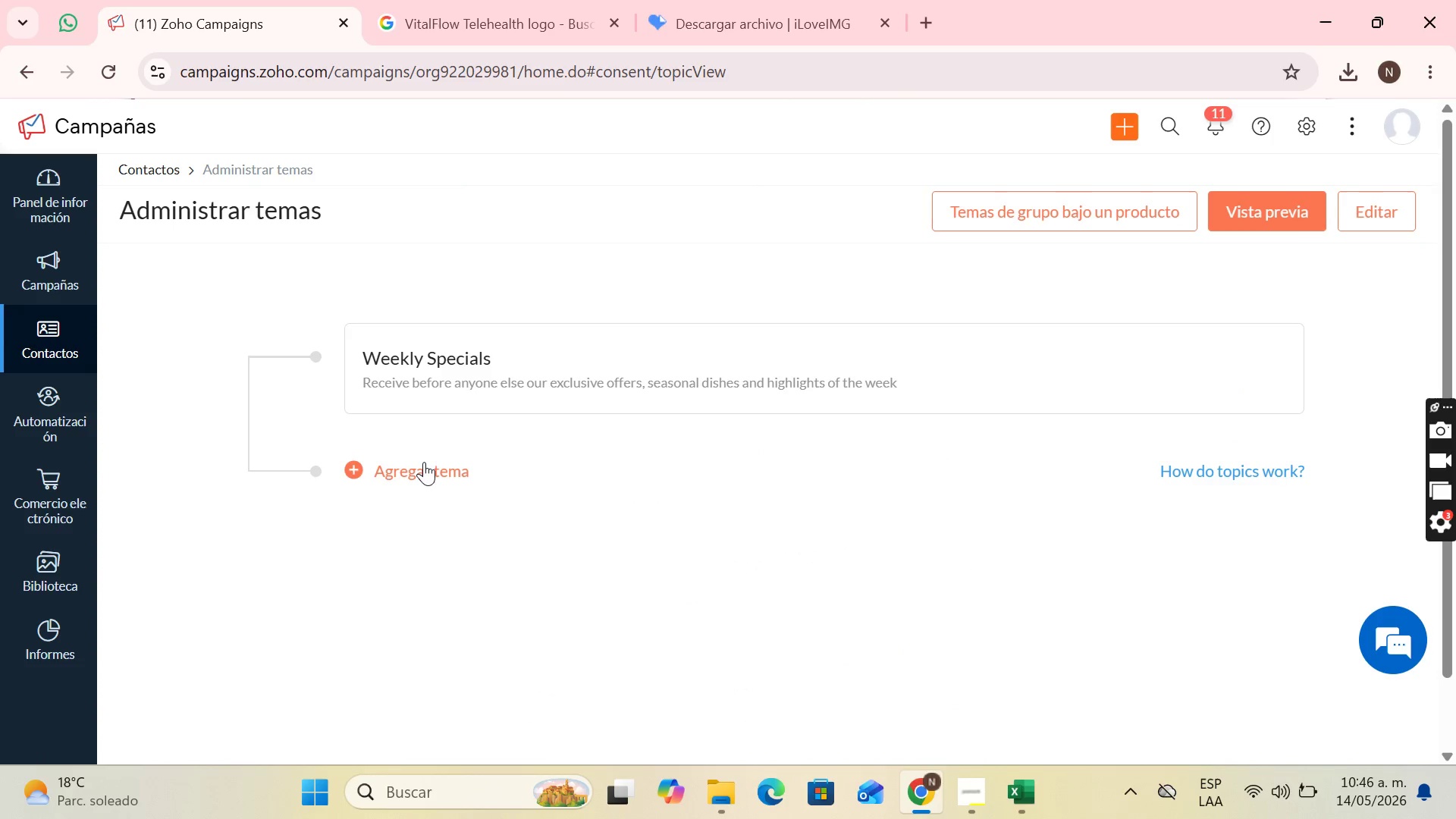 
left_click([424, 462])
 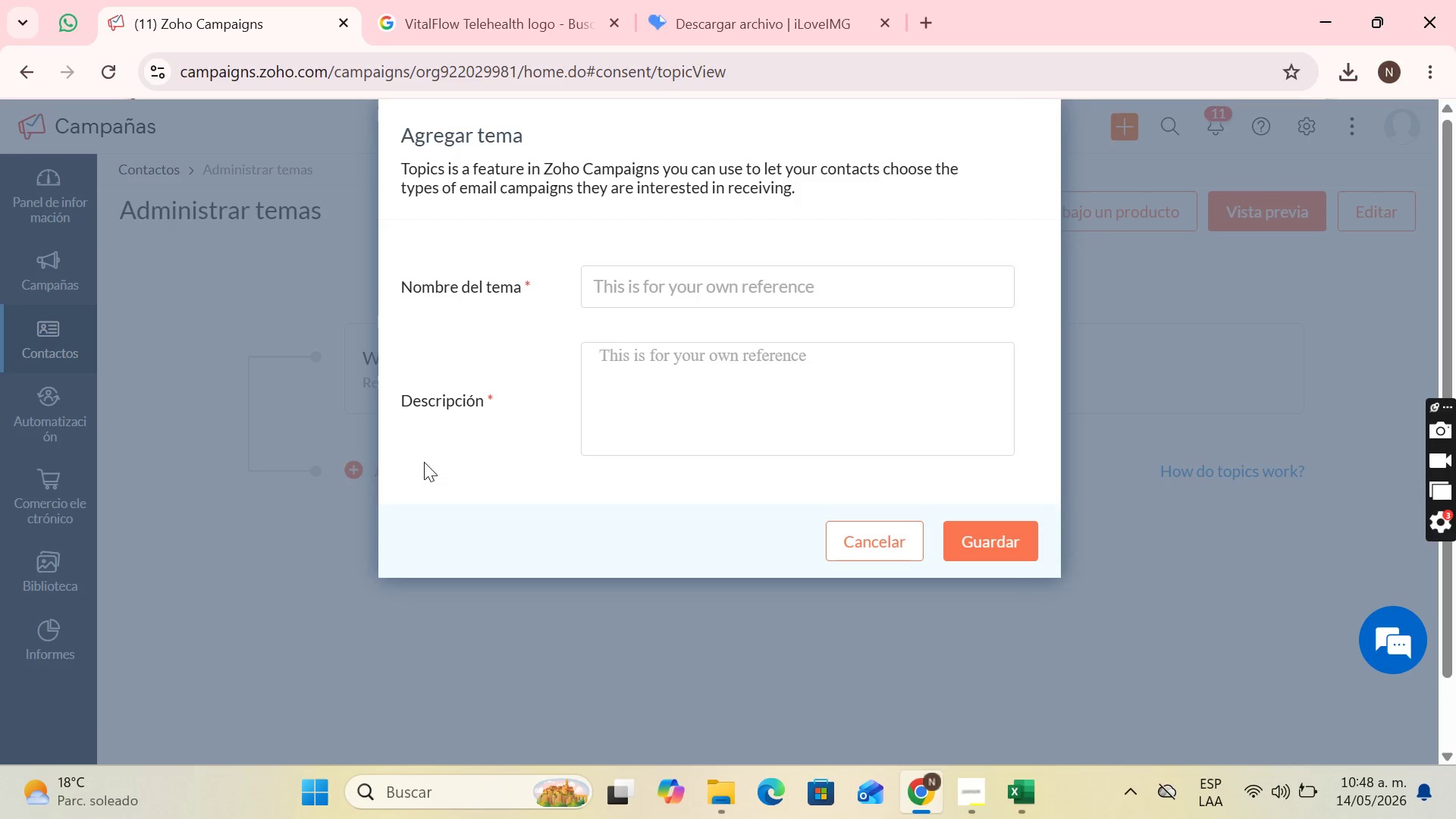 
wait(91.81)
 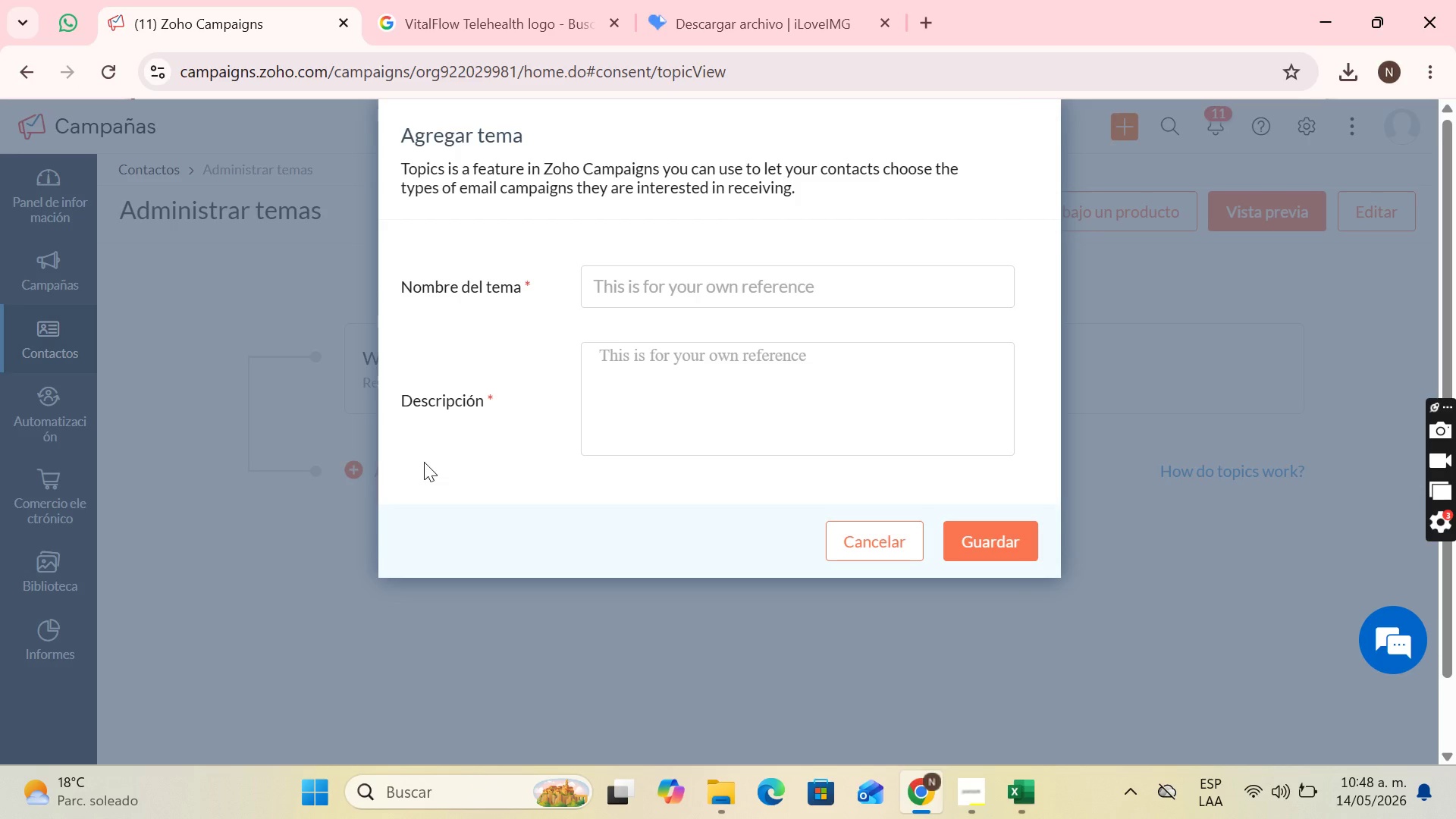 
type(Vital Nutririon)
 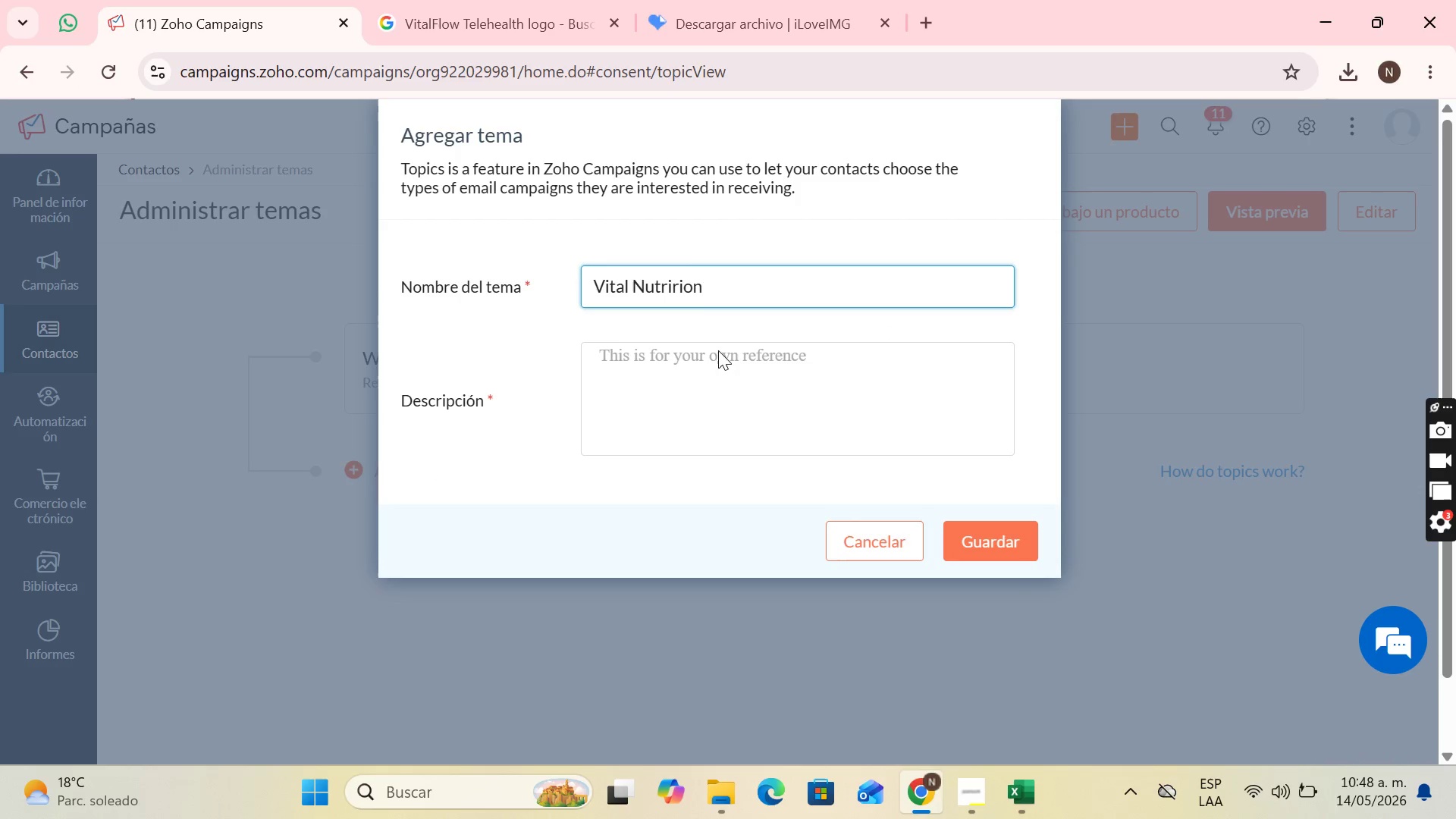 
left_click([718, 371])
 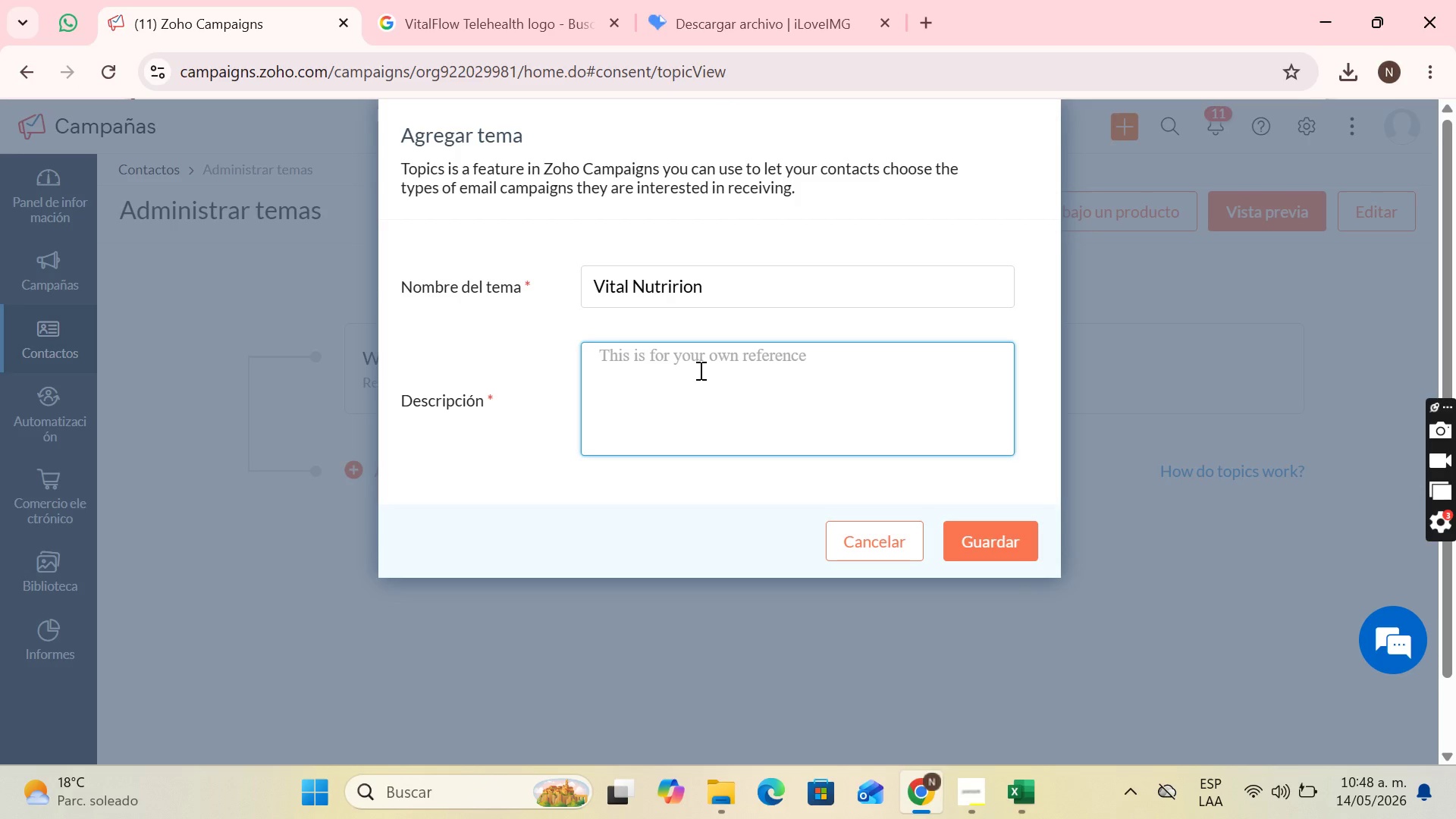 
wait(13.3)
 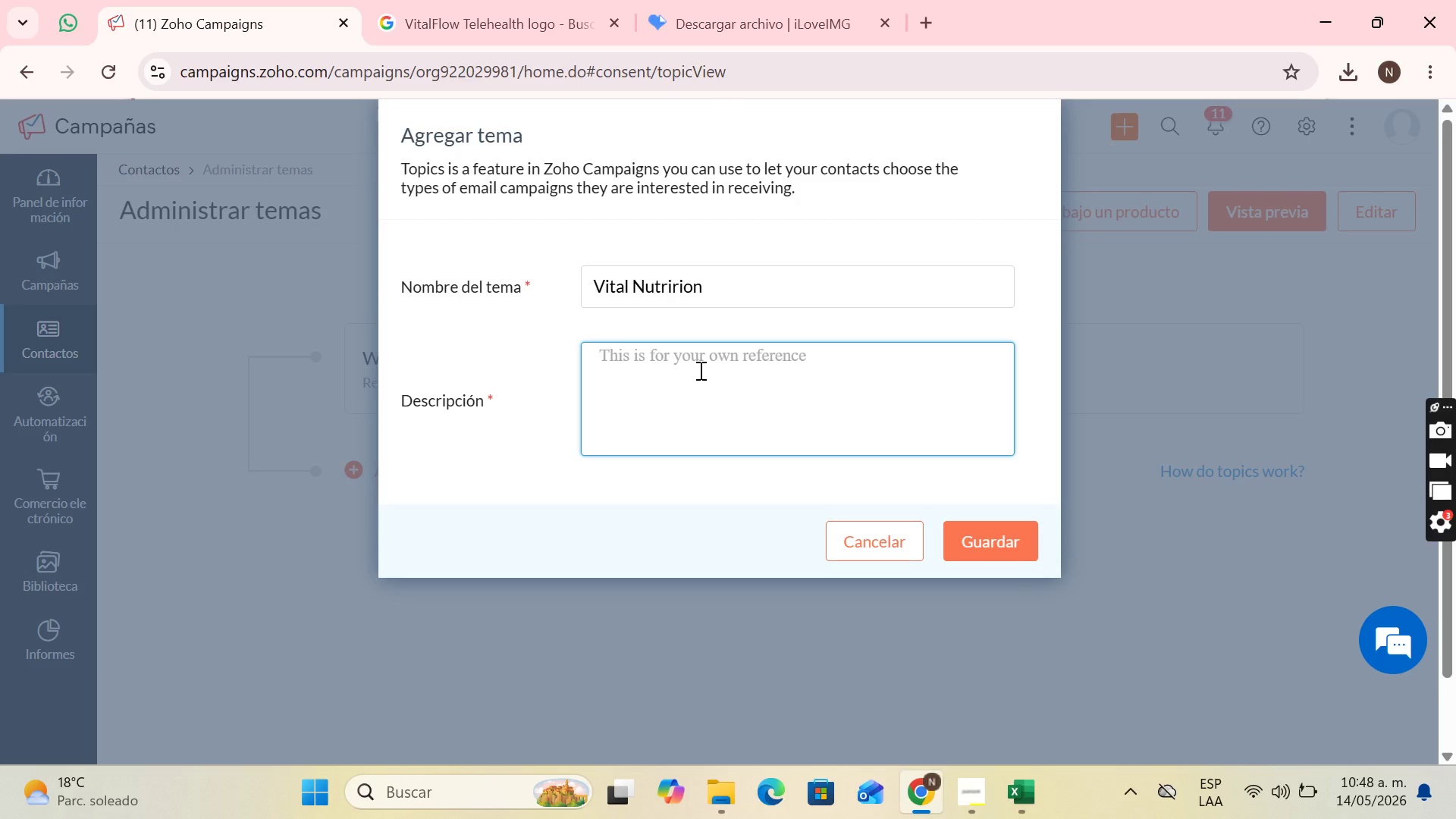 
type(Reive healthy eating plans, balanced recipes and expertly)
 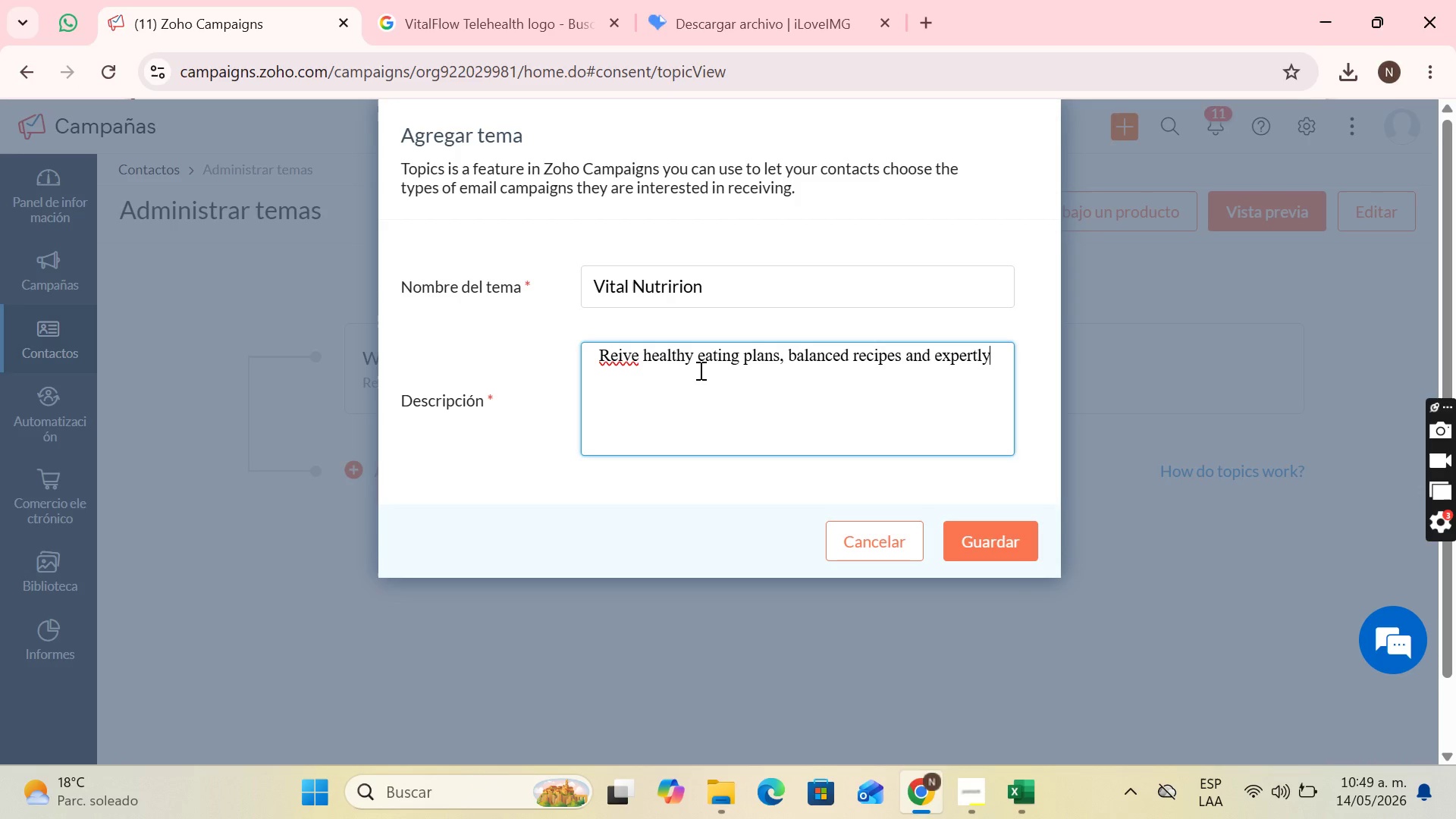 
type( designed supplementation guides)
 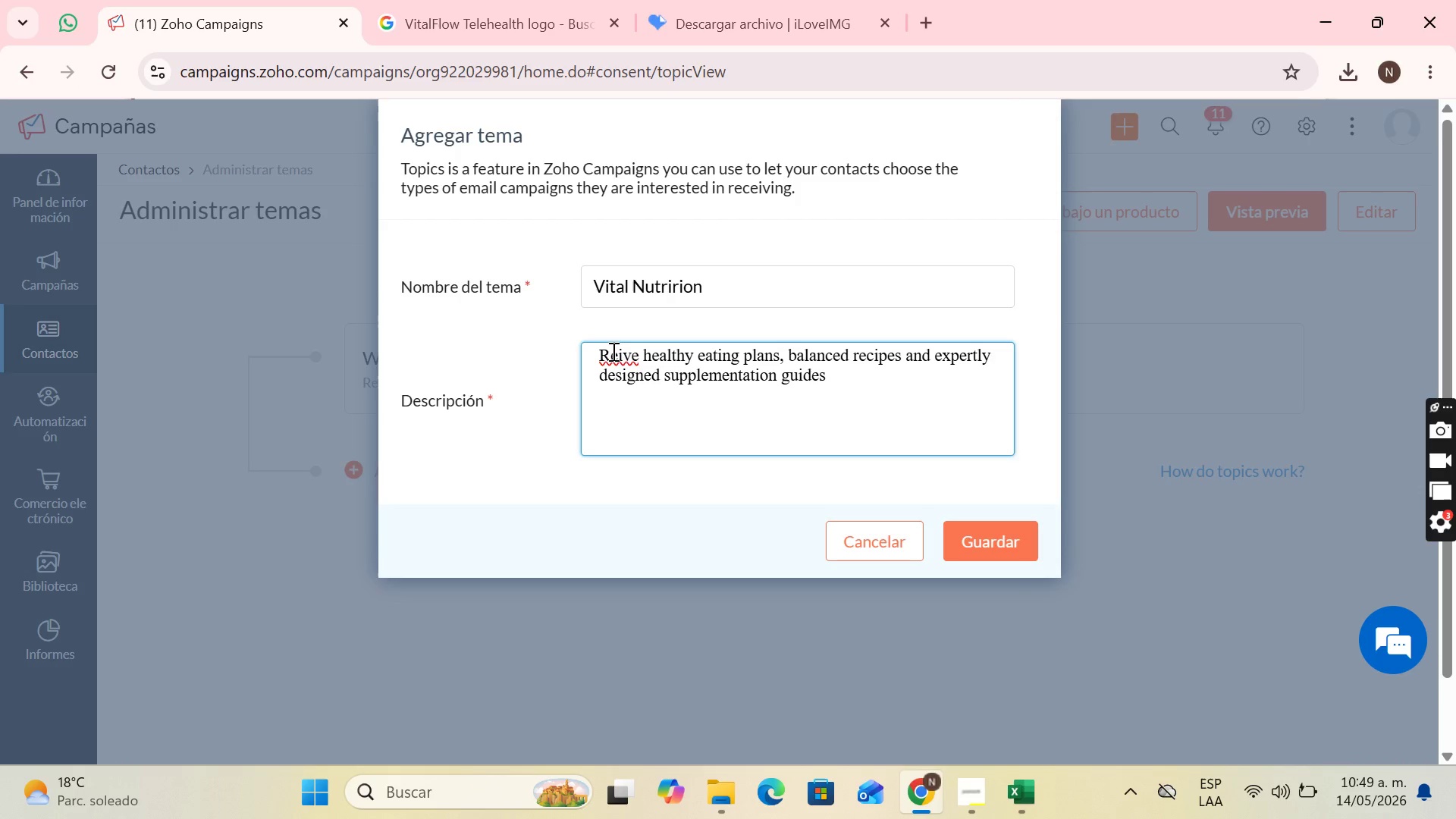 
left_click([618, 353])
 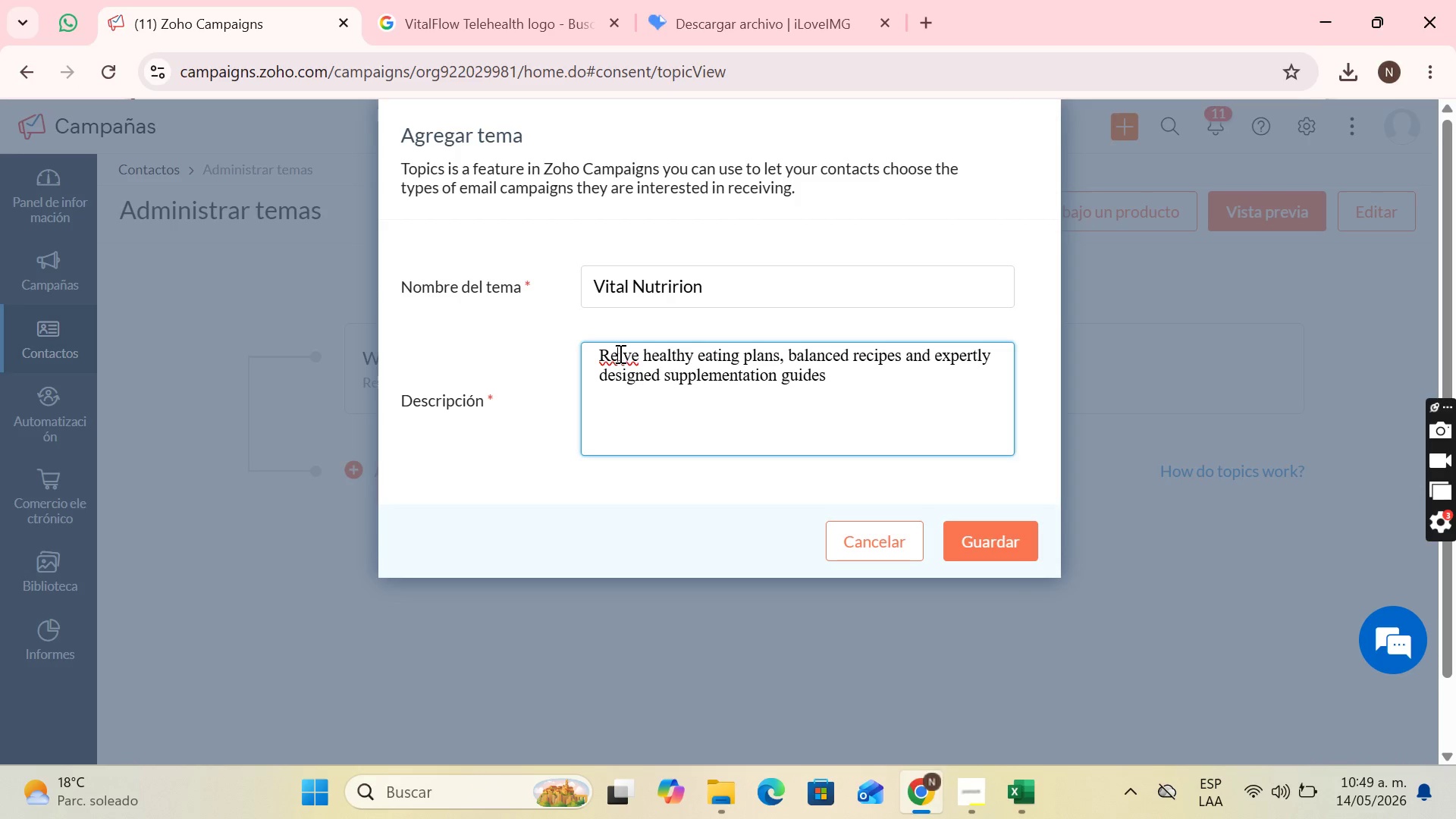 
key(C)
 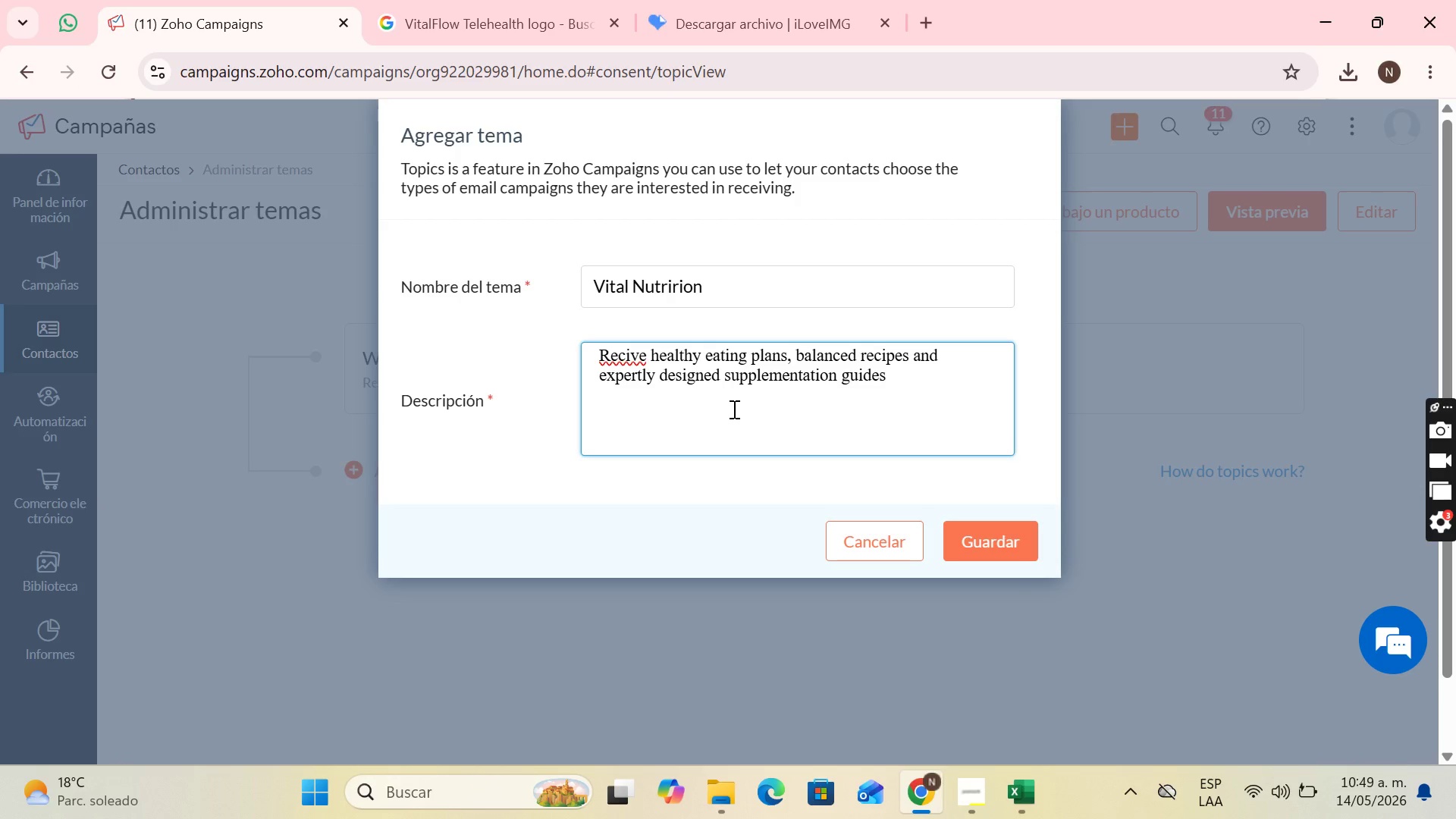 
key(E)
 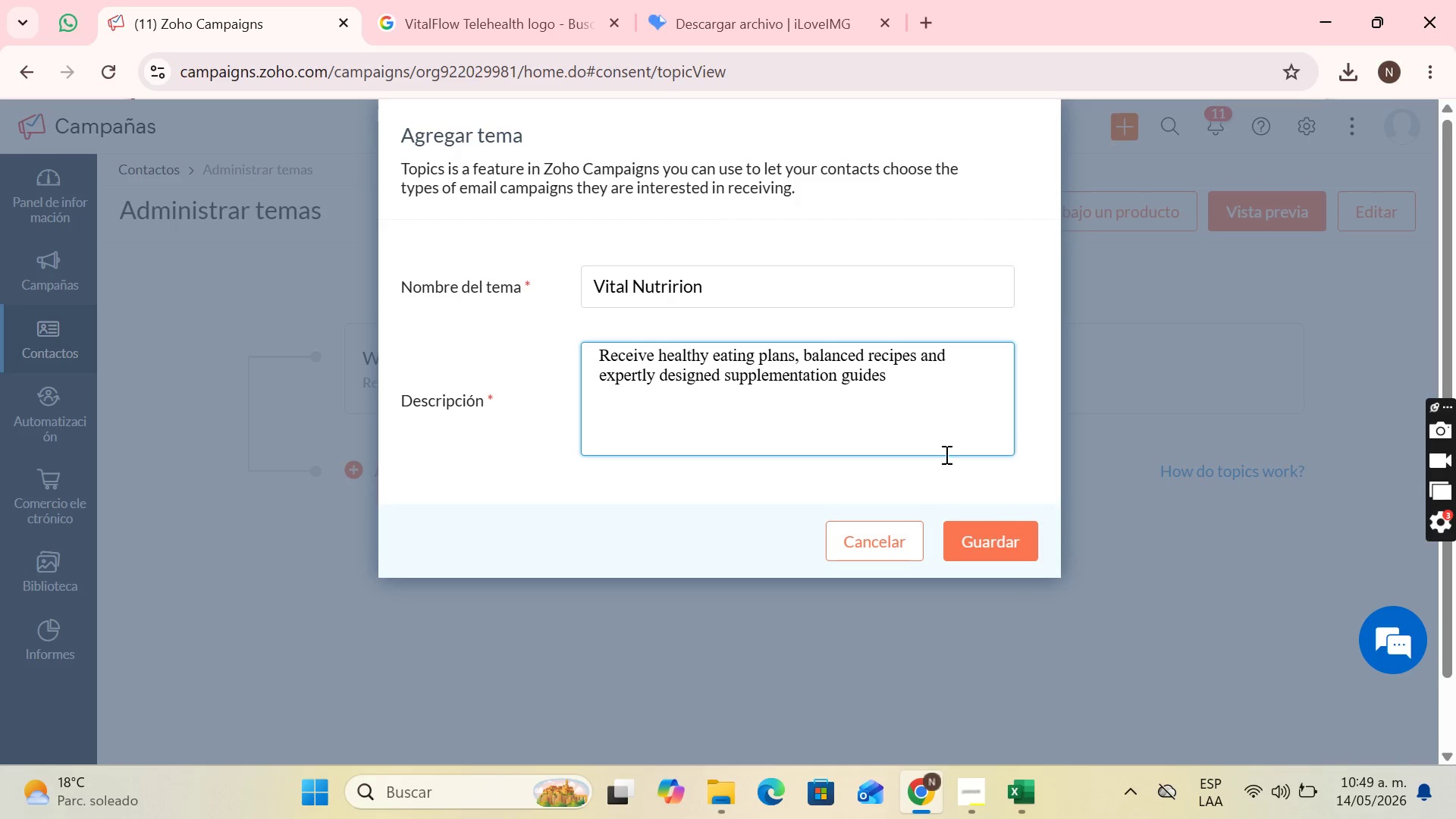 
left_click([1001, 542])
 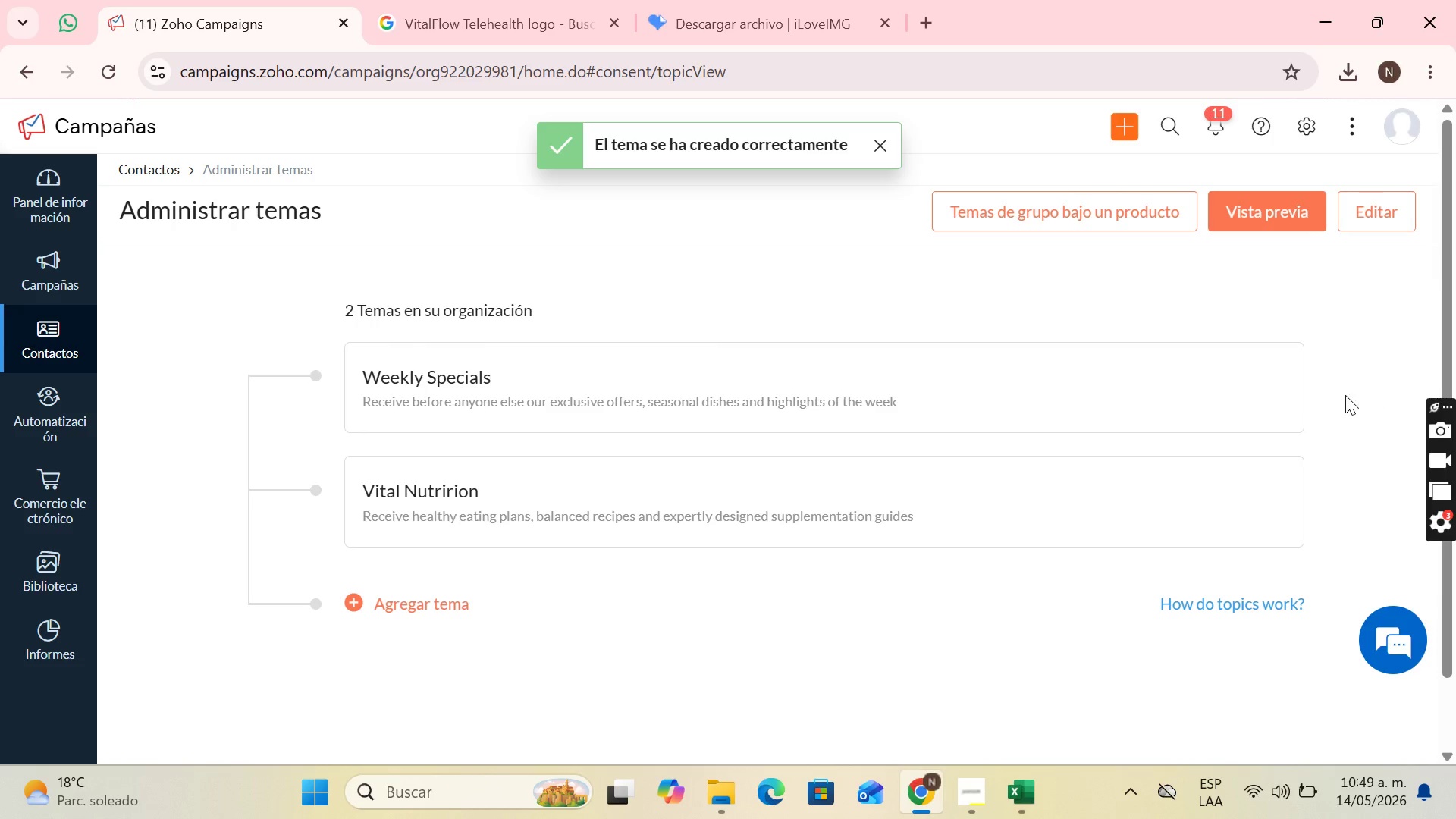 
left_click([1279, 391])
 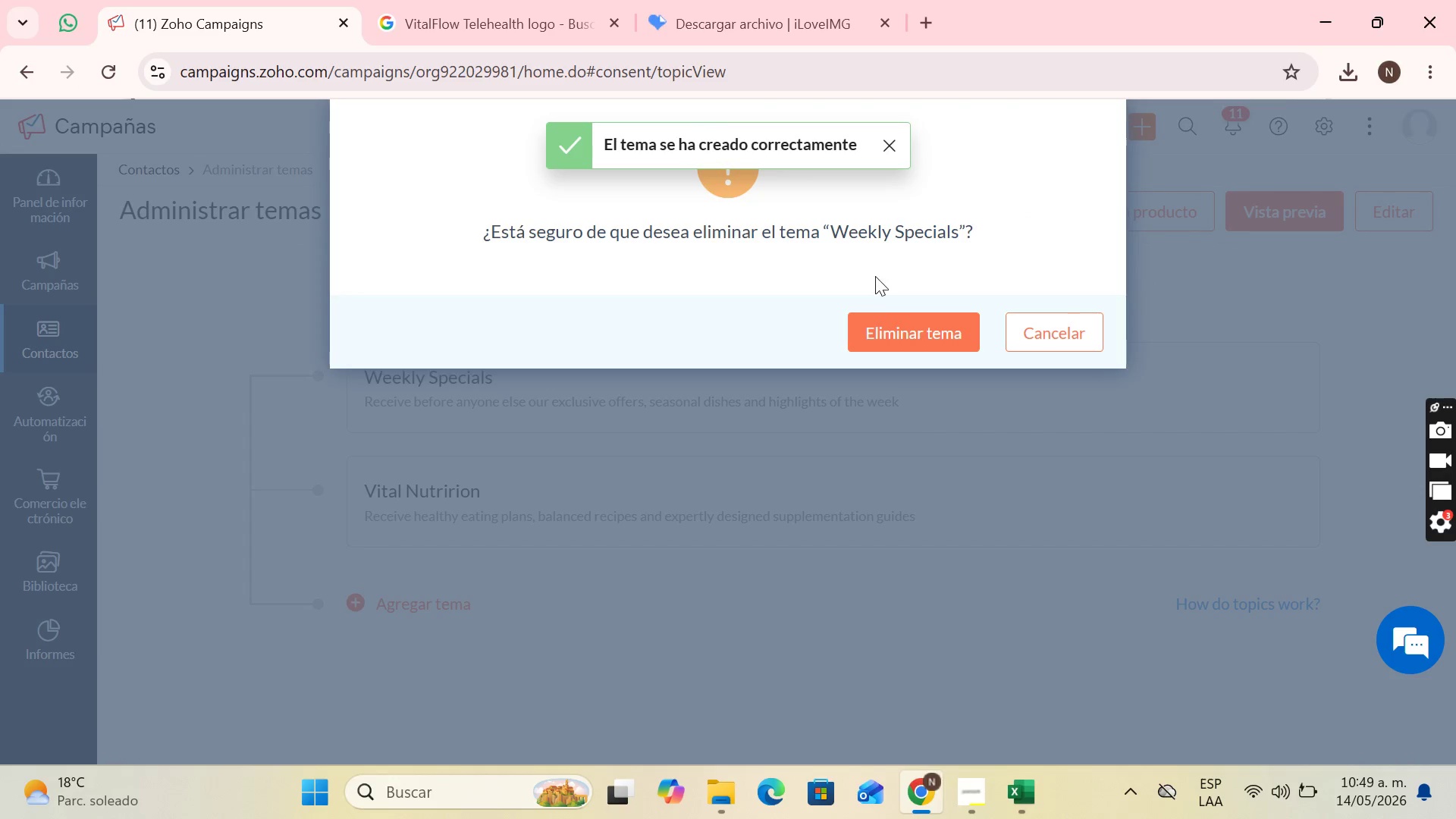 
left_click([877, 325])
 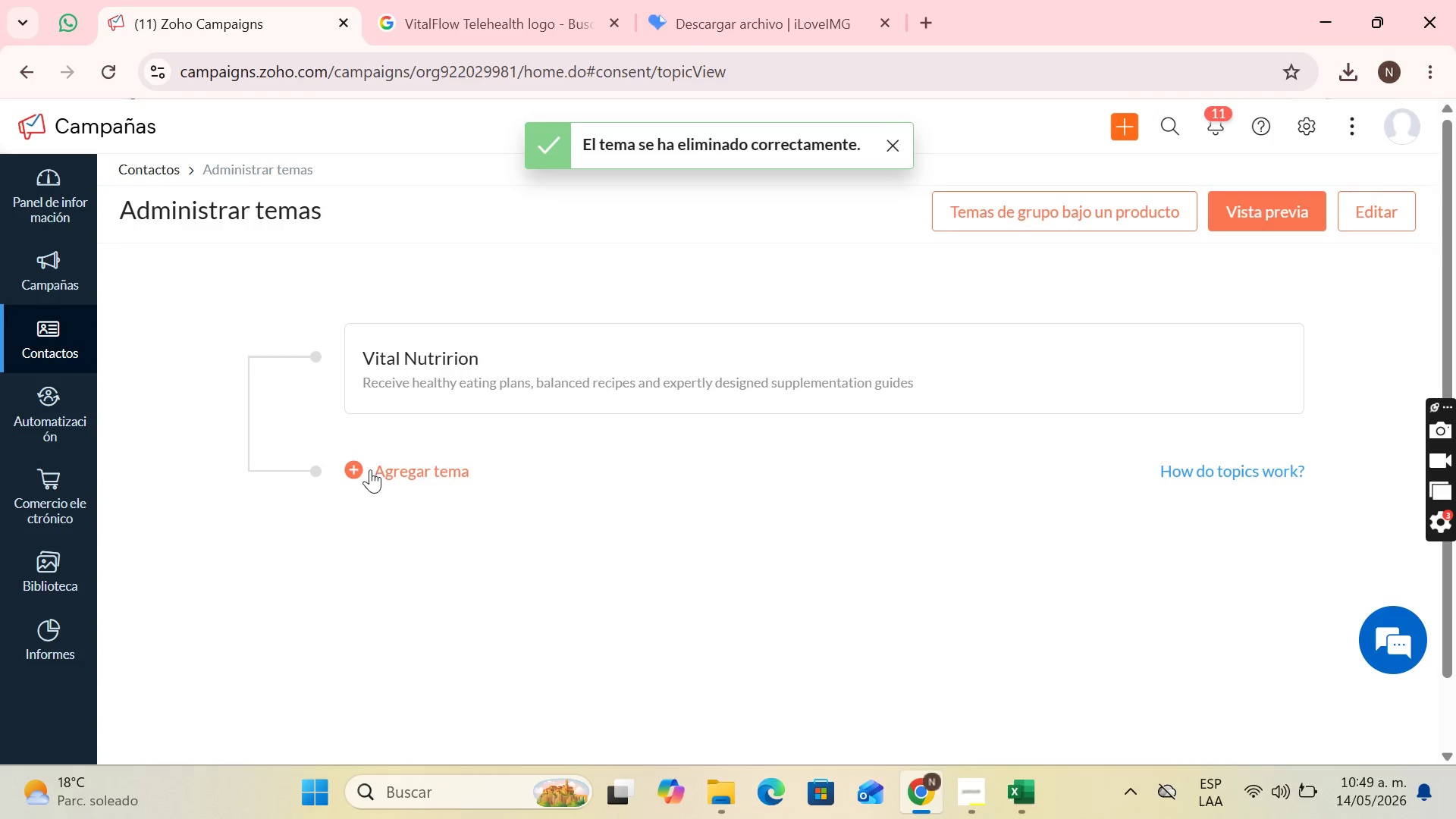 
left_click([371, 469])
 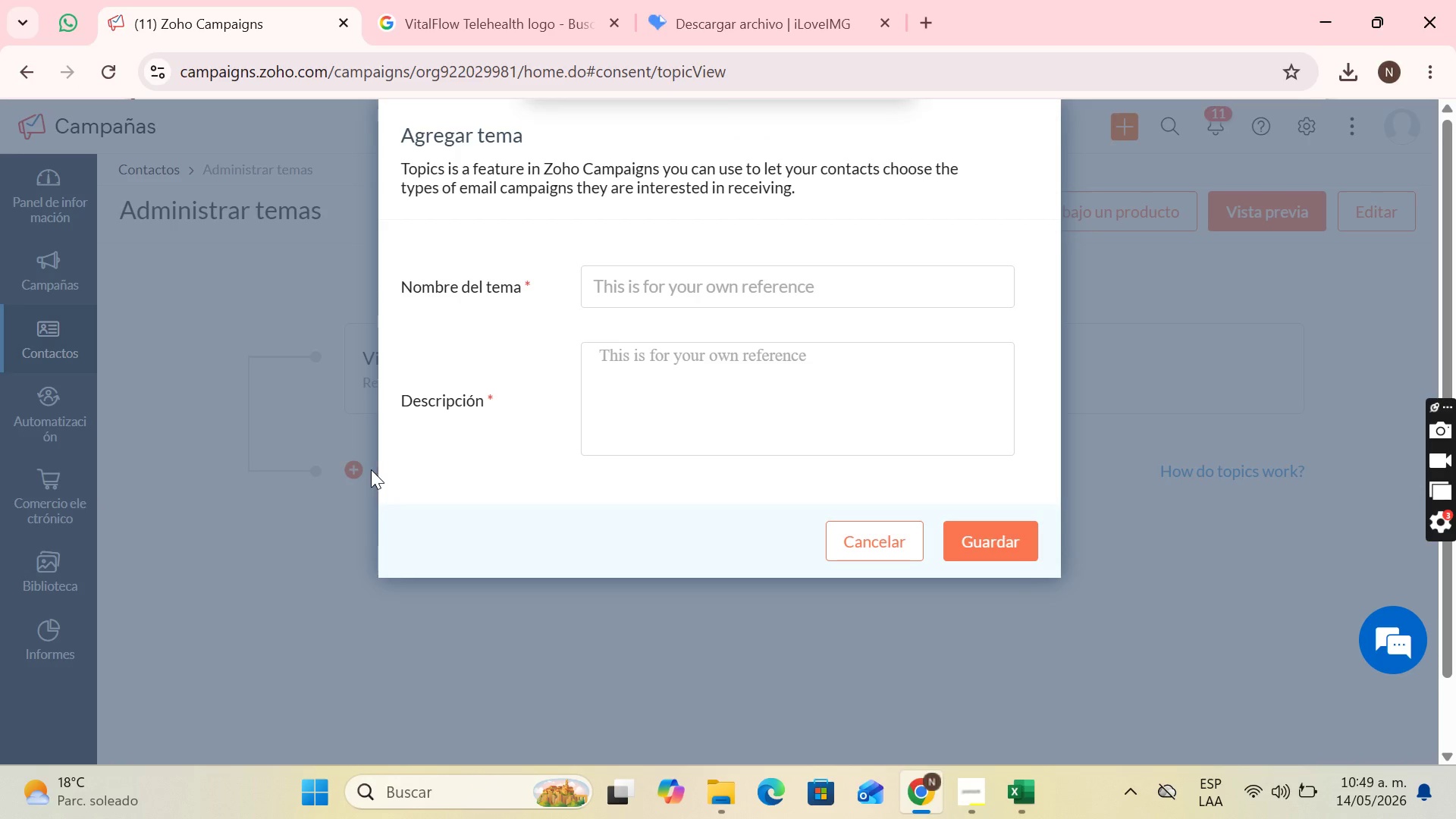 
wait(9.11)
 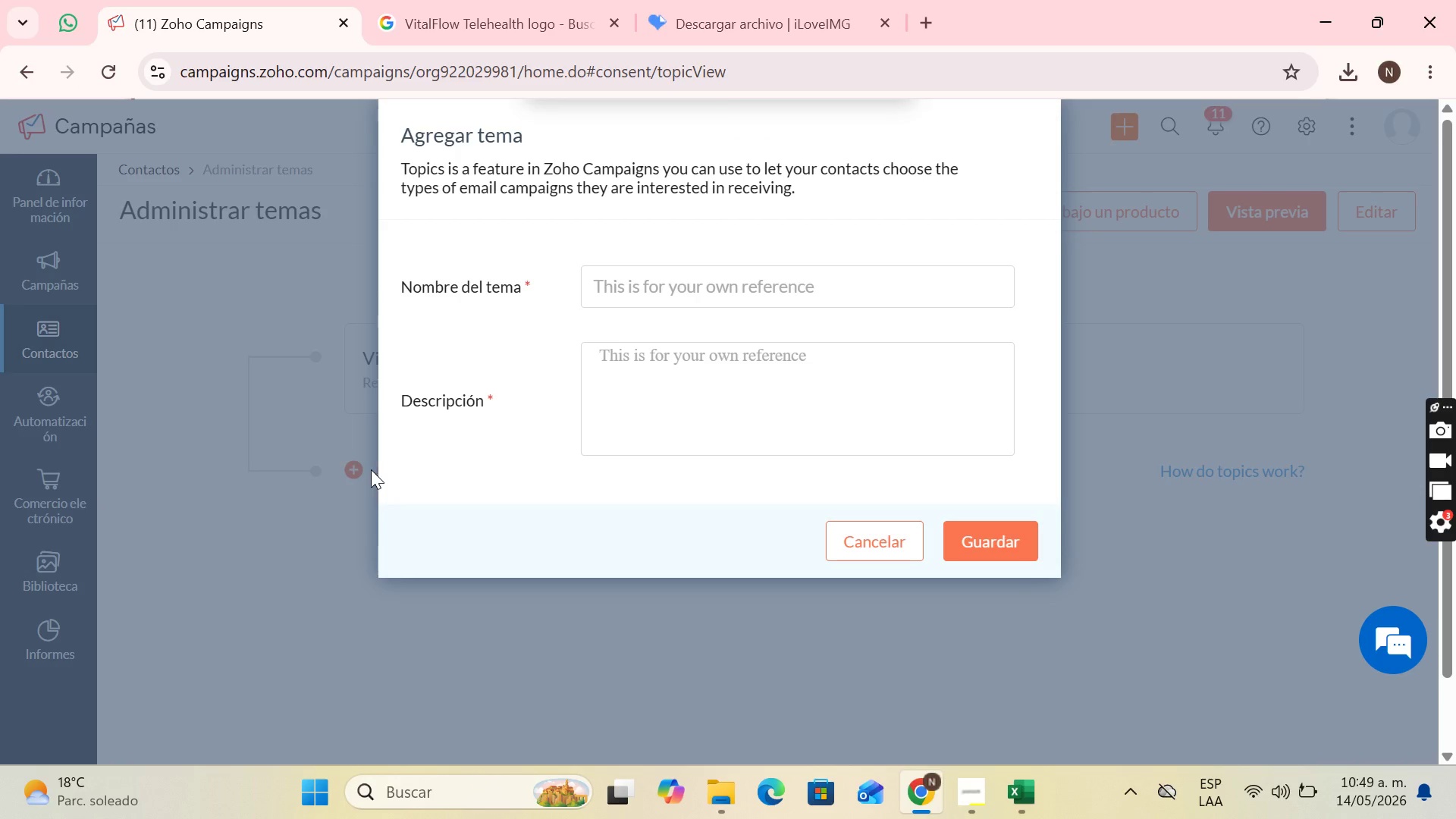 
key(CapsLock)
 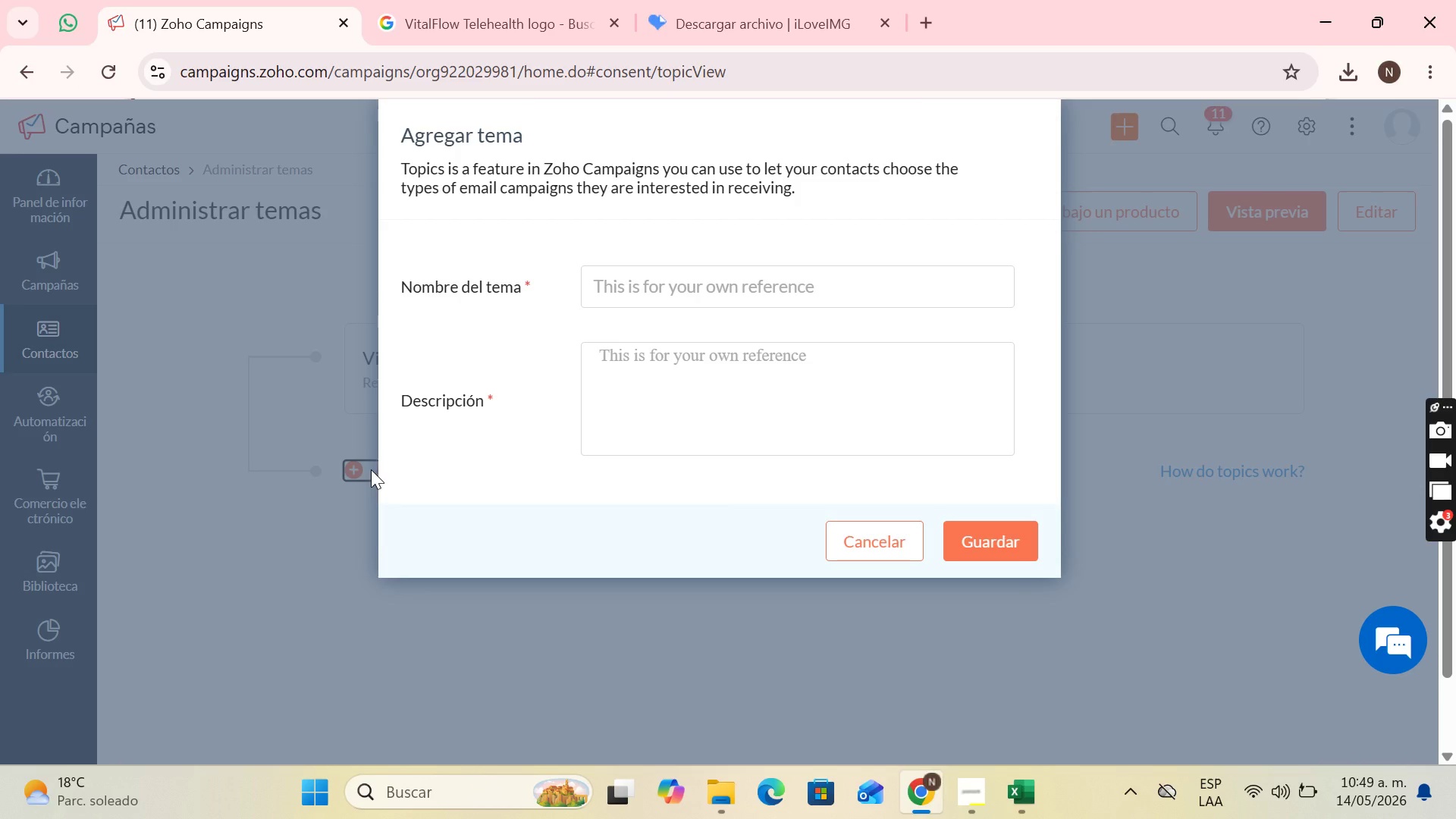 
key(S)
 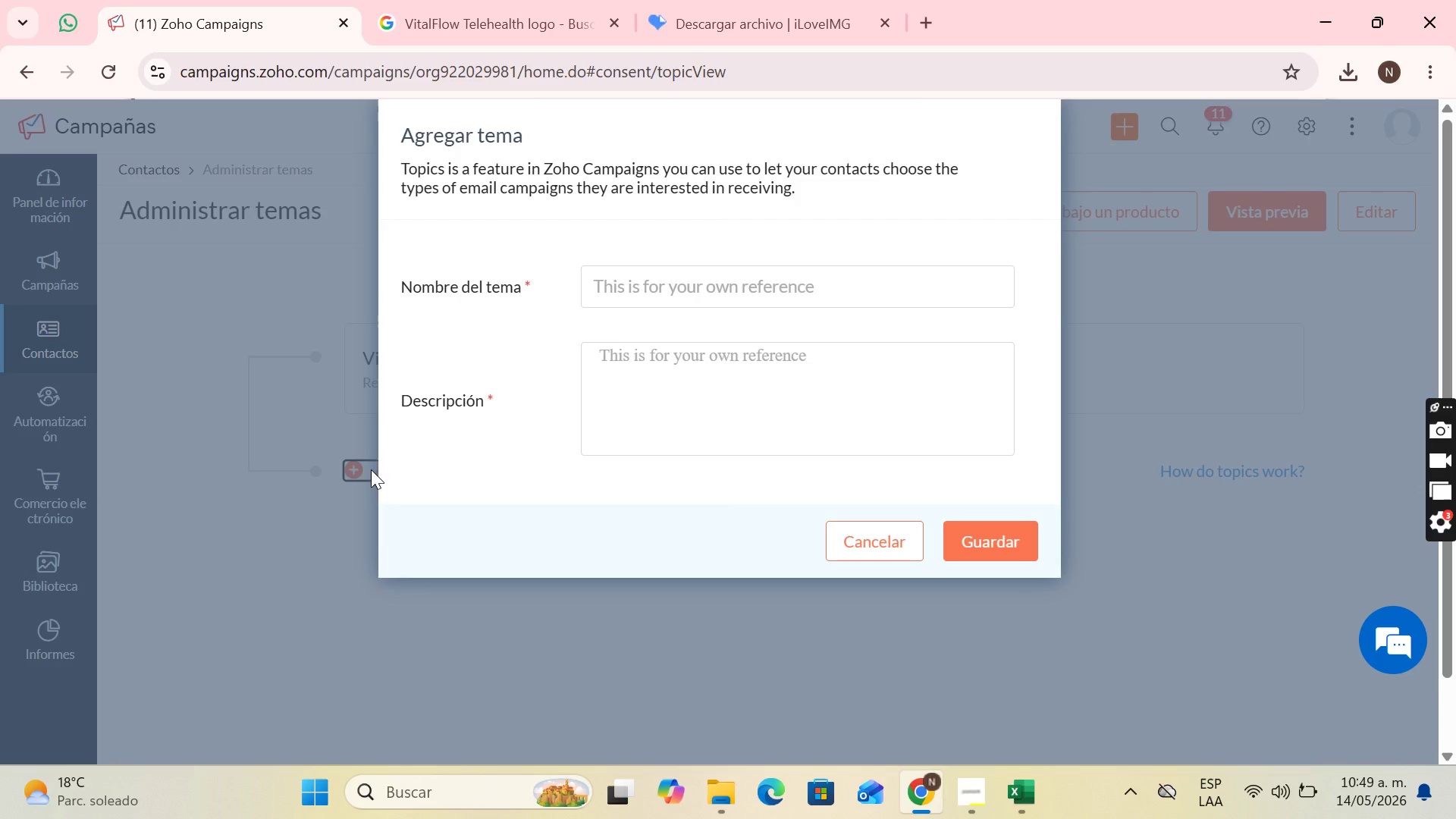 
key(CapsLock)
 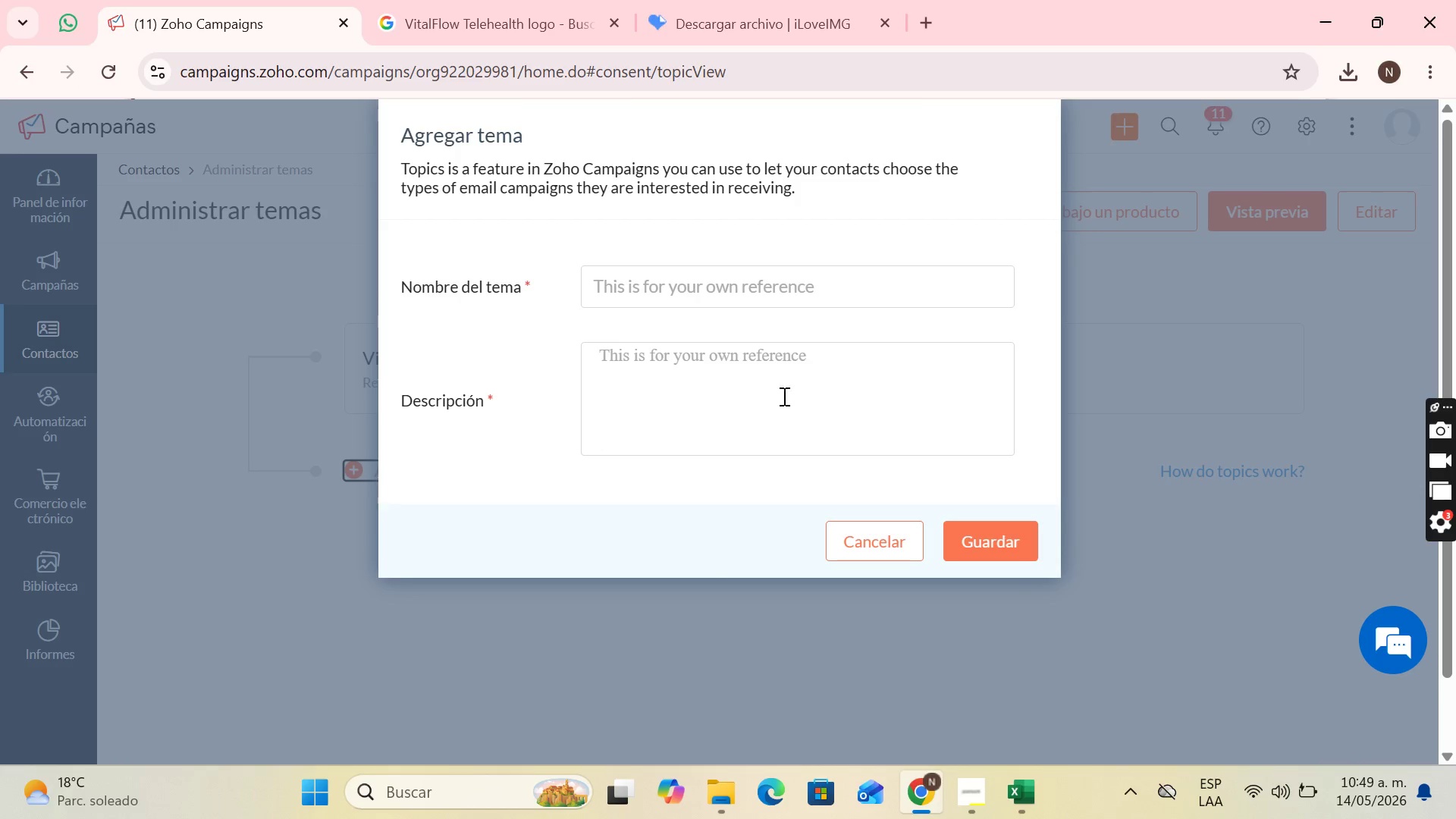 
left_click([770, 291])
 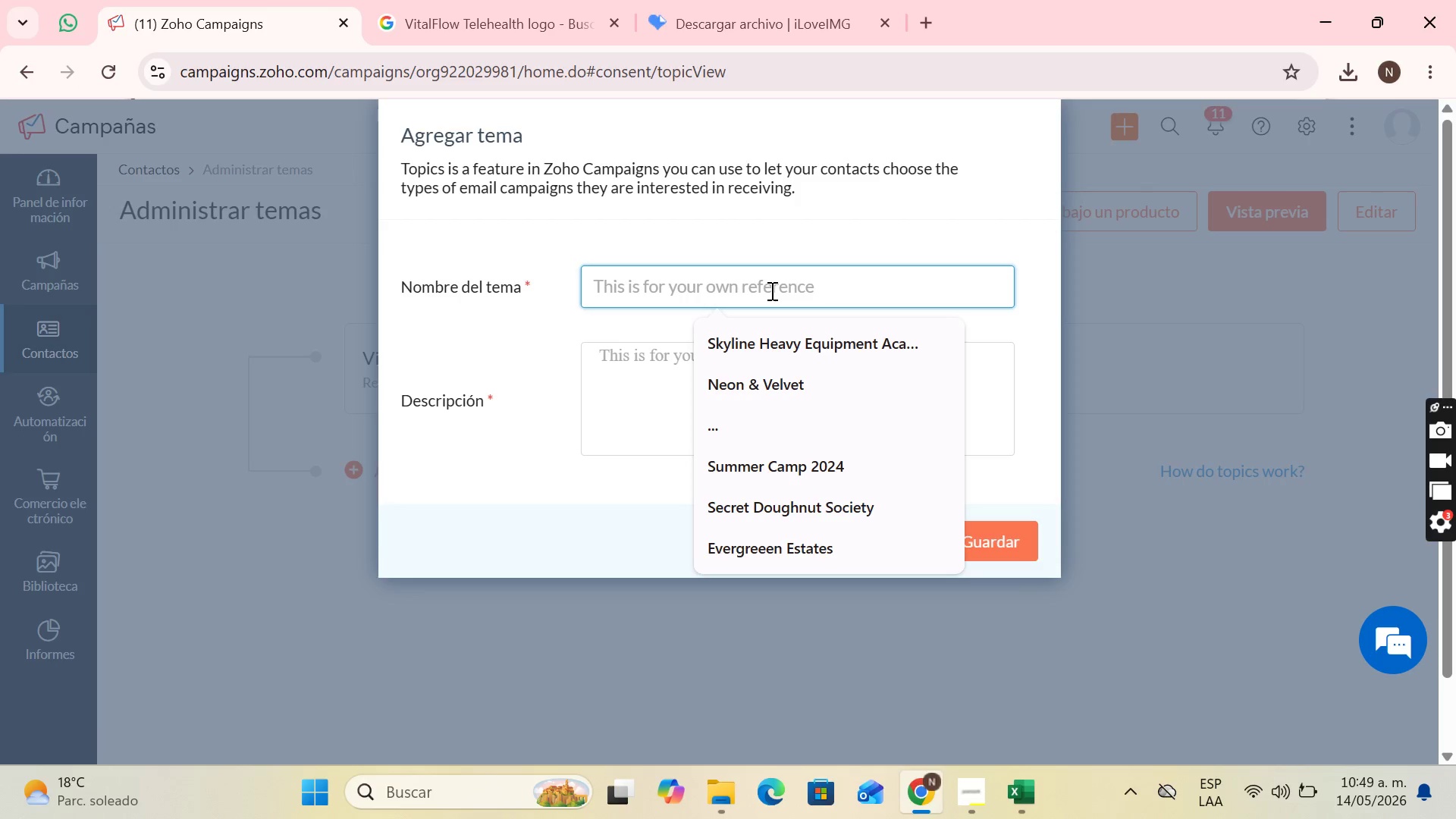 
type(Stress Management)
 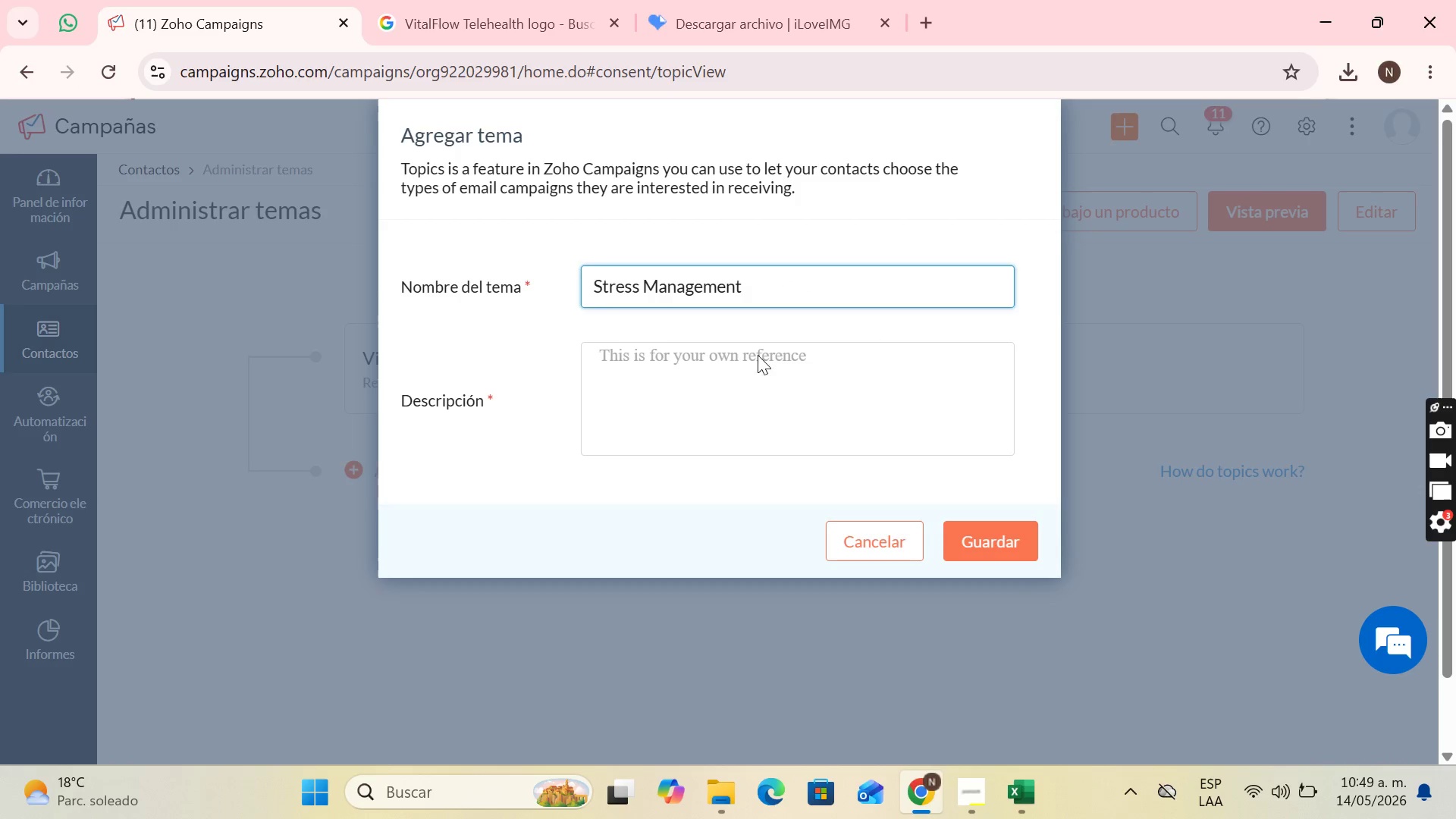 
left_click([757, 367])
 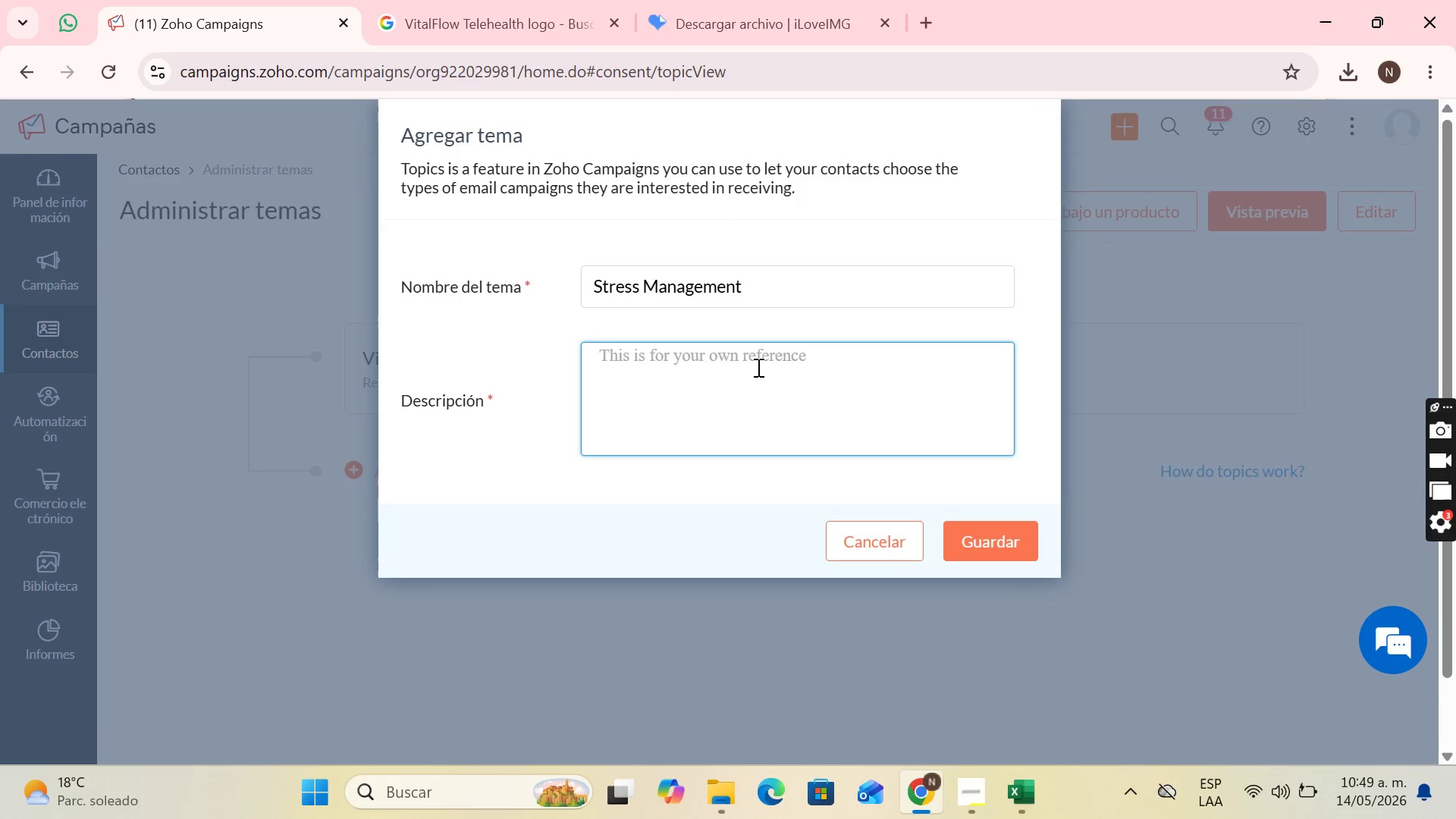 
wait(8.72)
 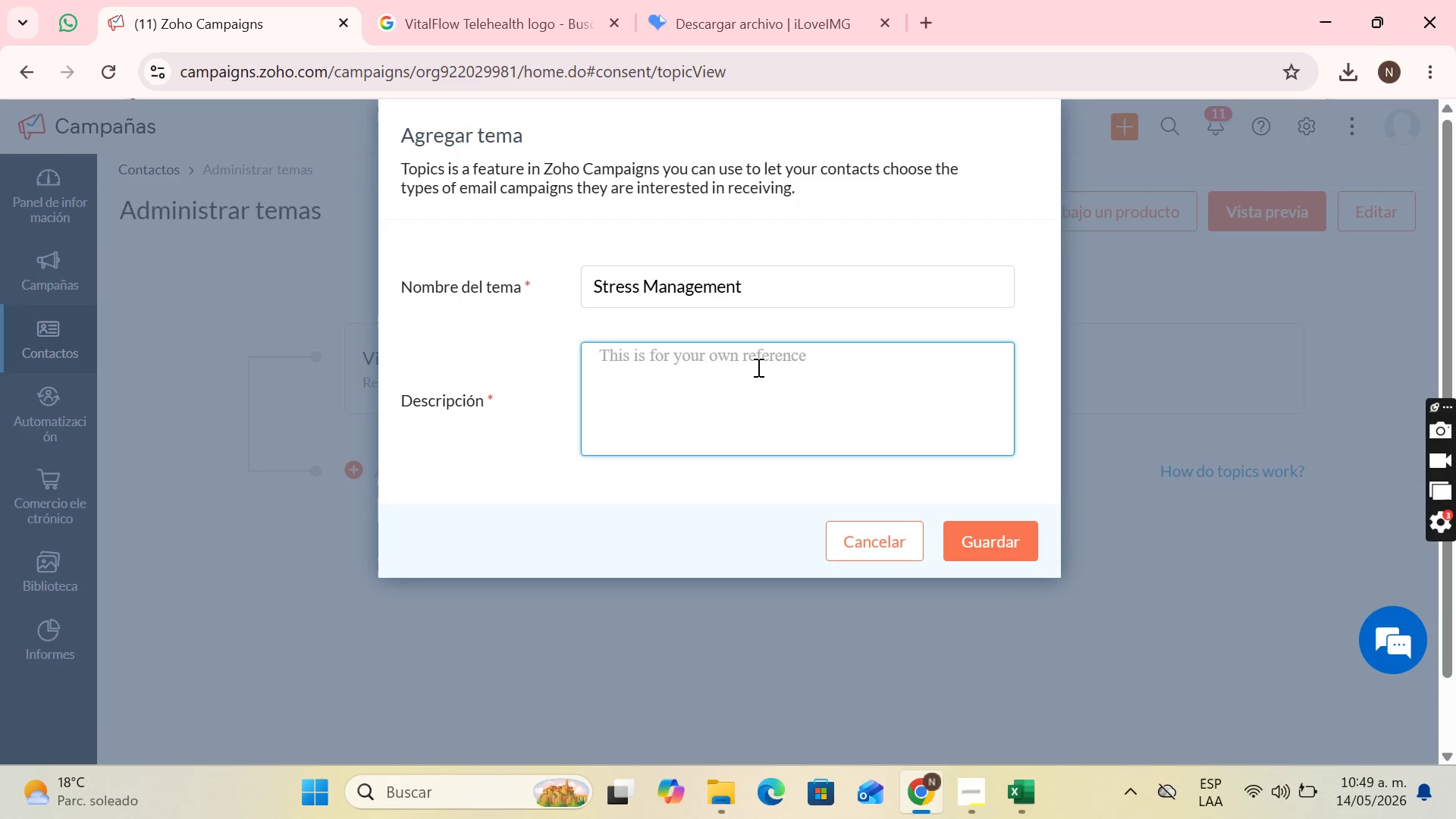 
type(Mindfulness techniques )
key(Backspace)
type(, breathing exerc)
 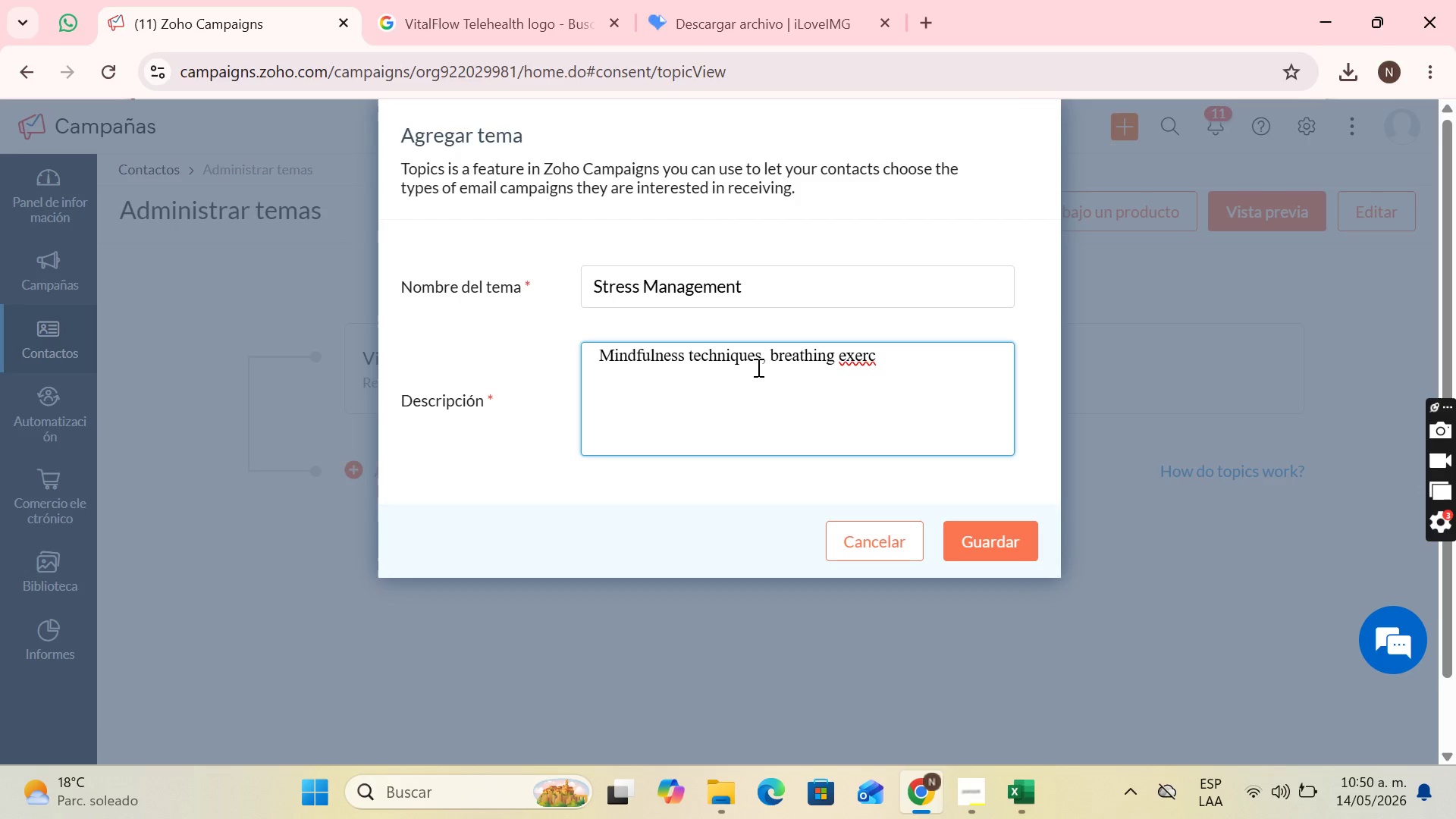 
type(ises and practical tips to maintain mental balance in your day to day)
 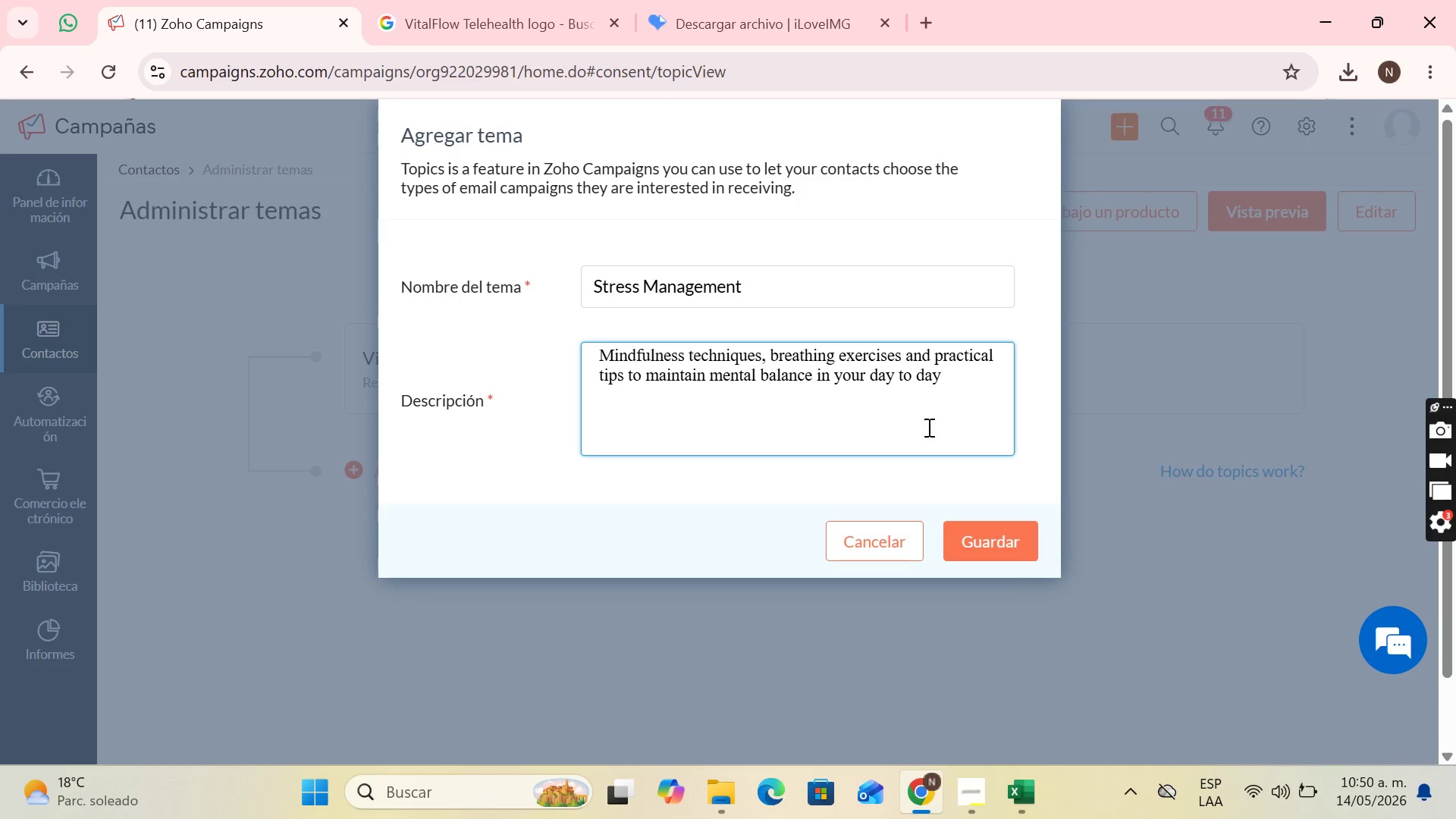 
left_click([983, 539])
 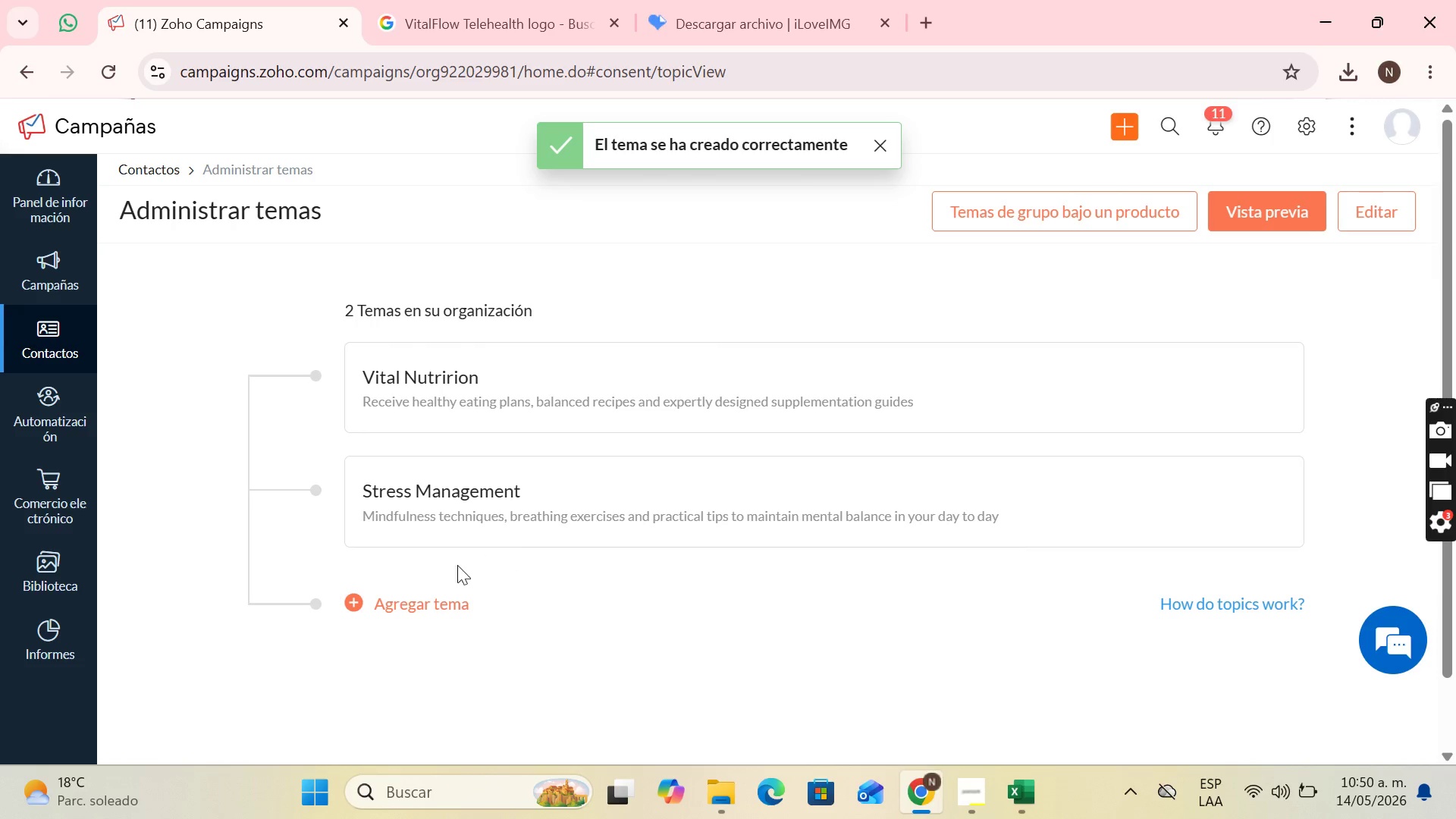 
left_click([414, 599])
 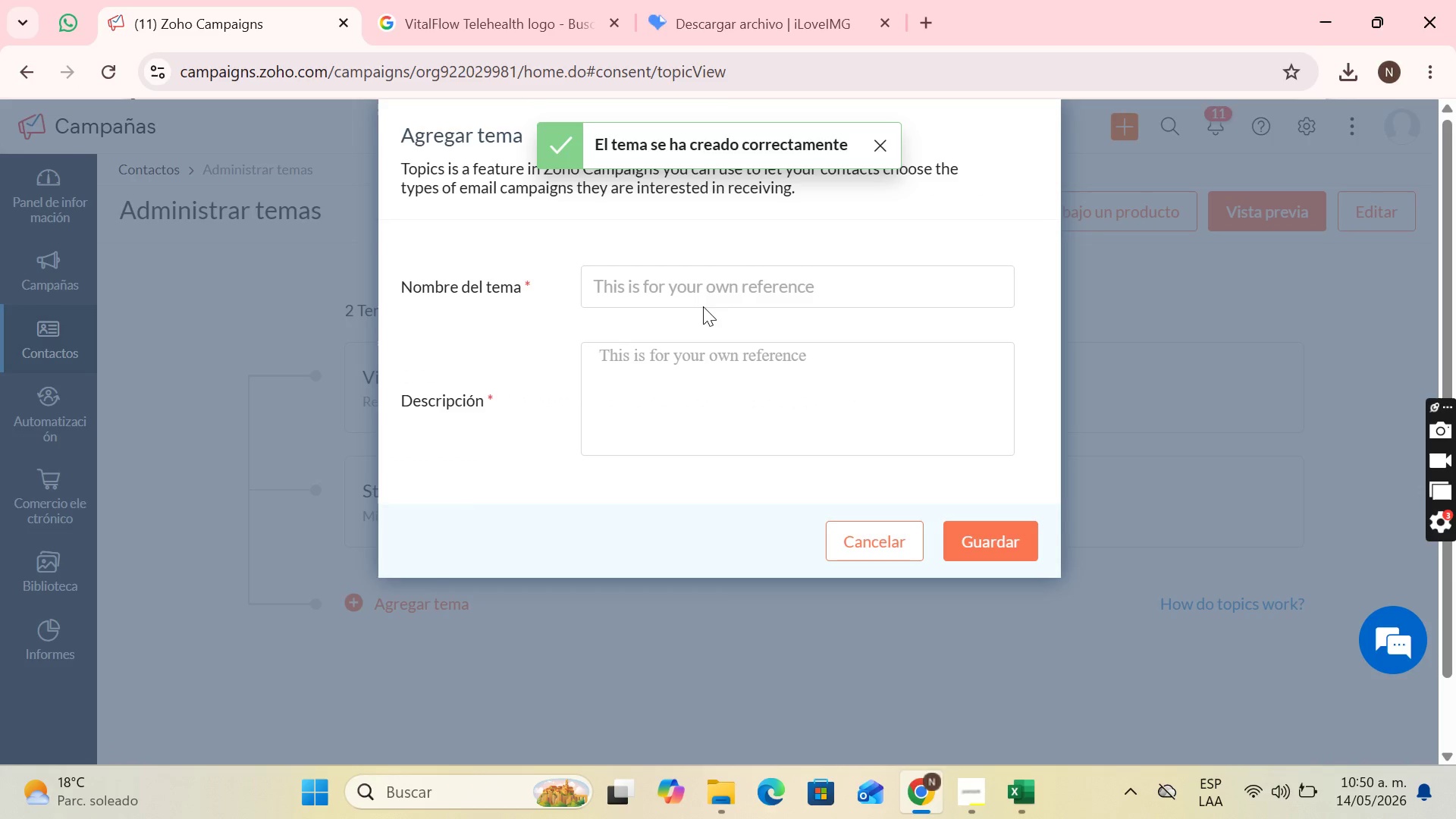 
left_click([704, 287])
 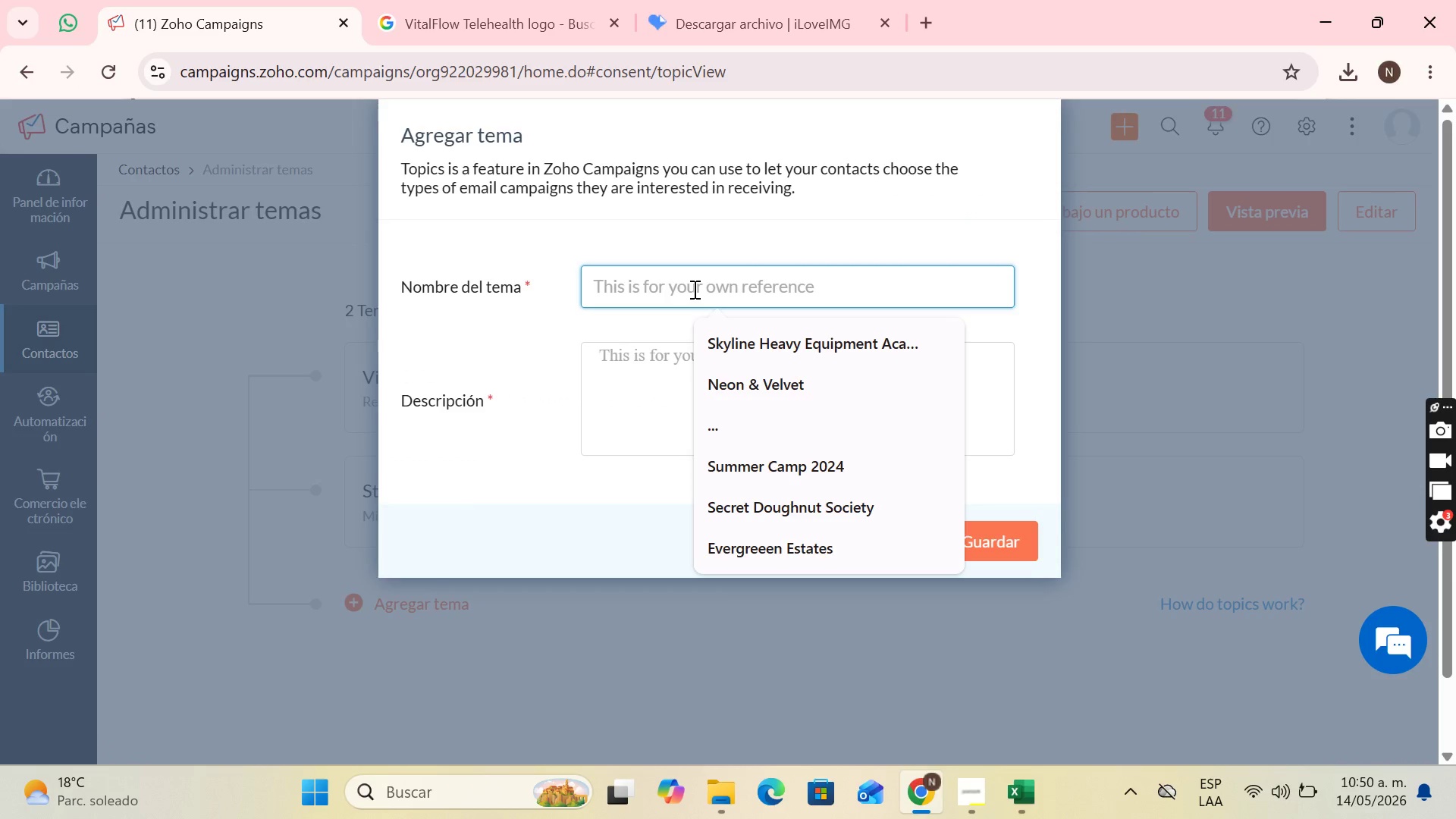 
wait(8.69)
 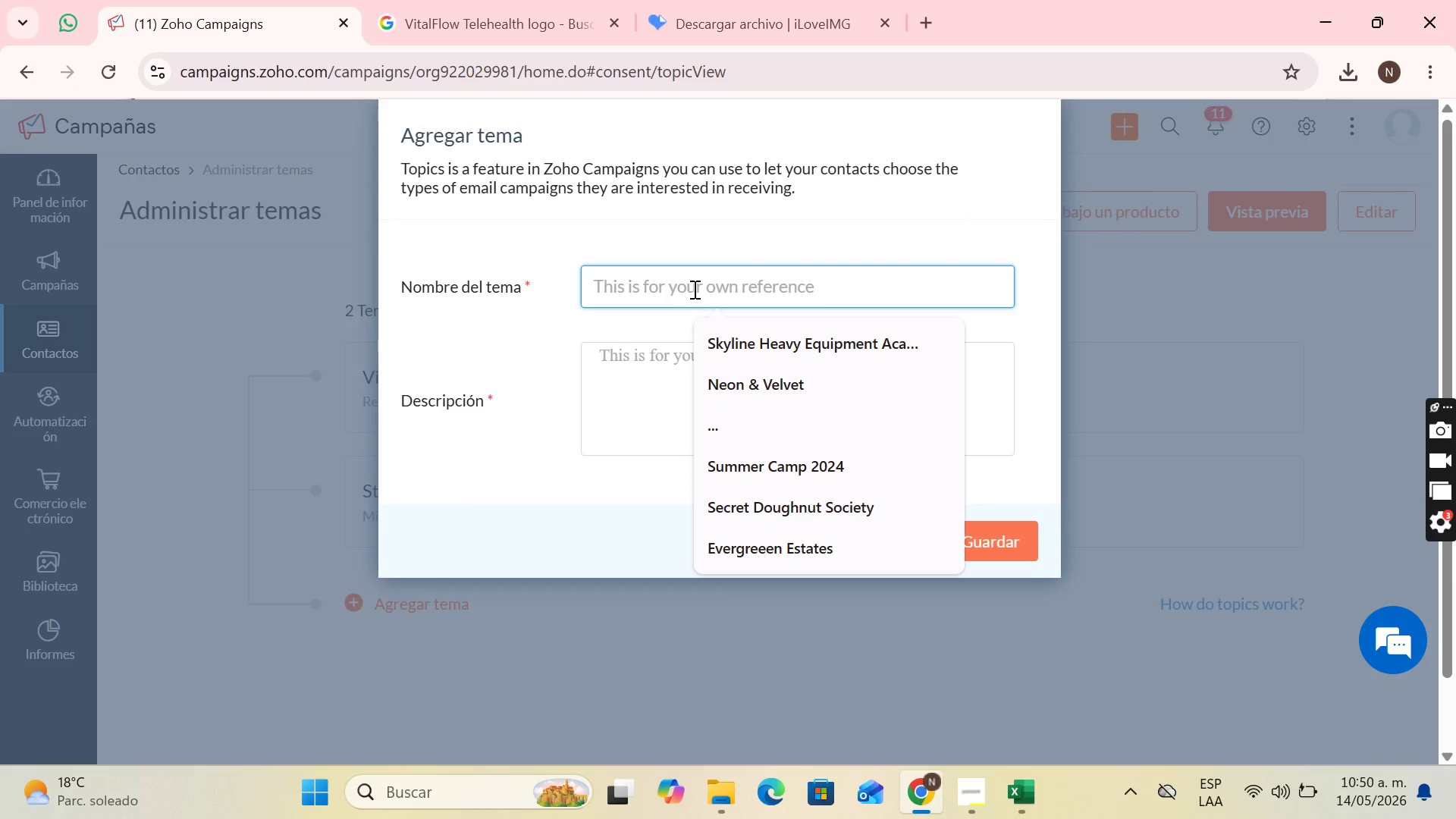 
type(Sleepp)
key(Backspace)
type( Hygiene)
 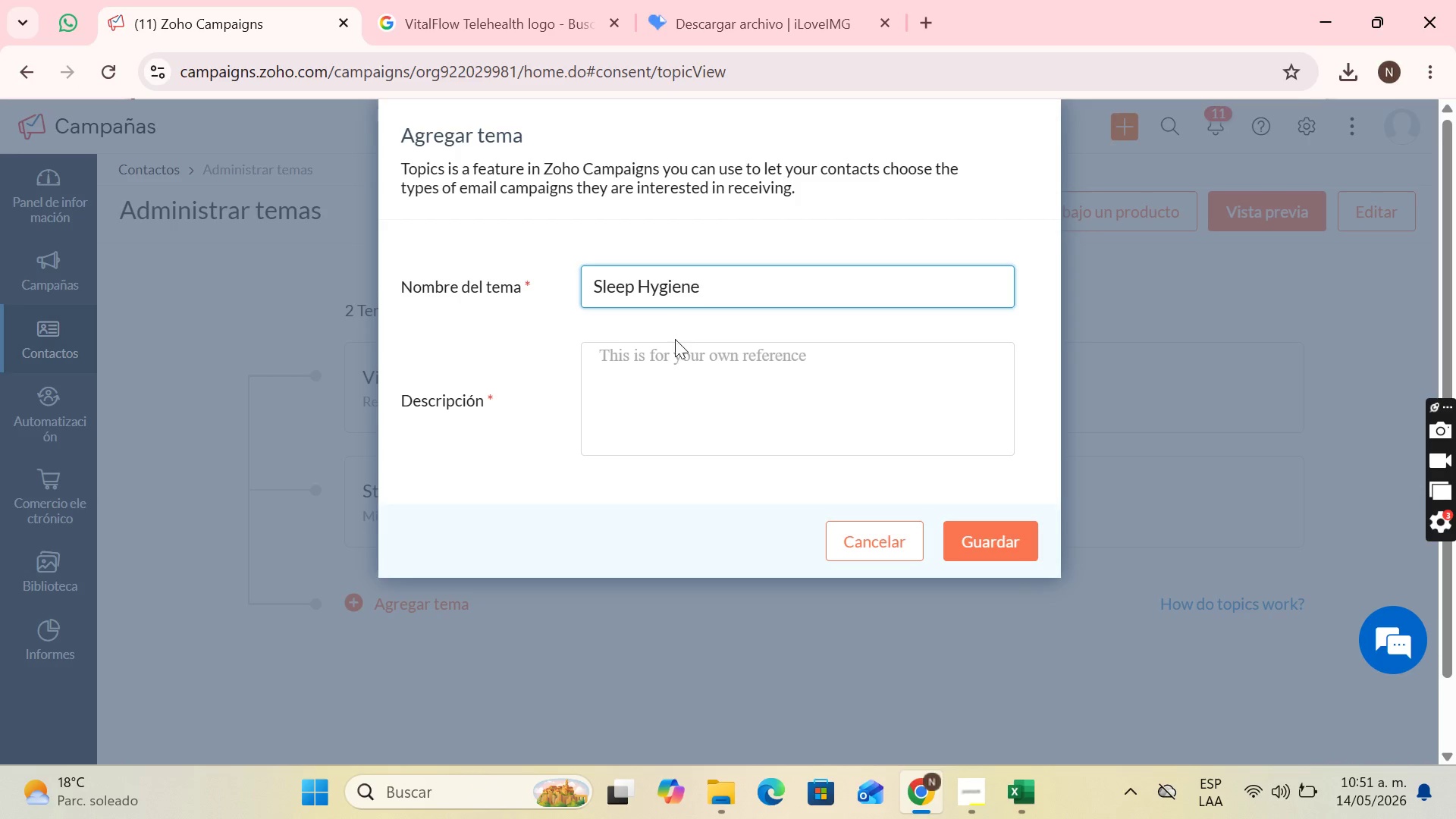 
left_click([676, 356])
 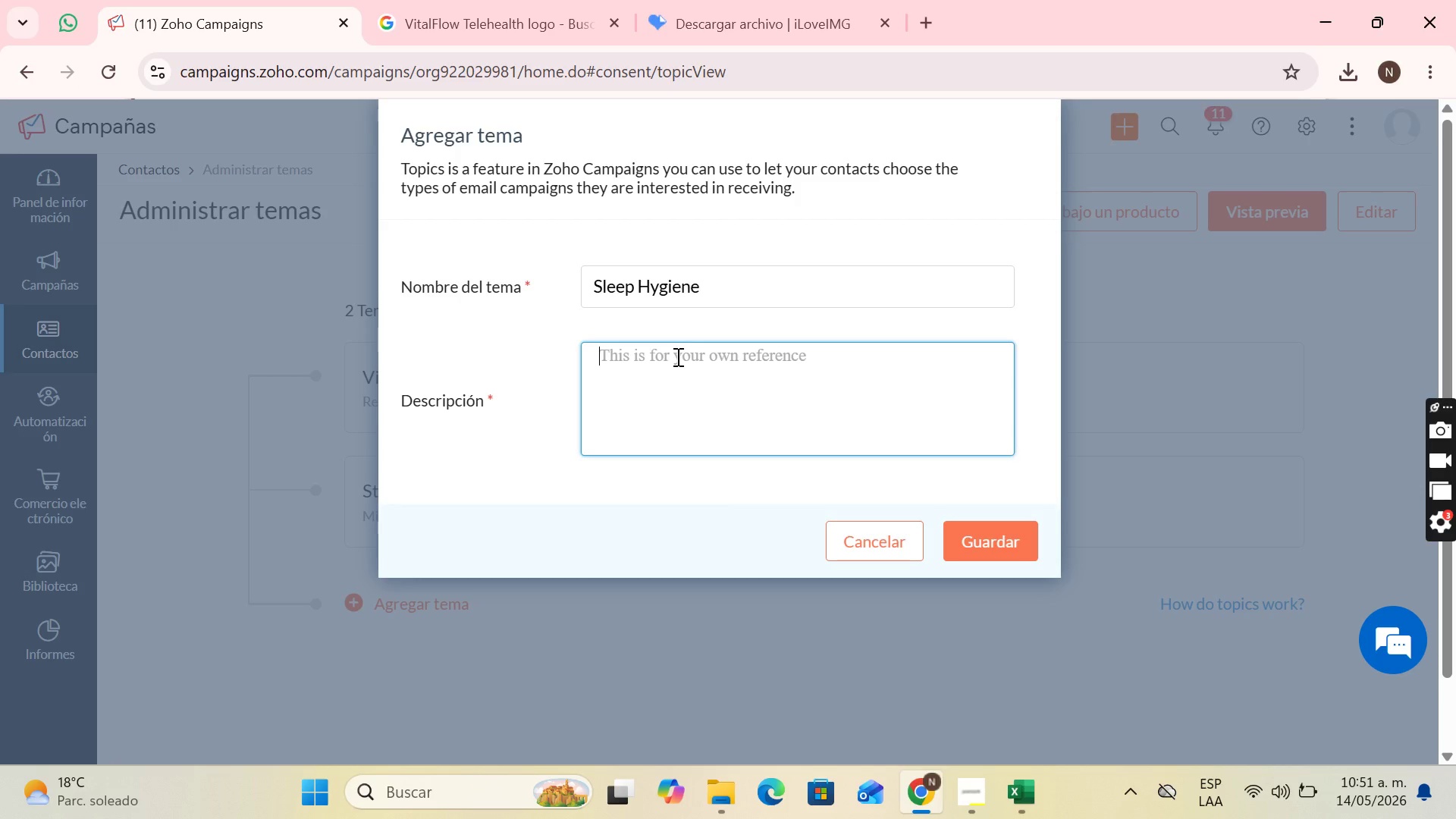 
wait(8.53)
 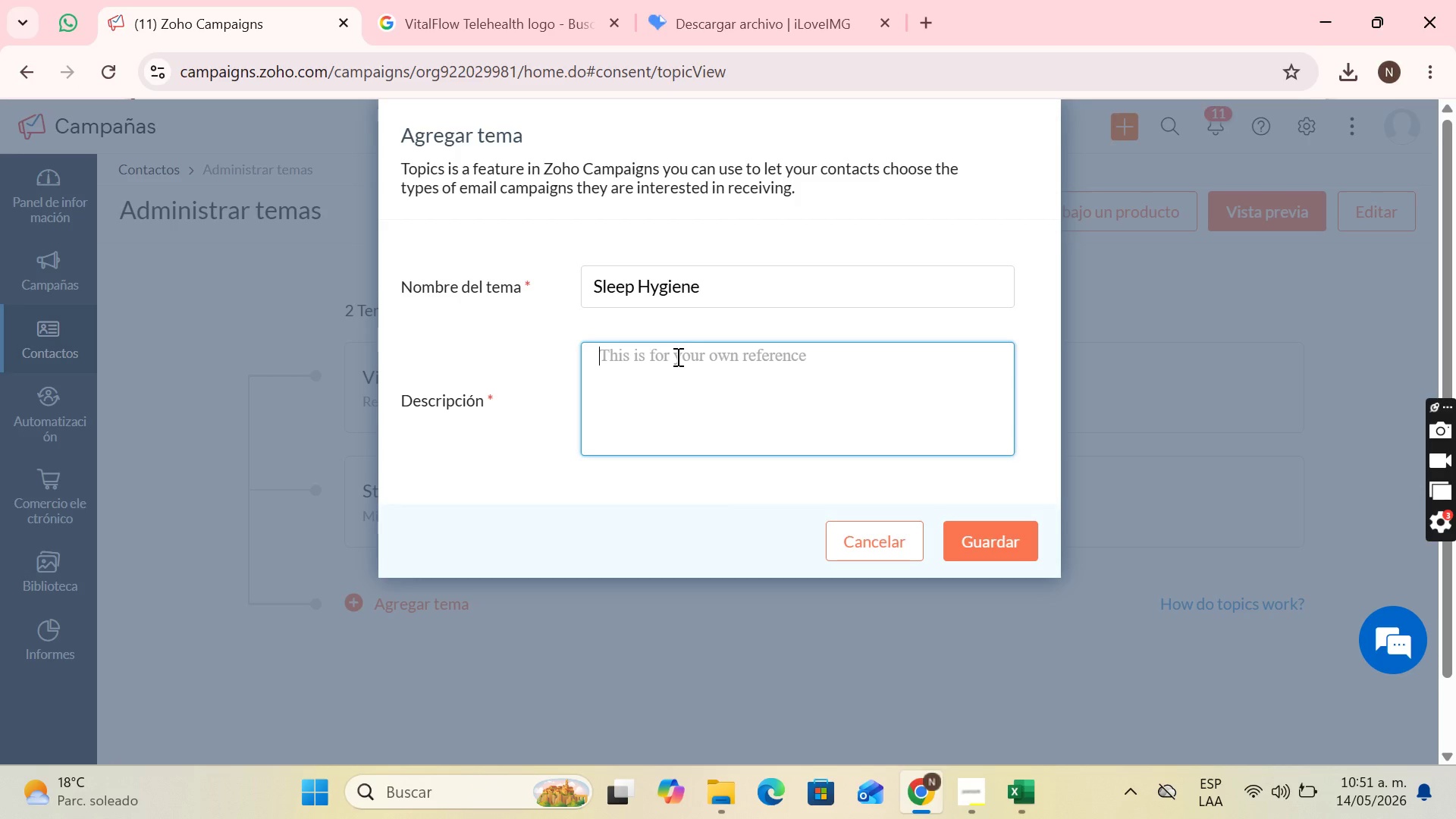 
left_click([679, 383])
 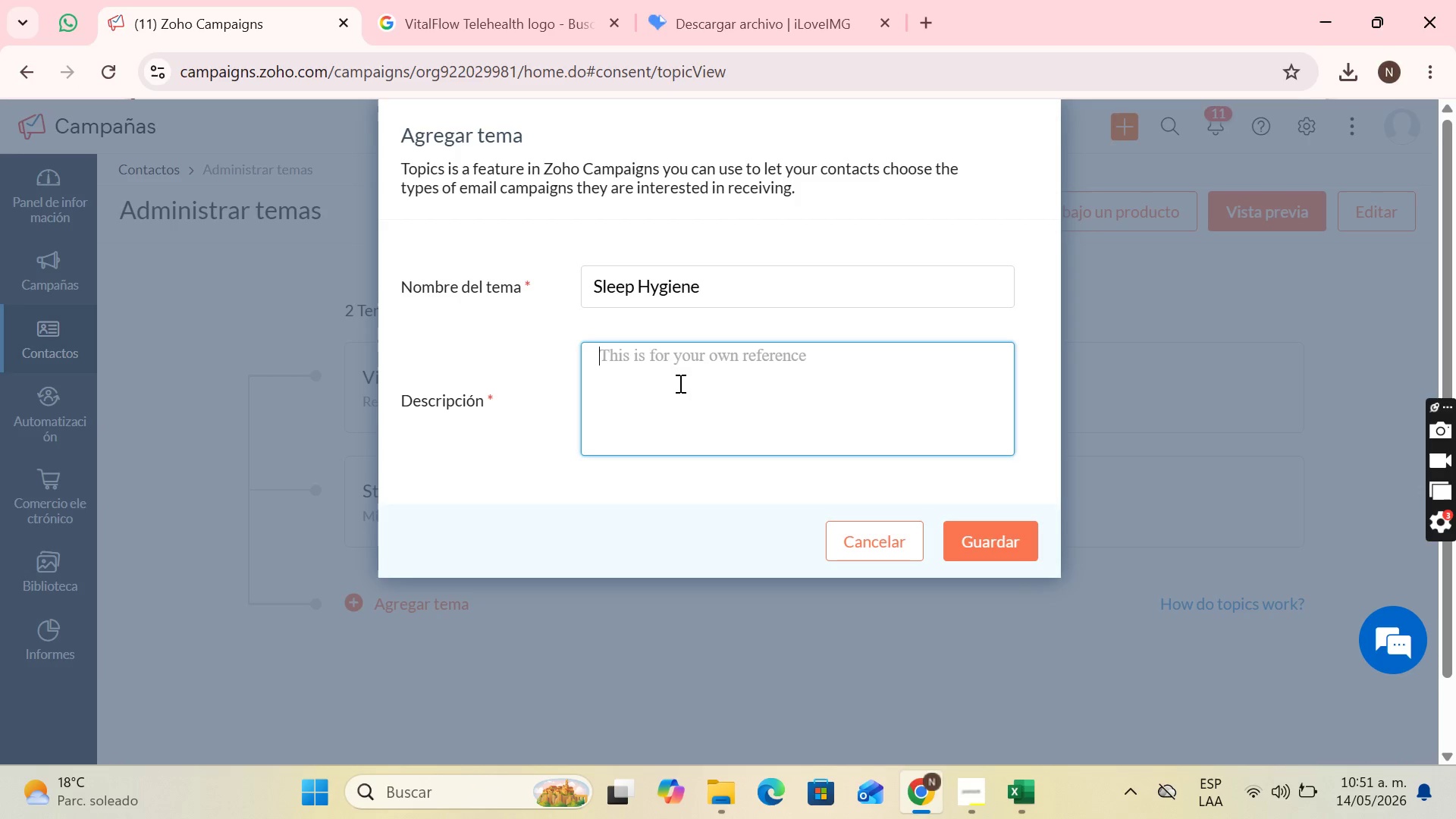 
type(Proven S)
key(Backspace)
type(Str)
key(Backspace)
key(Backspace)
key(Backspace)
type(strategies to improve the quality of your rest, night routines and optimization )
 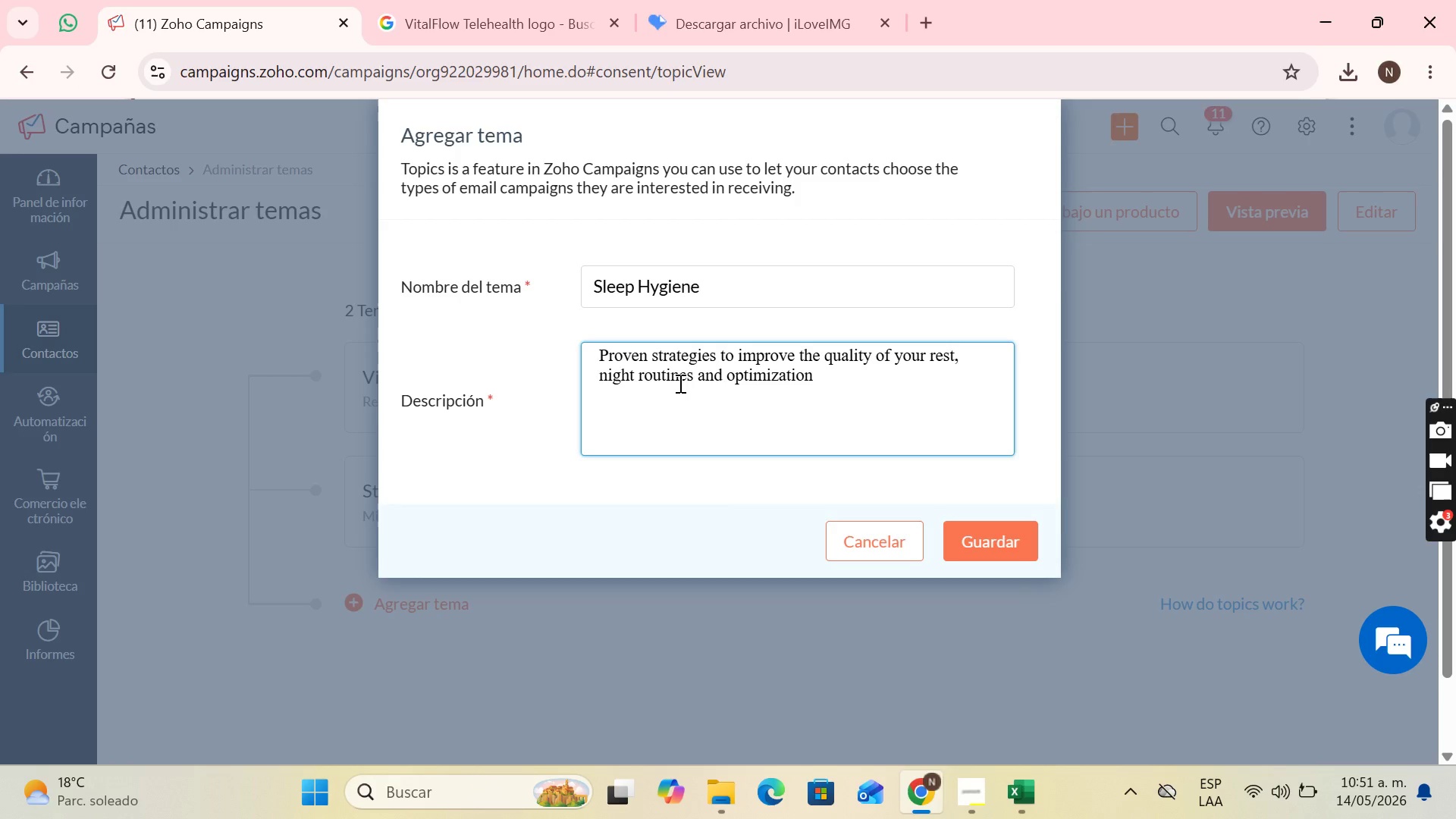 
wait(6.92)
 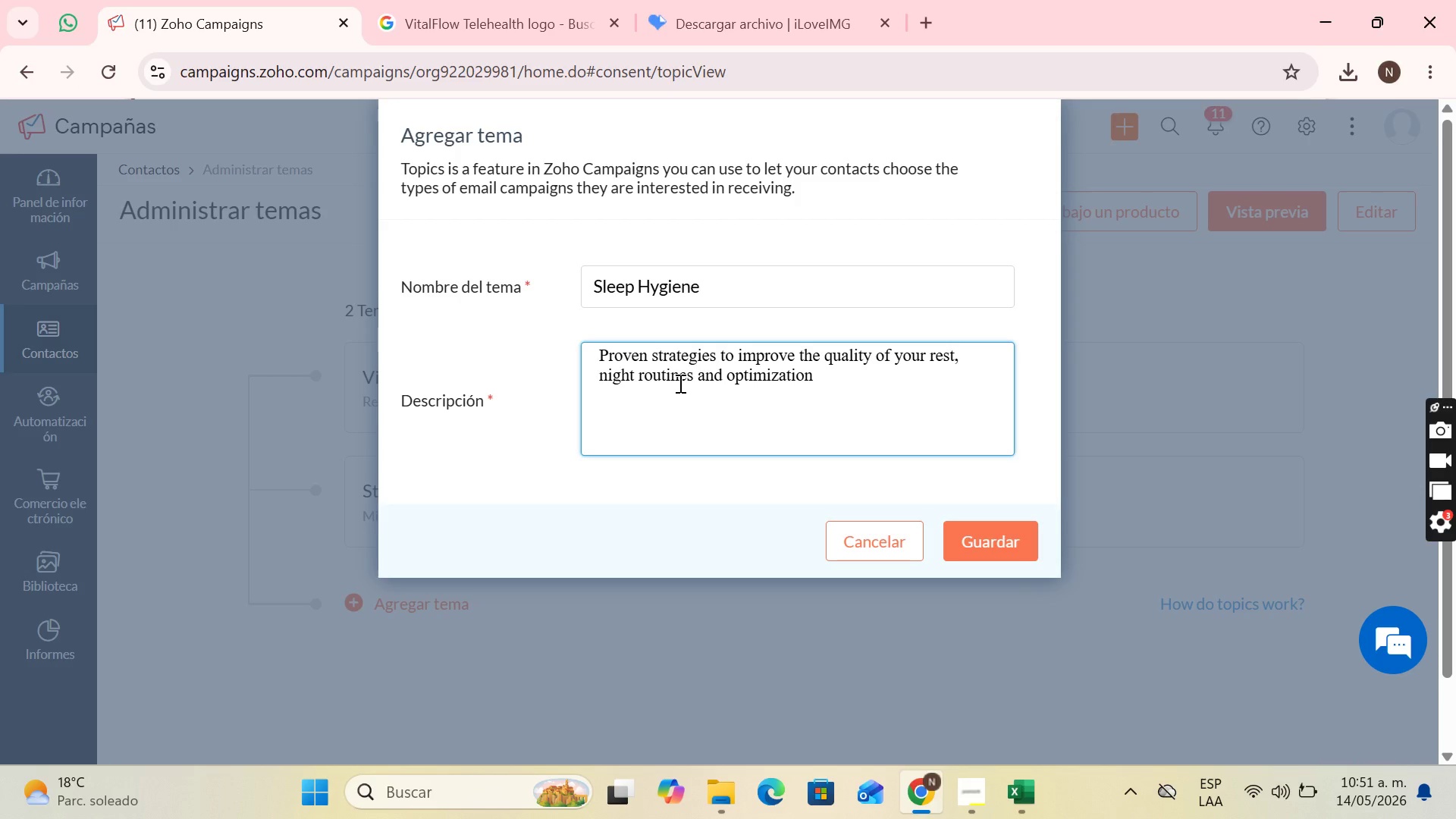 
type( )
key(Backspace)
type(of your ske)
key(Backspace)
key(Backspace)
type(leep environment)
 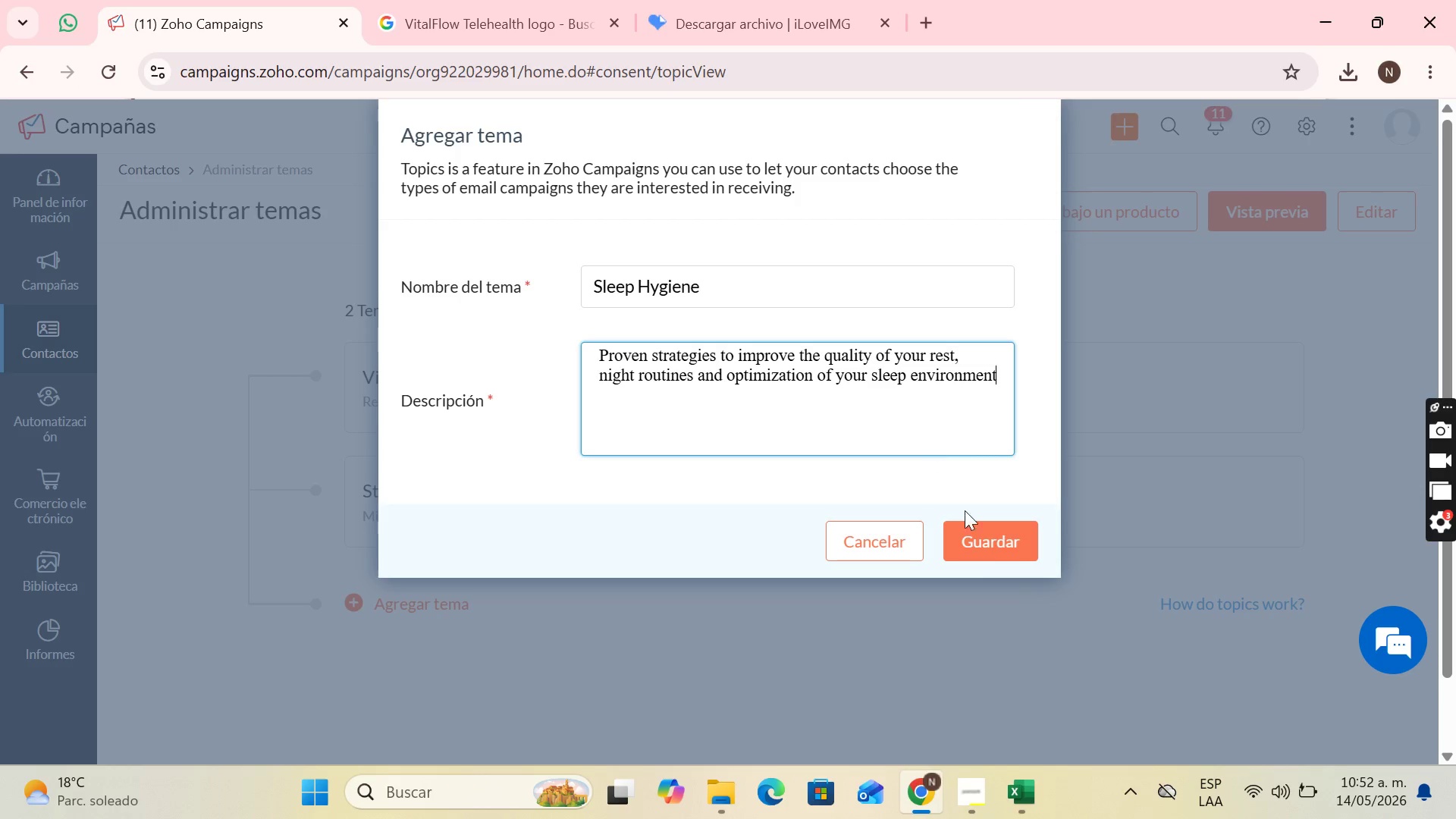 
left_click([986, 546])
 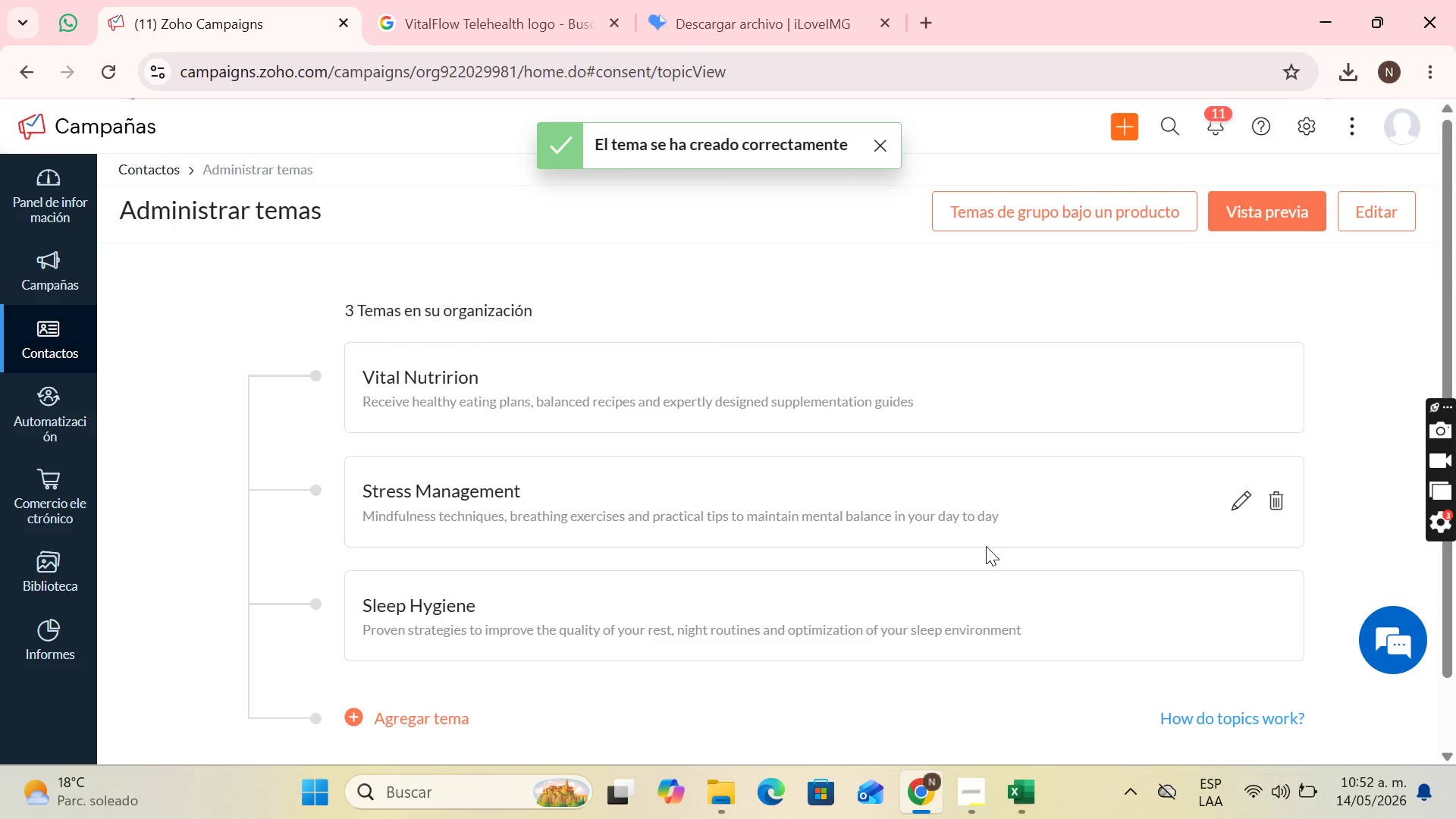 
left_click([967, 789])